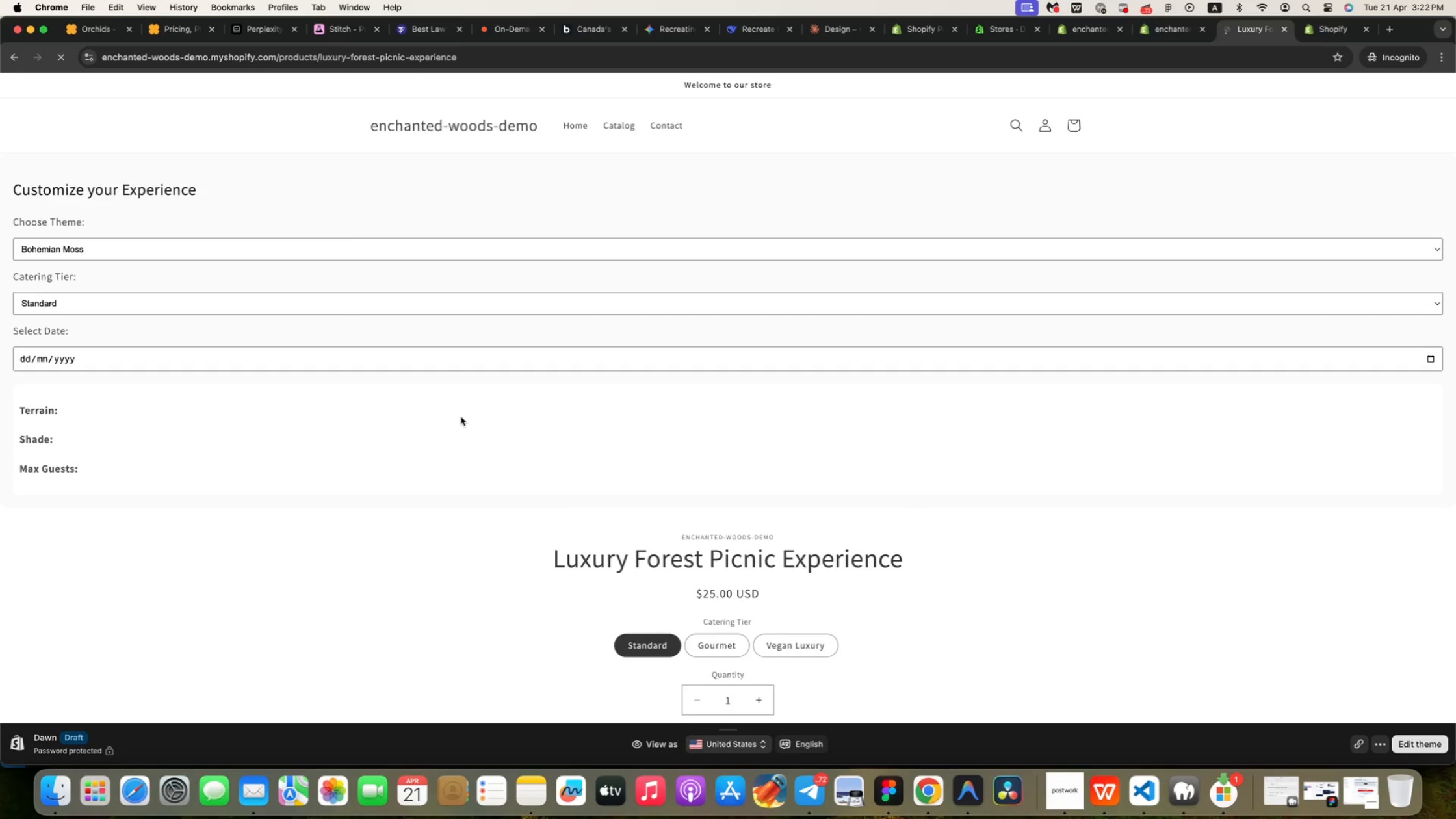 
left_click([344, 243])
 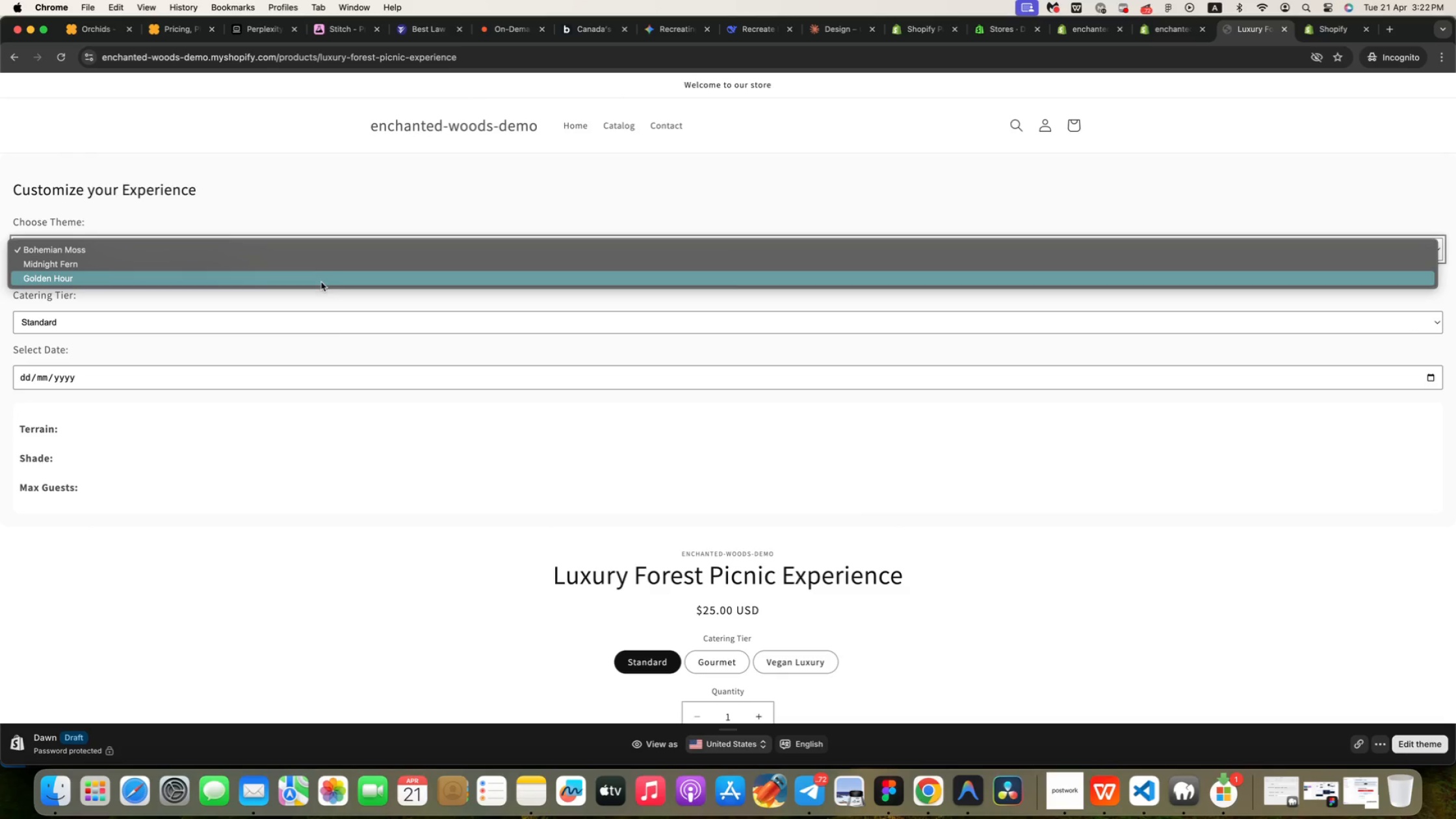 
left_click([320, 281])
 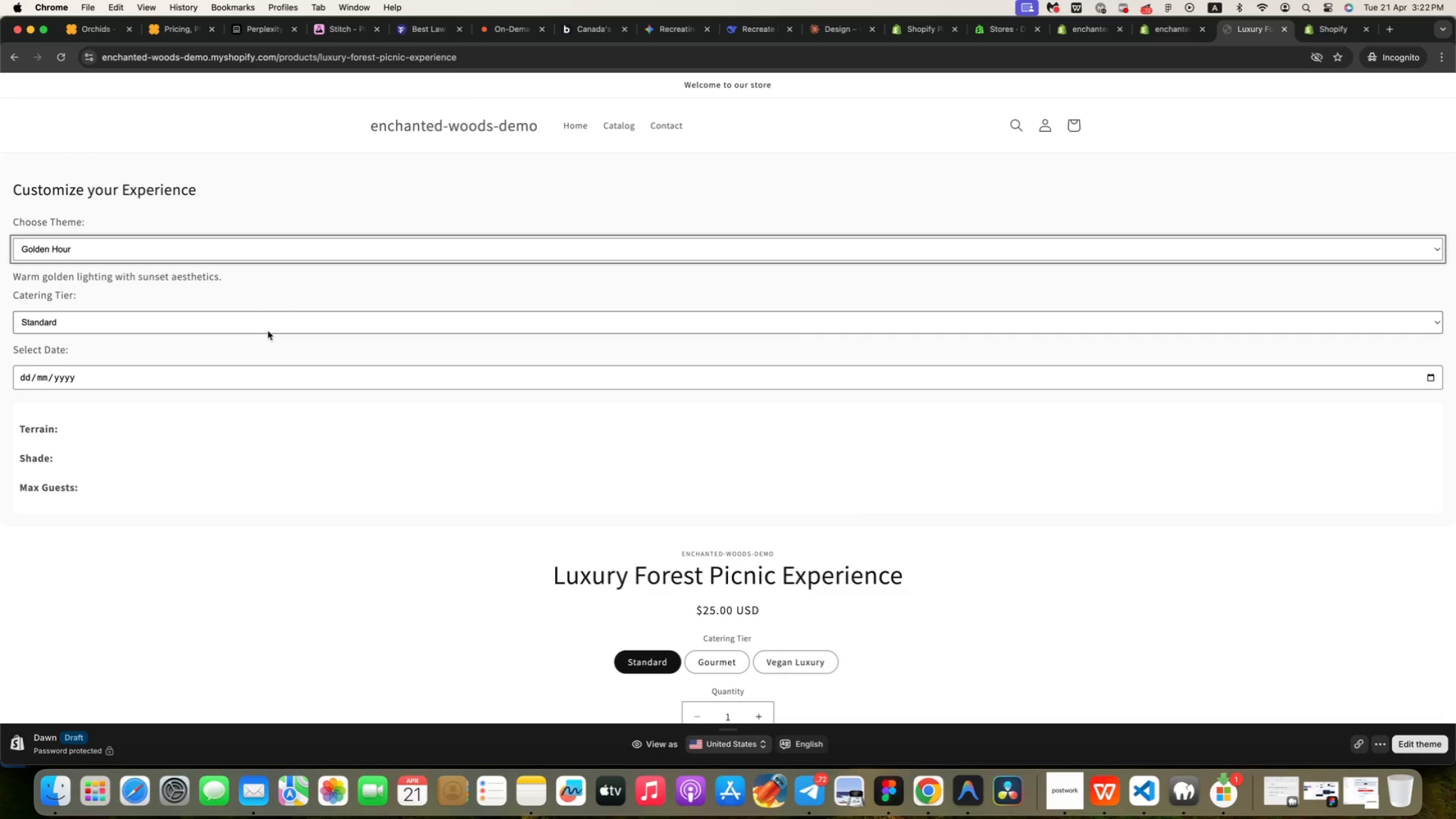 
left_click([268, 331])
 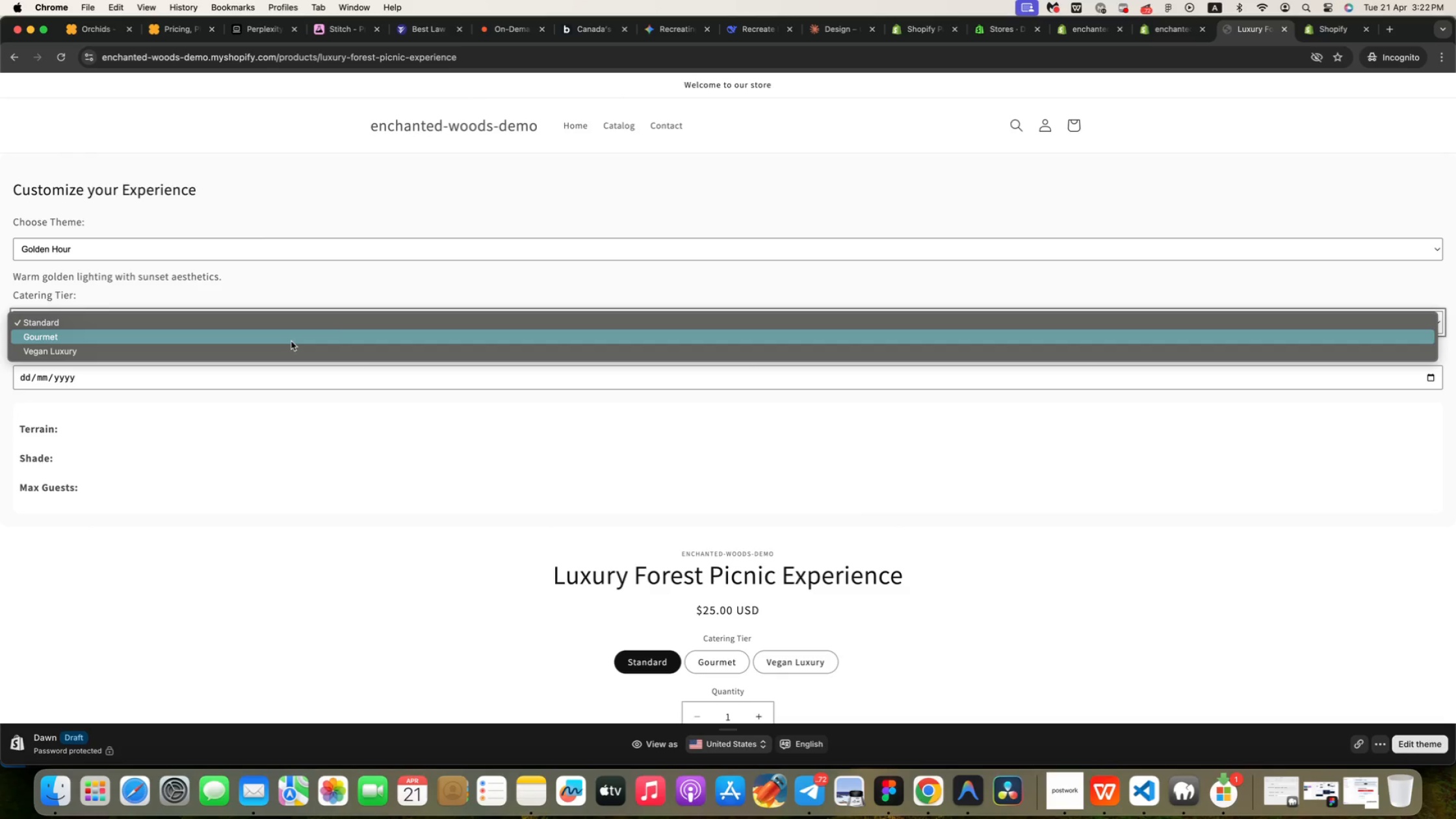 
left_click([291, 341])
 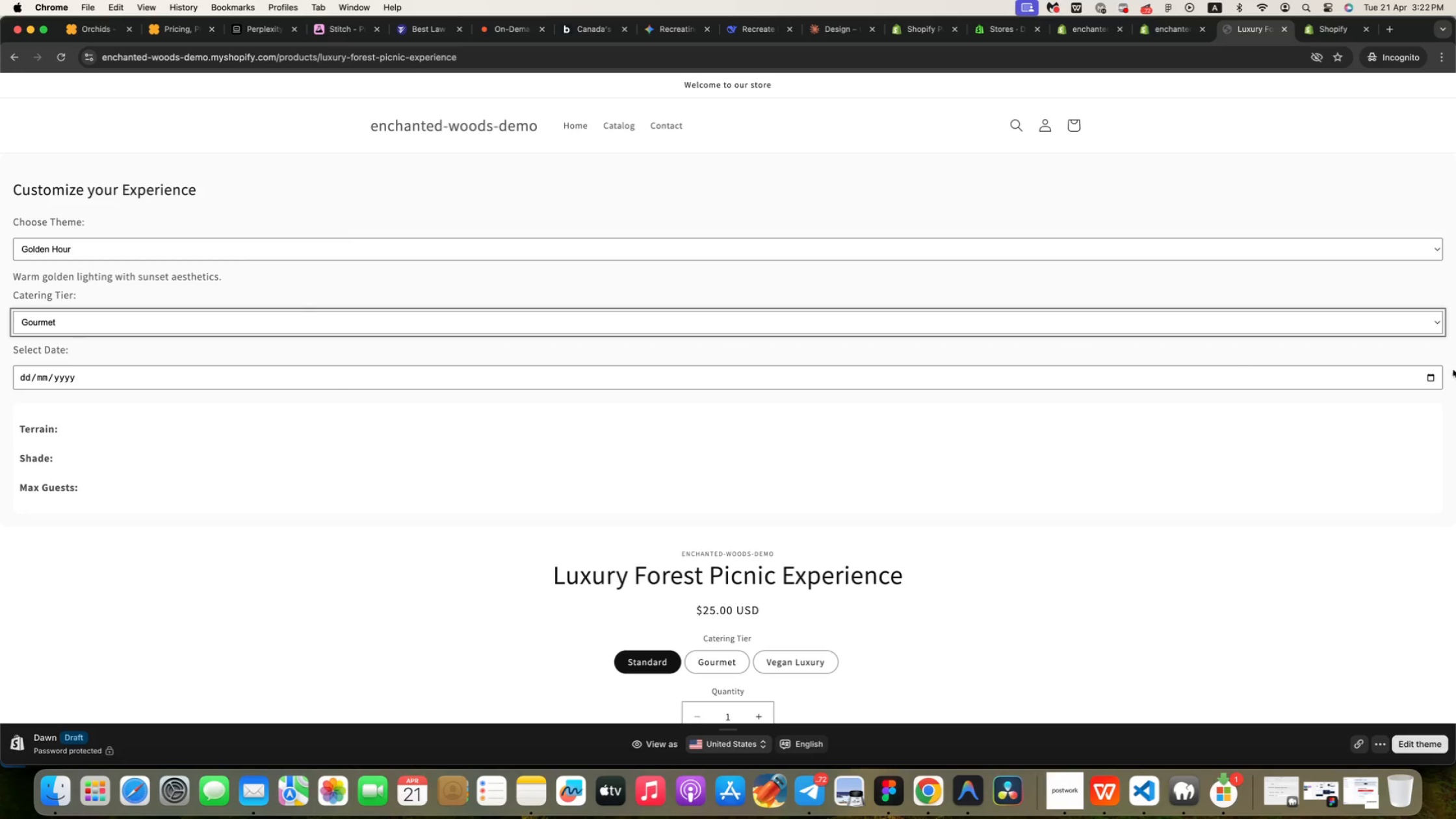 
left_click([1435, 378])
 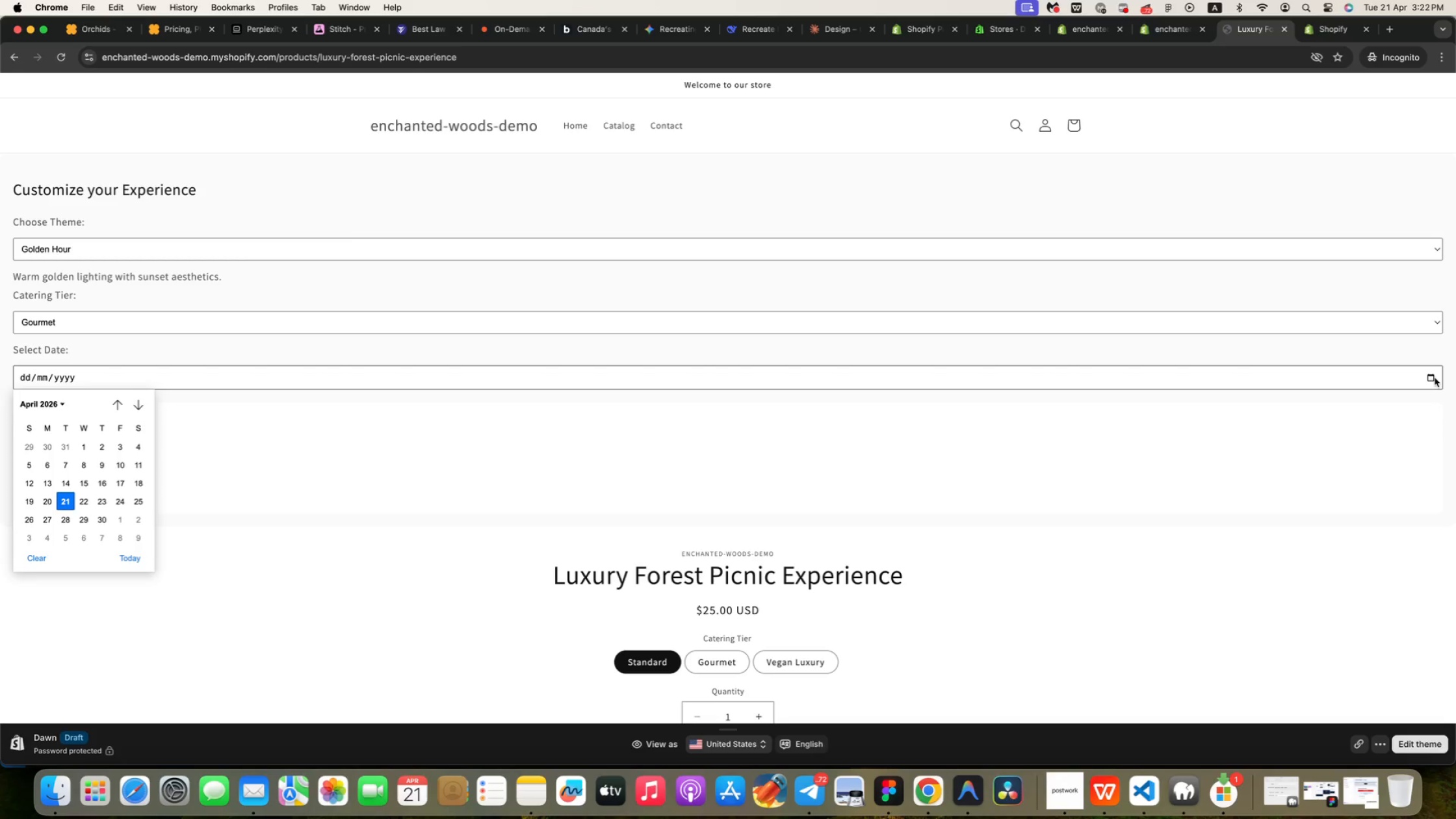 
left_click([139, 462])
 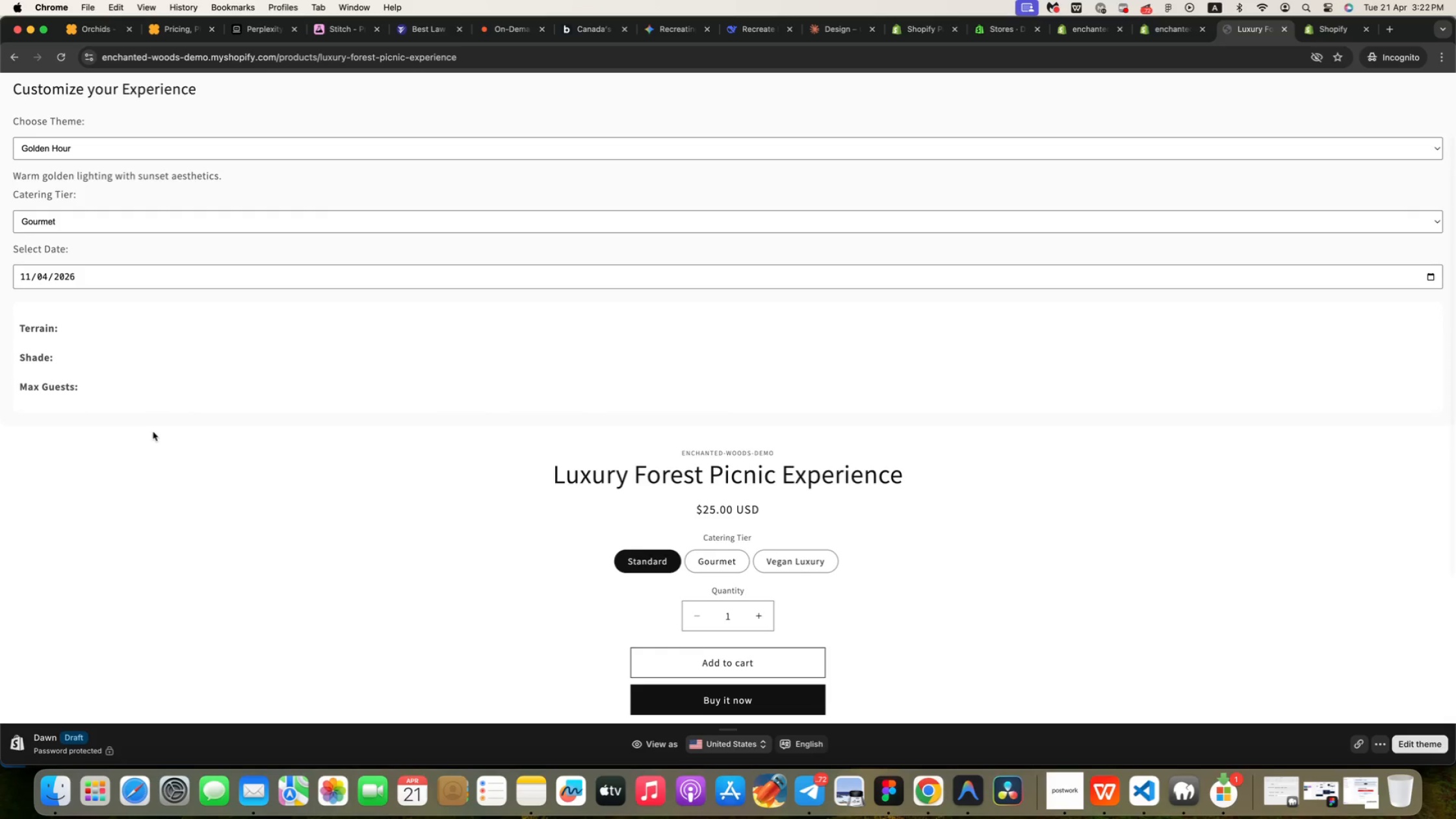 
scroll: coordinate [157, 439], scroll_direction: down, amount: 12.0
 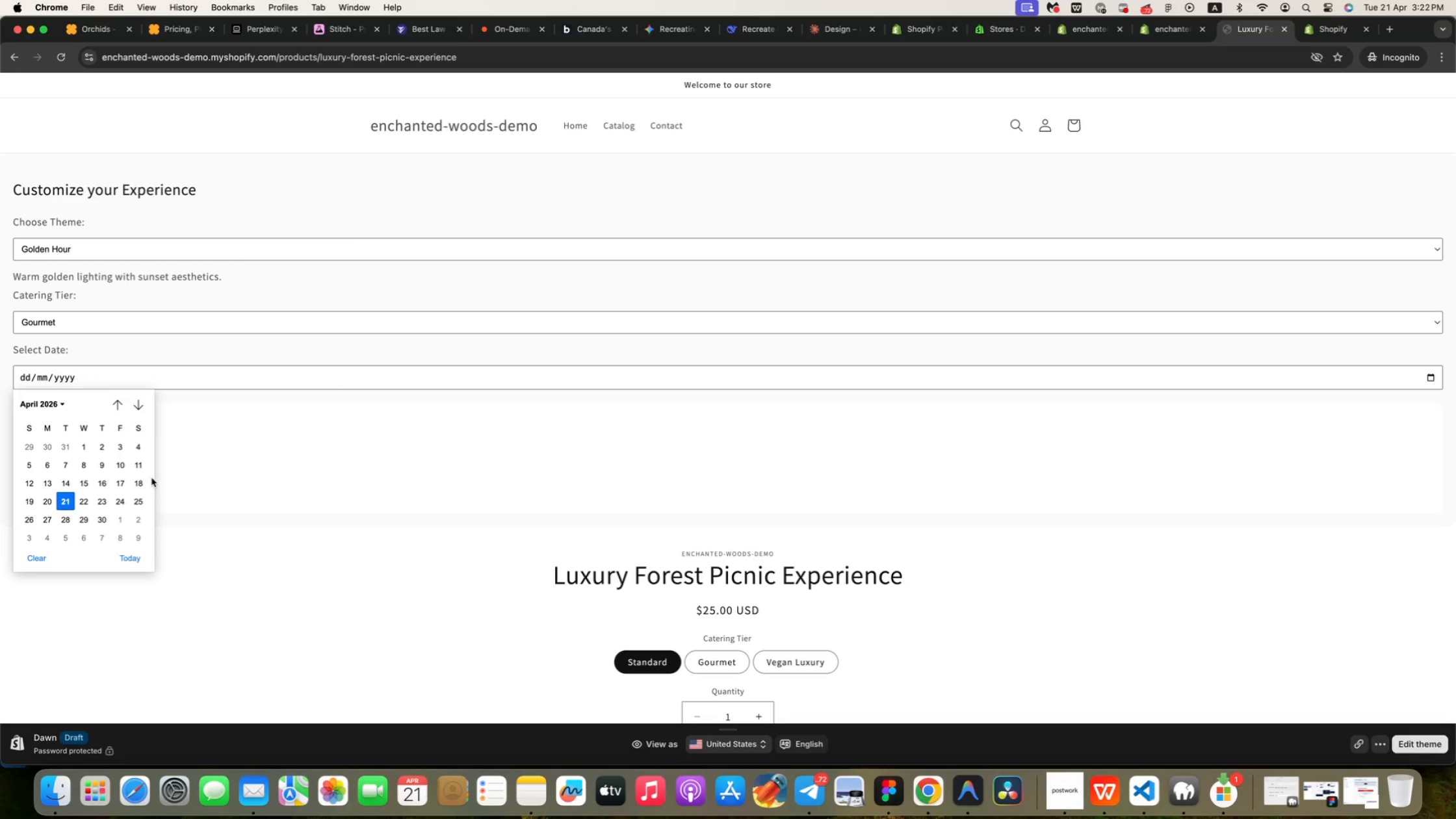 
left_click([763, 542])
 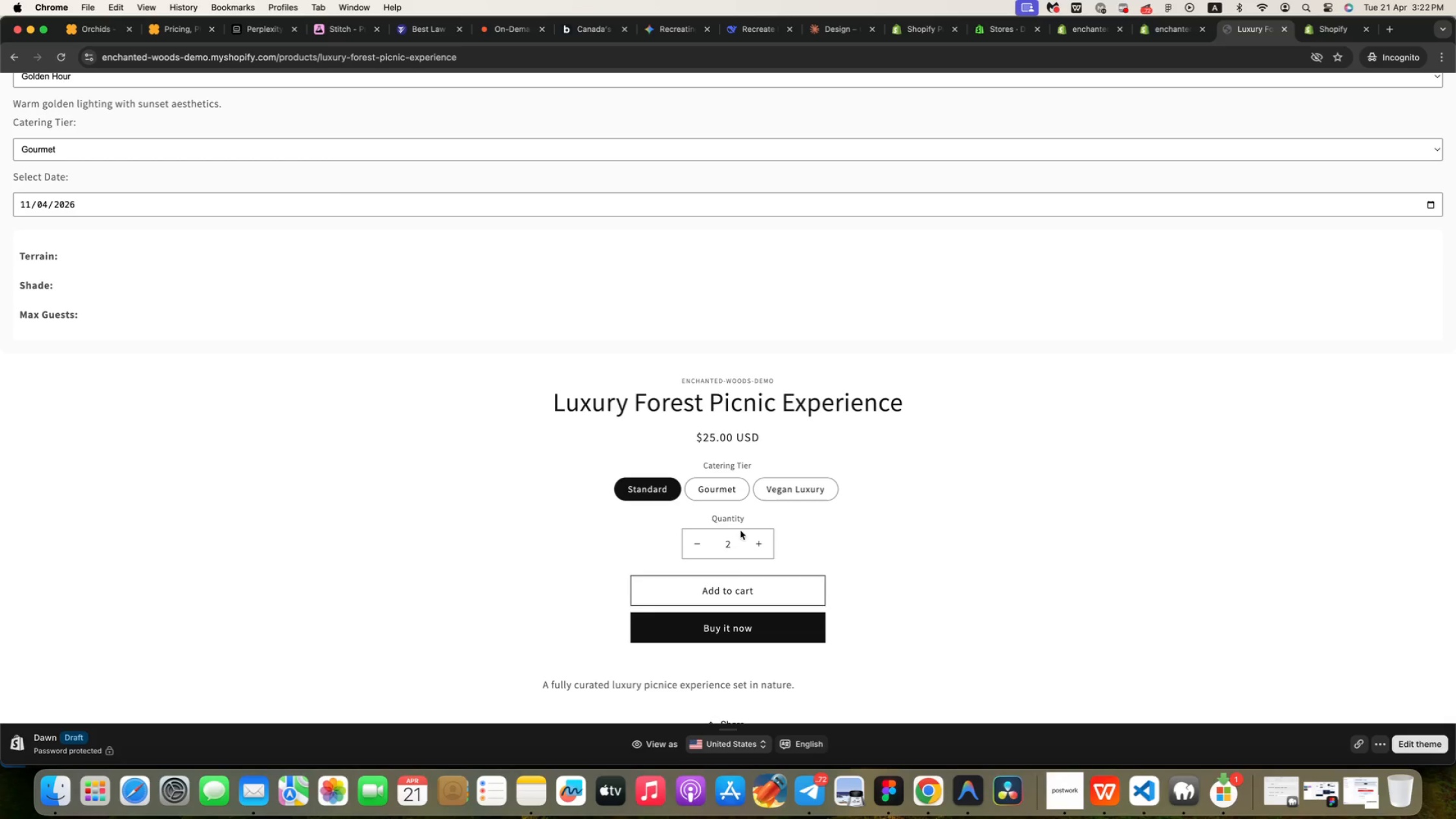 
scroll: coordinate [764, 566], scroll_direction: down, amount: 11.0
 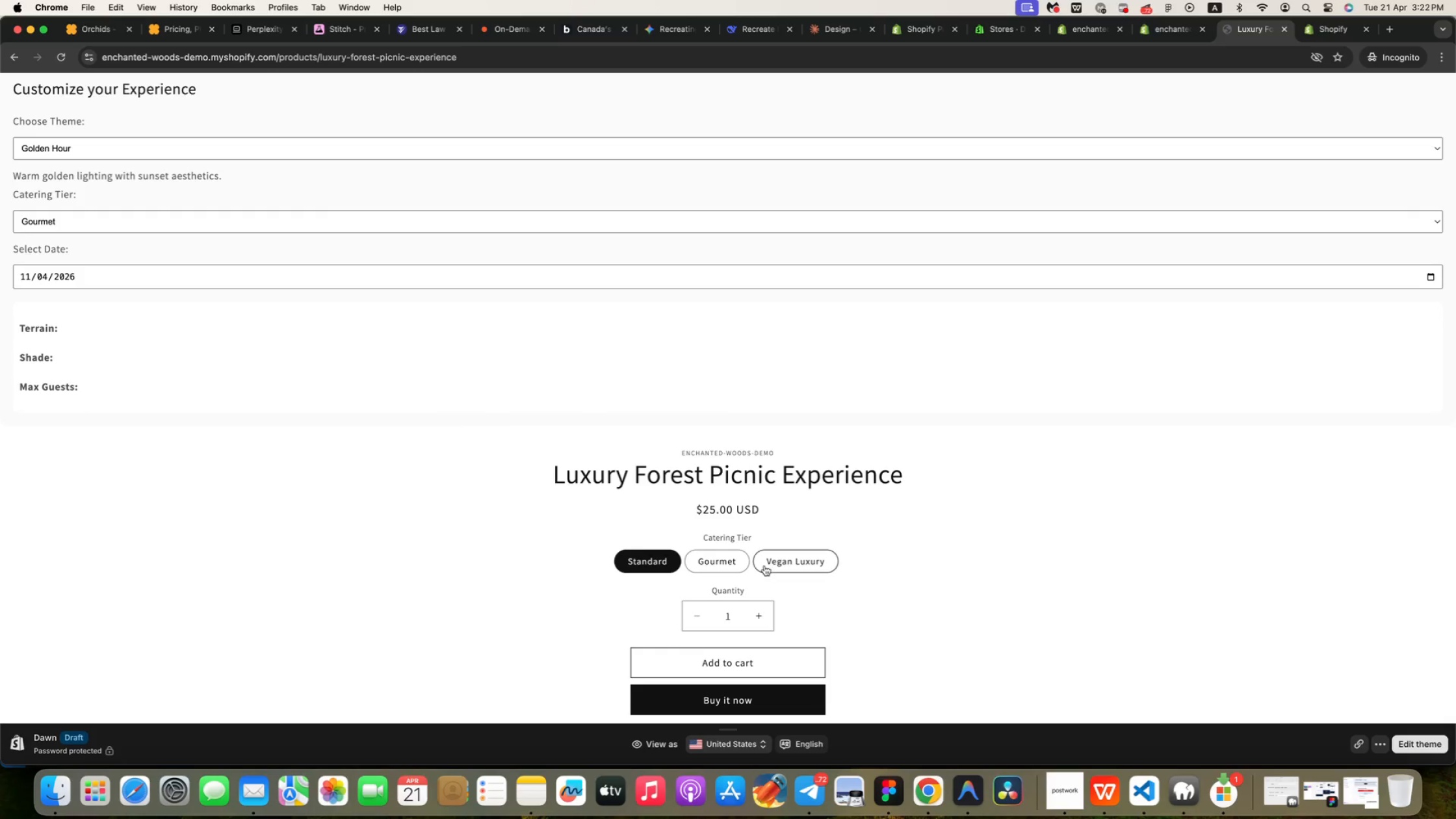 
left_click([716, 491])
 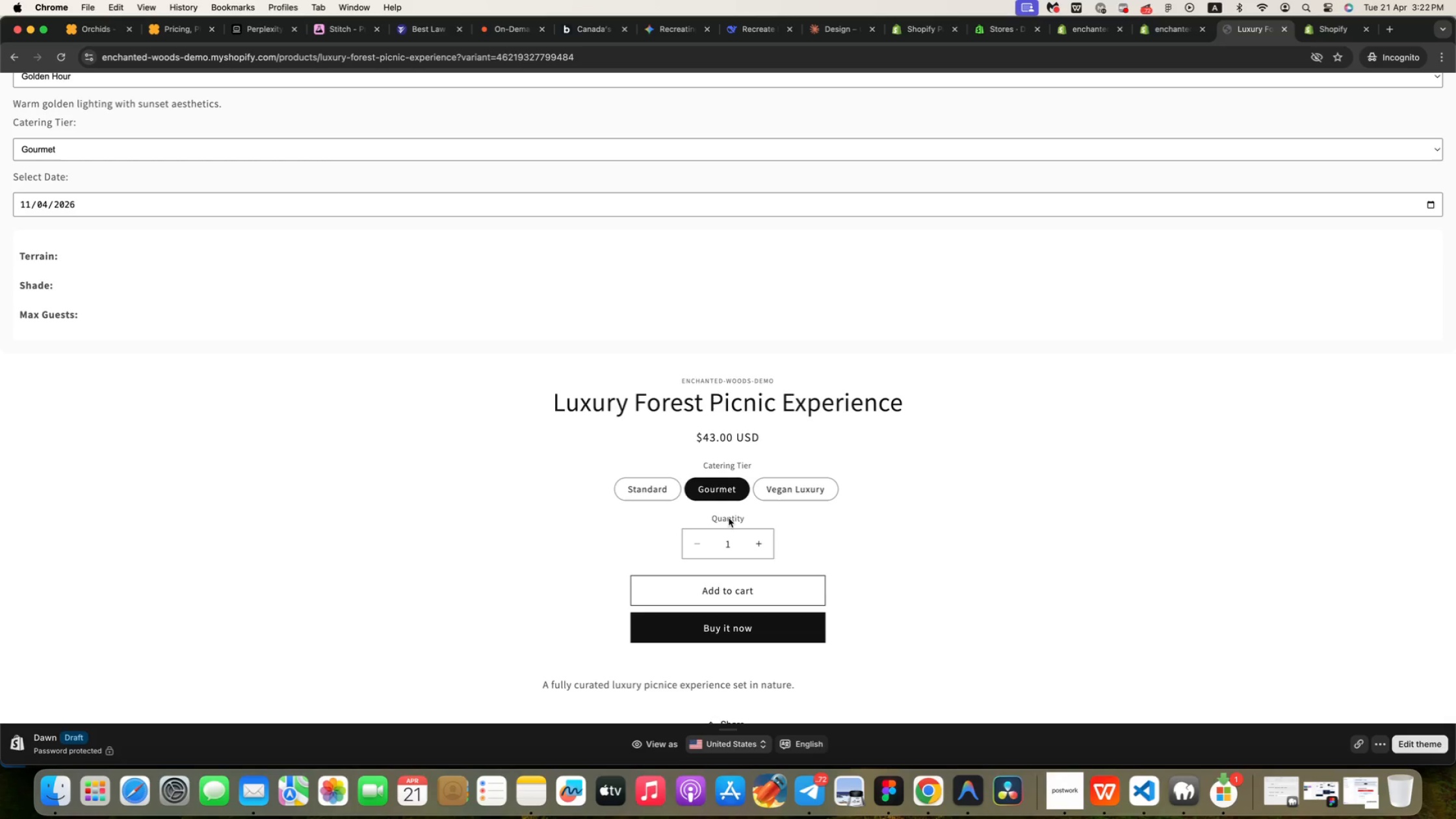 
left_click([759, 545])
 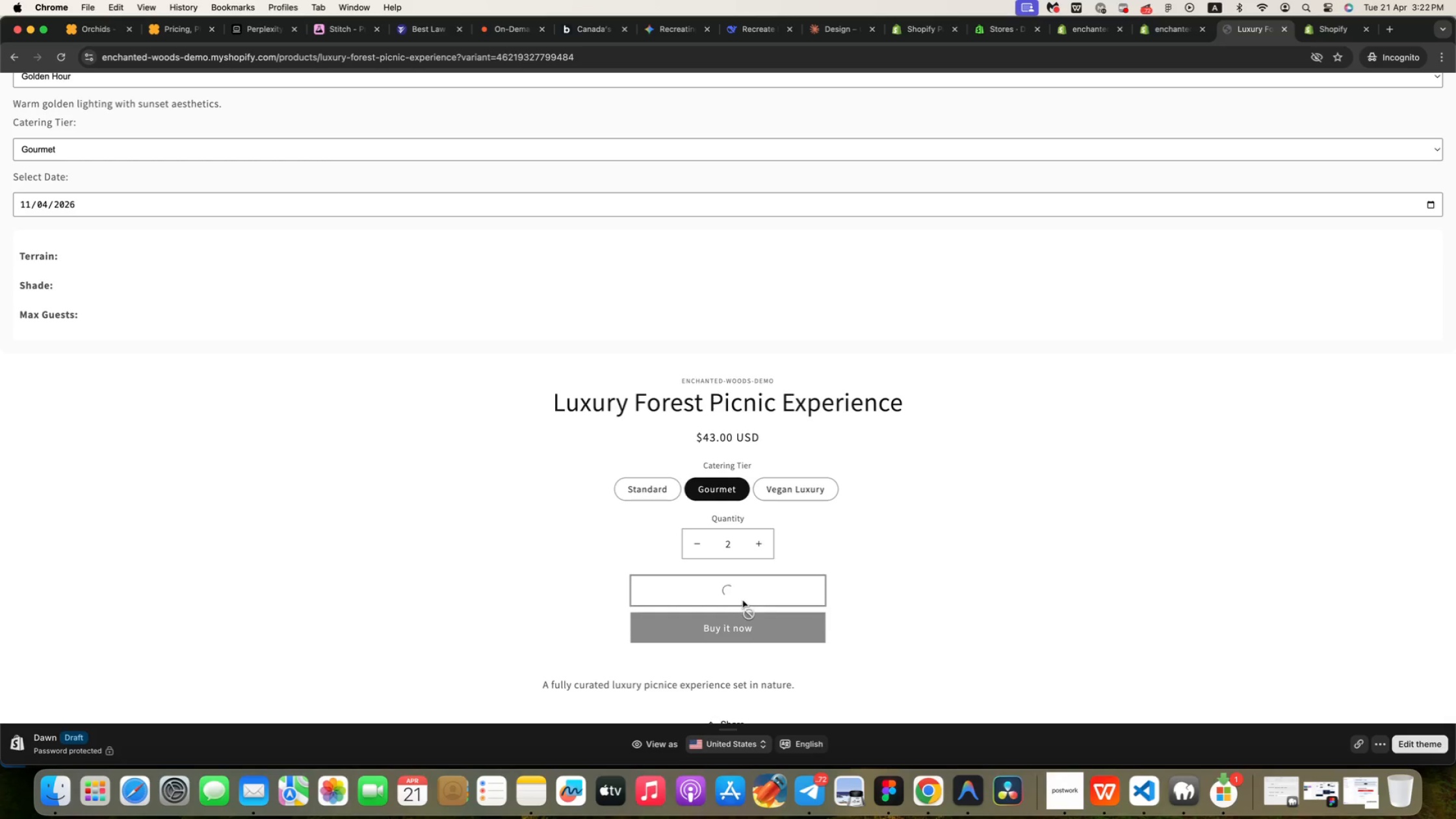 
mouse_move([998, 330])
 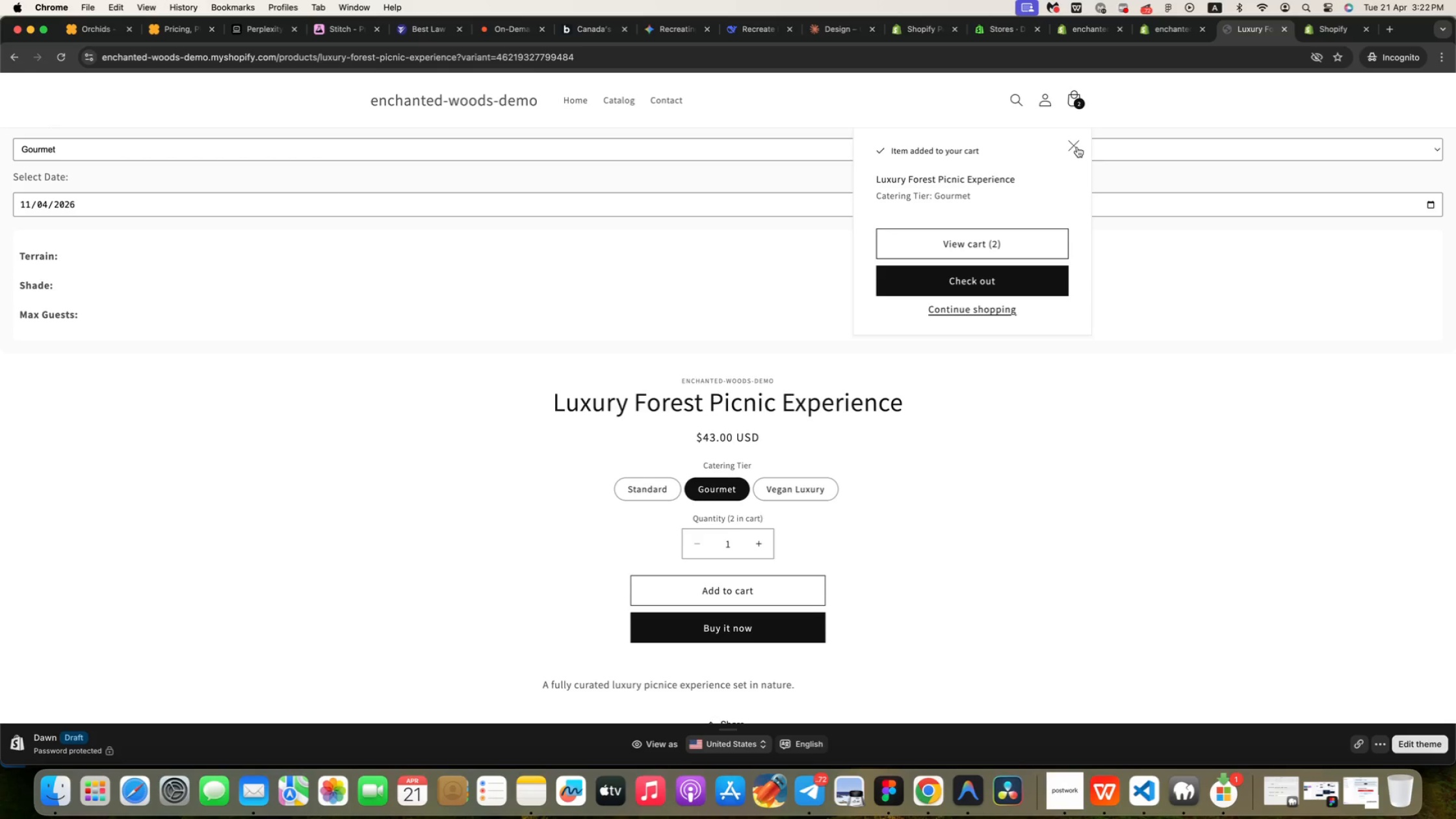 
left_click([1072, 103])
 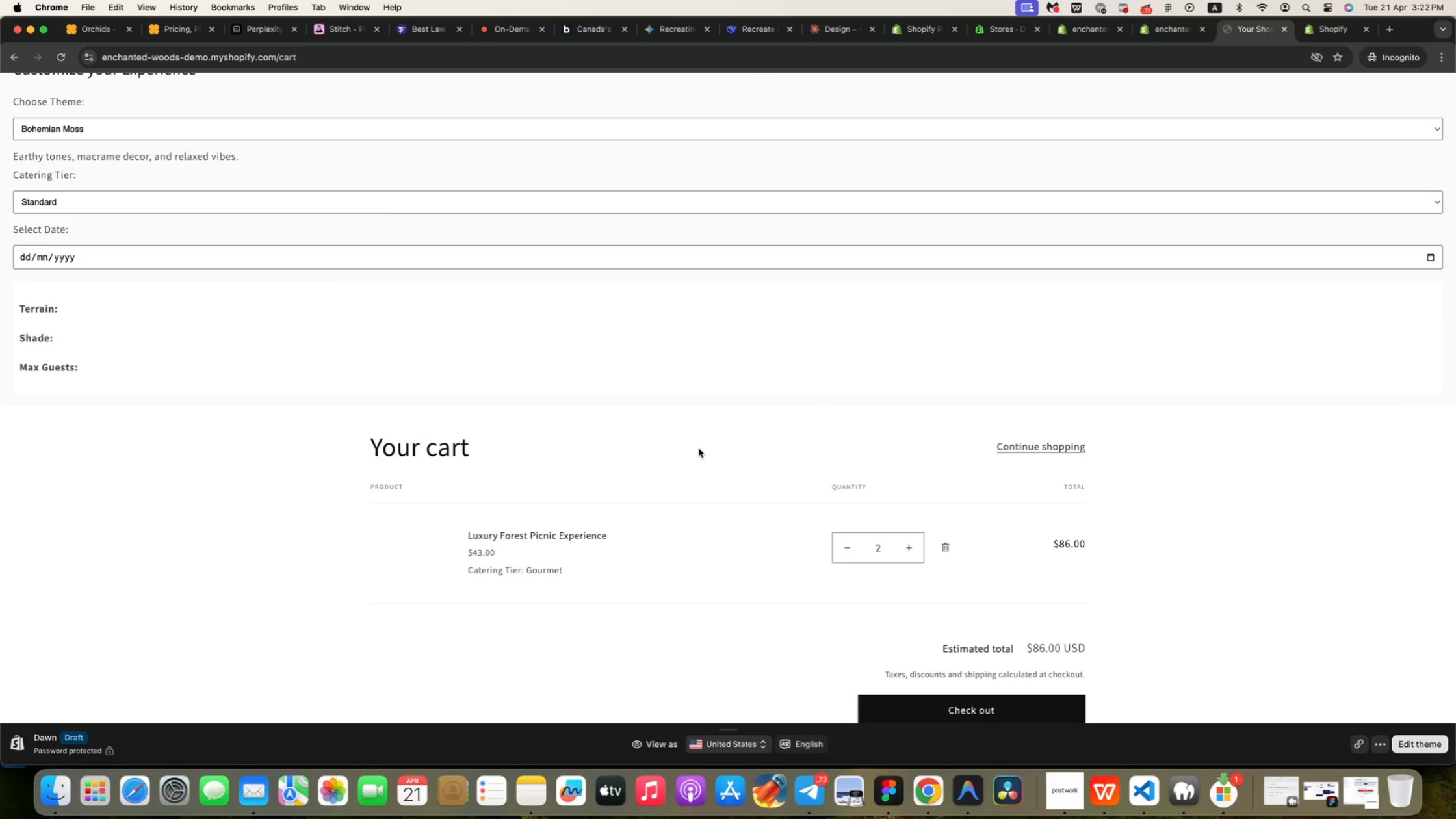 
scroll: coordinate [699, 448], scroll_direction: down, amount: 21.0
 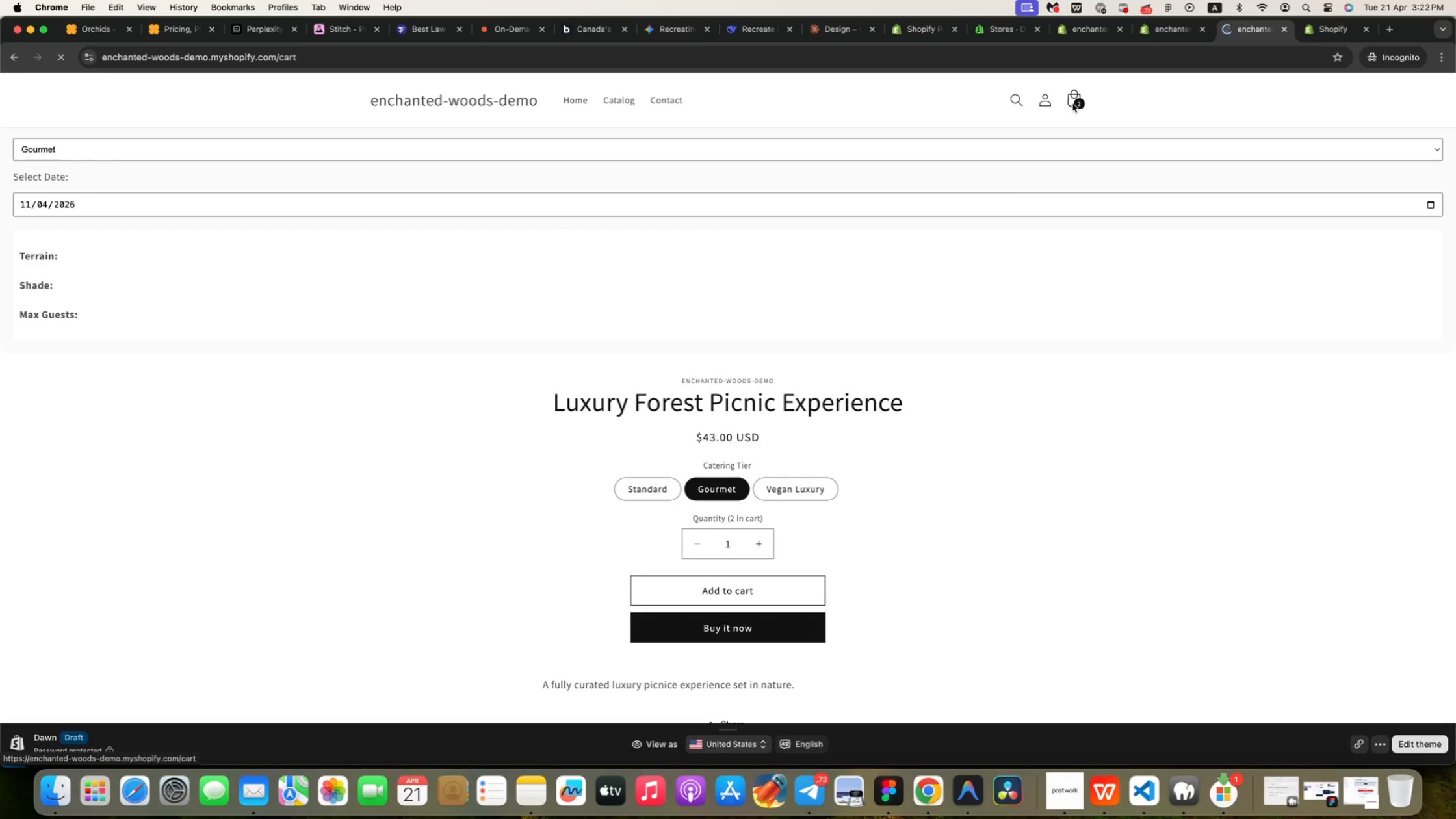 
scroll: coordinate [260, 326], scroll_direction: up, amount: 34.0
 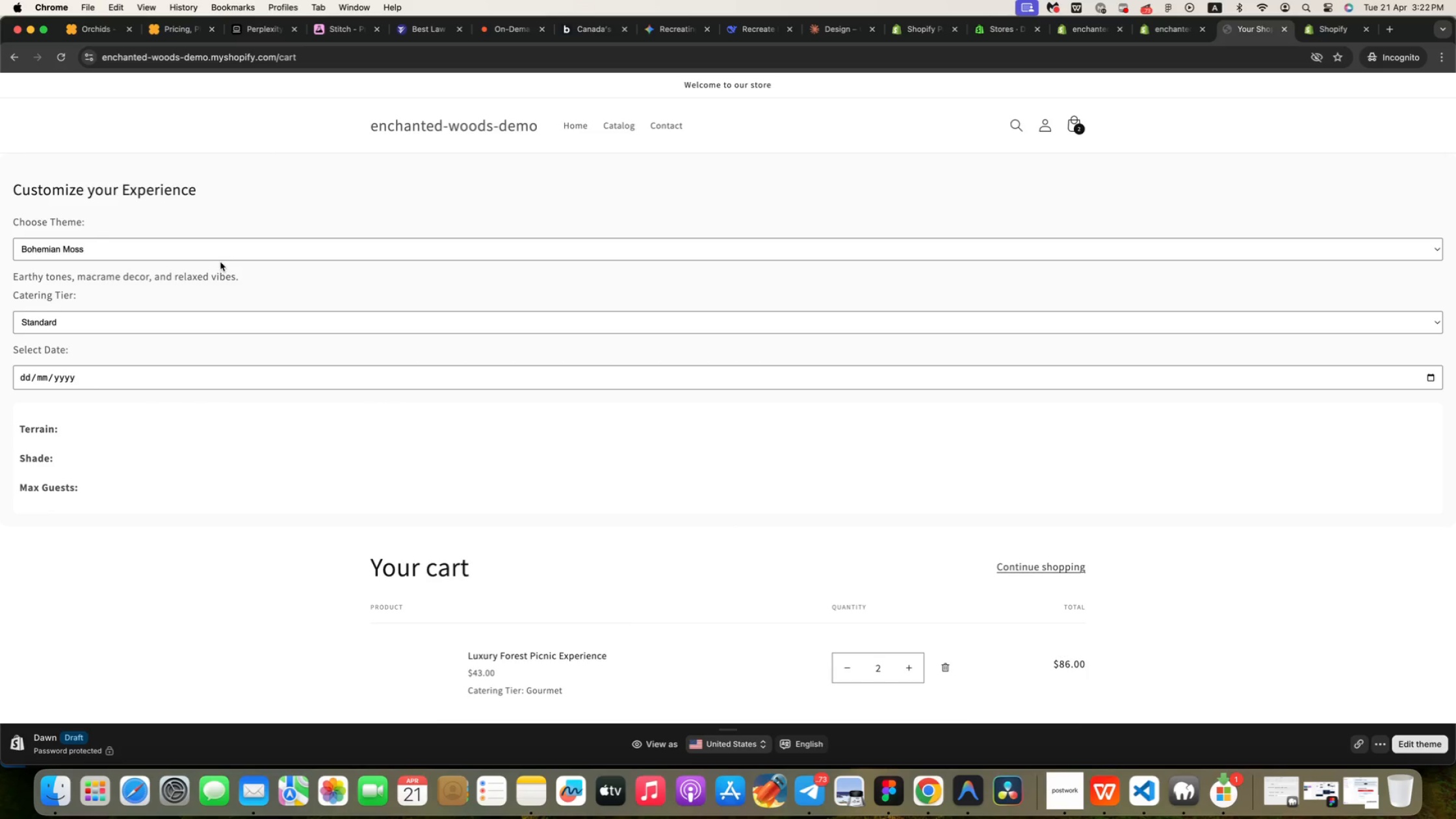 
left_click([159, 250])
 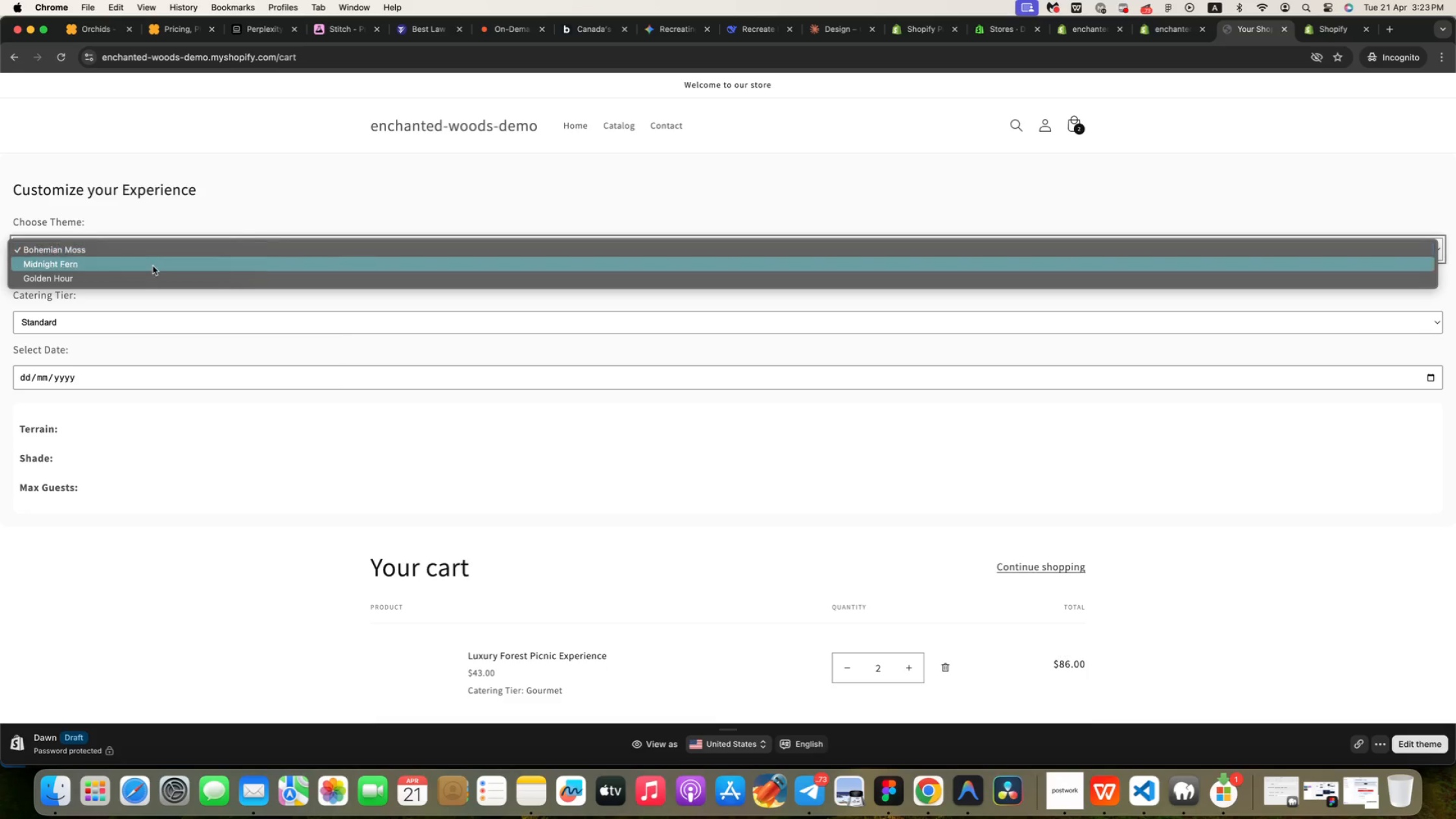 
left_click([153, 266])
 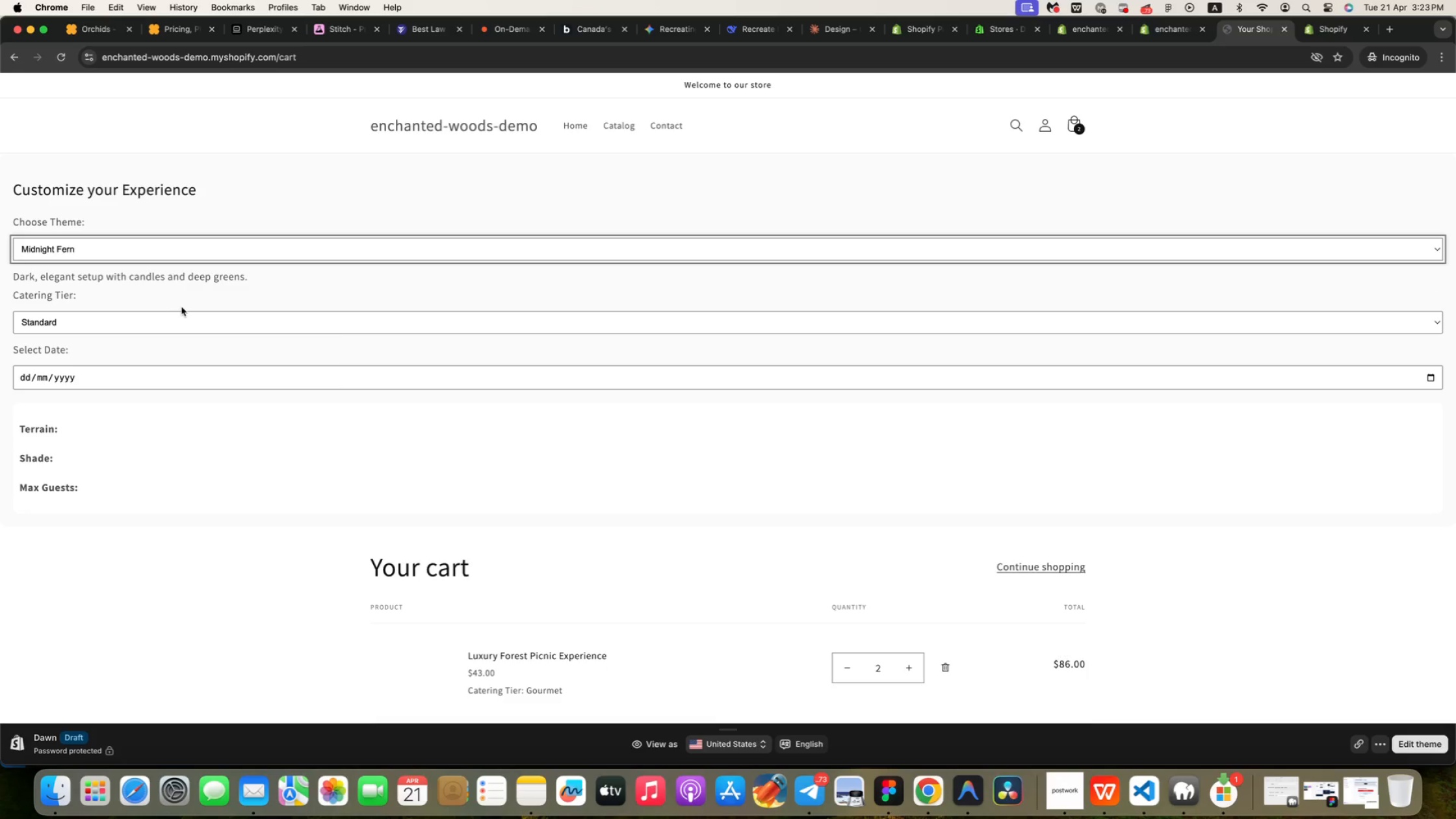 
left_click([186, 317])
 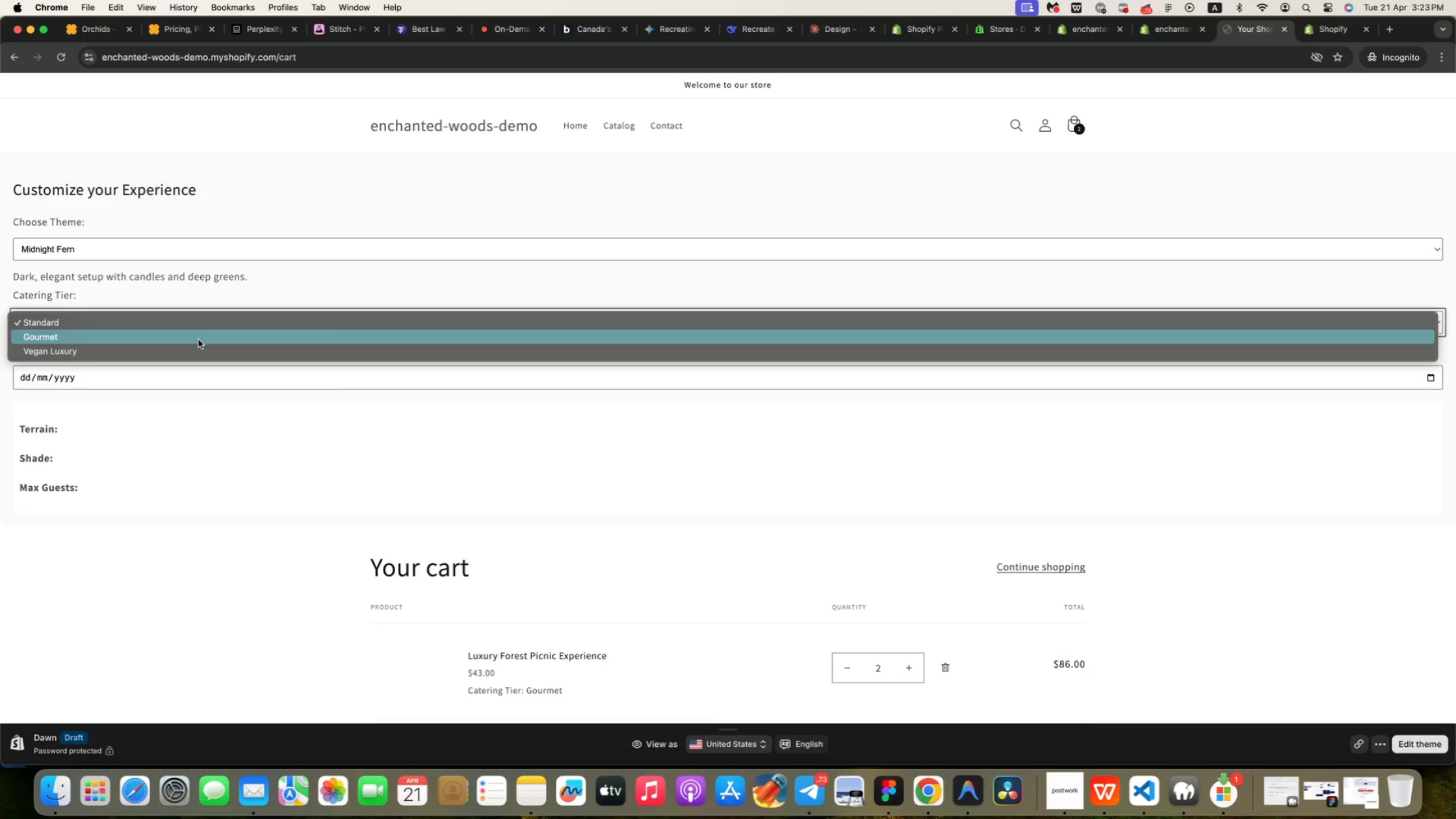 
left_click([198, 339])
 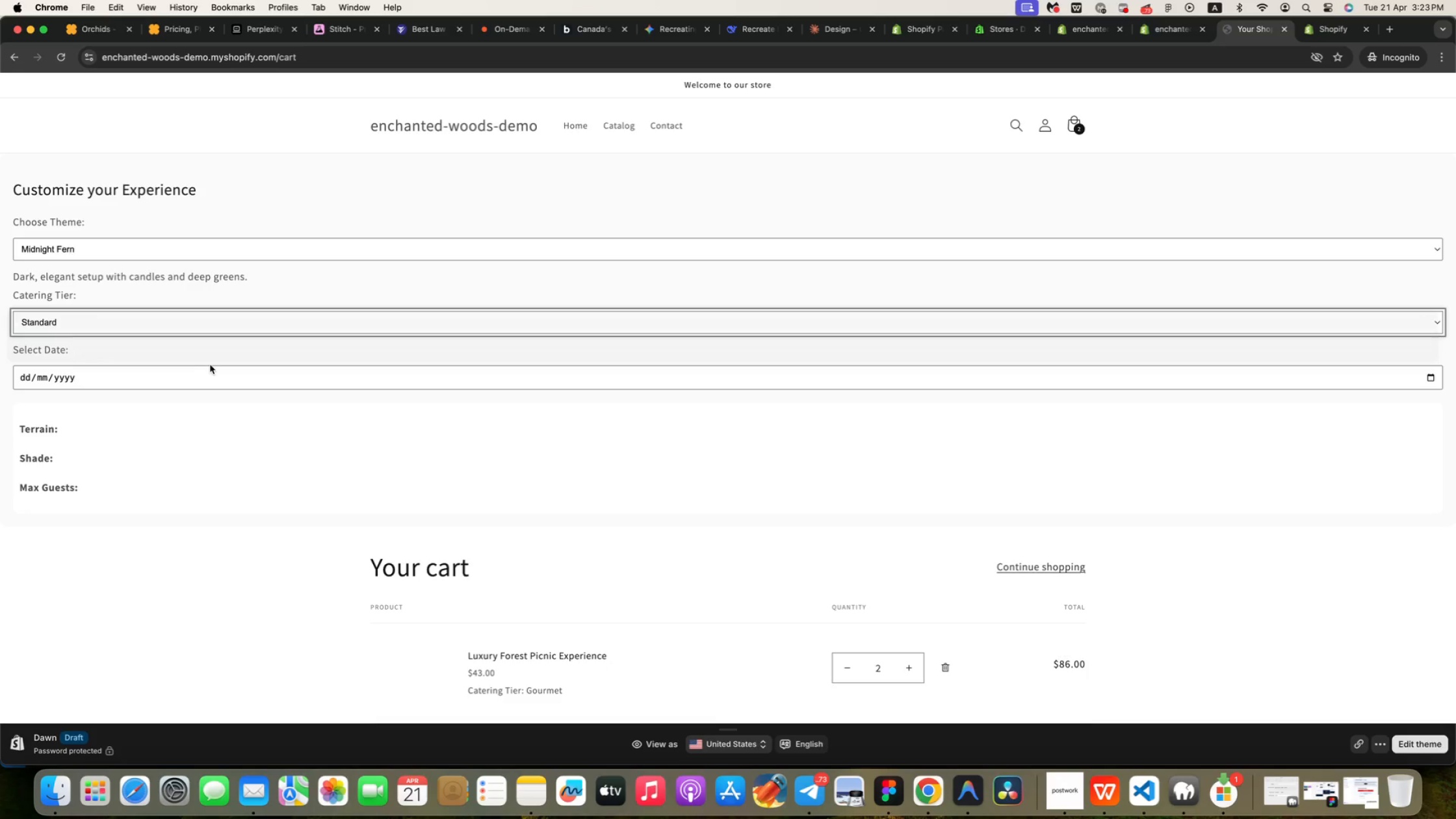 
mouse_move([198, 383])
 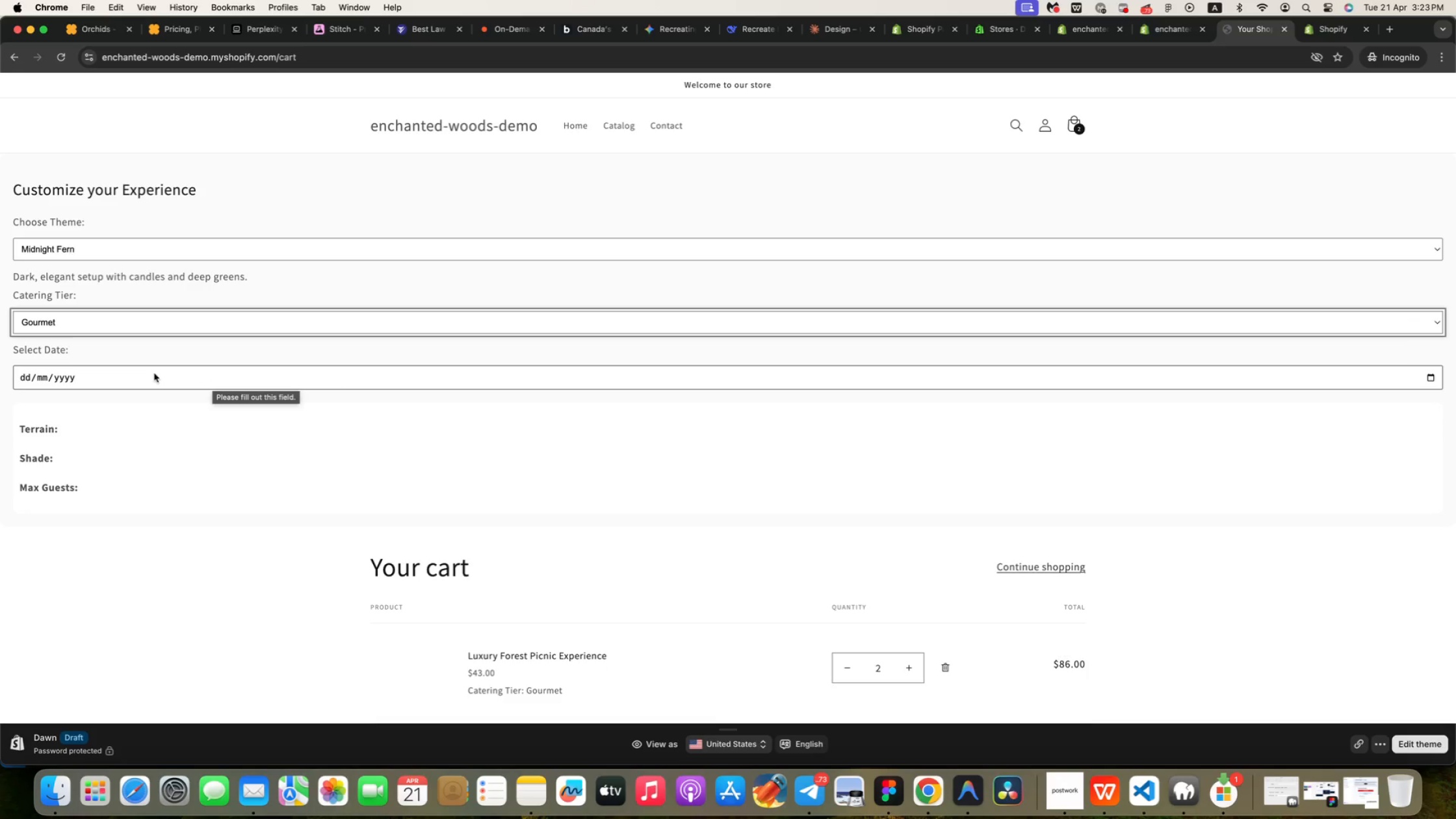 
left_click([154, 373])
 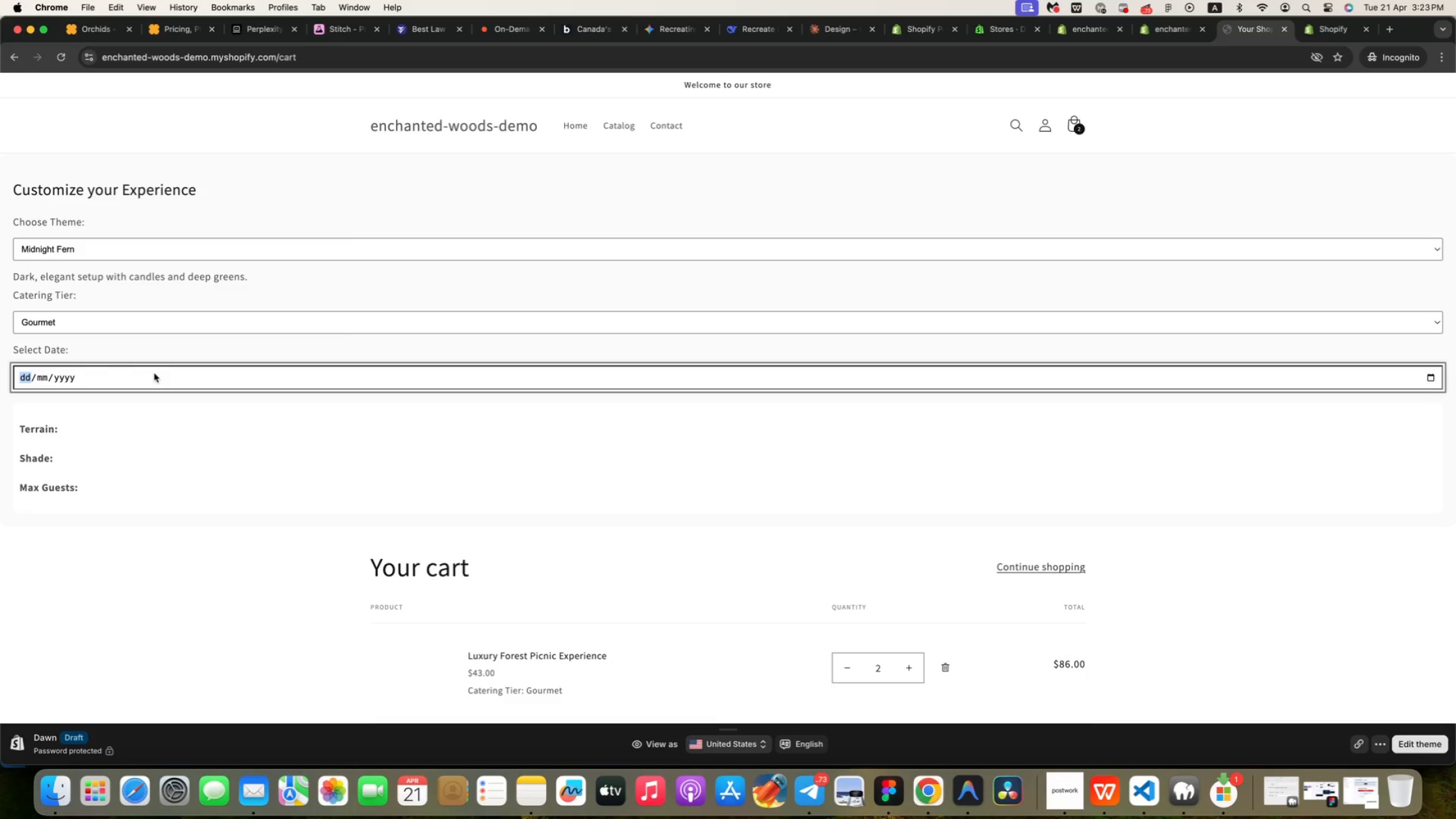 
wait(23.07)
 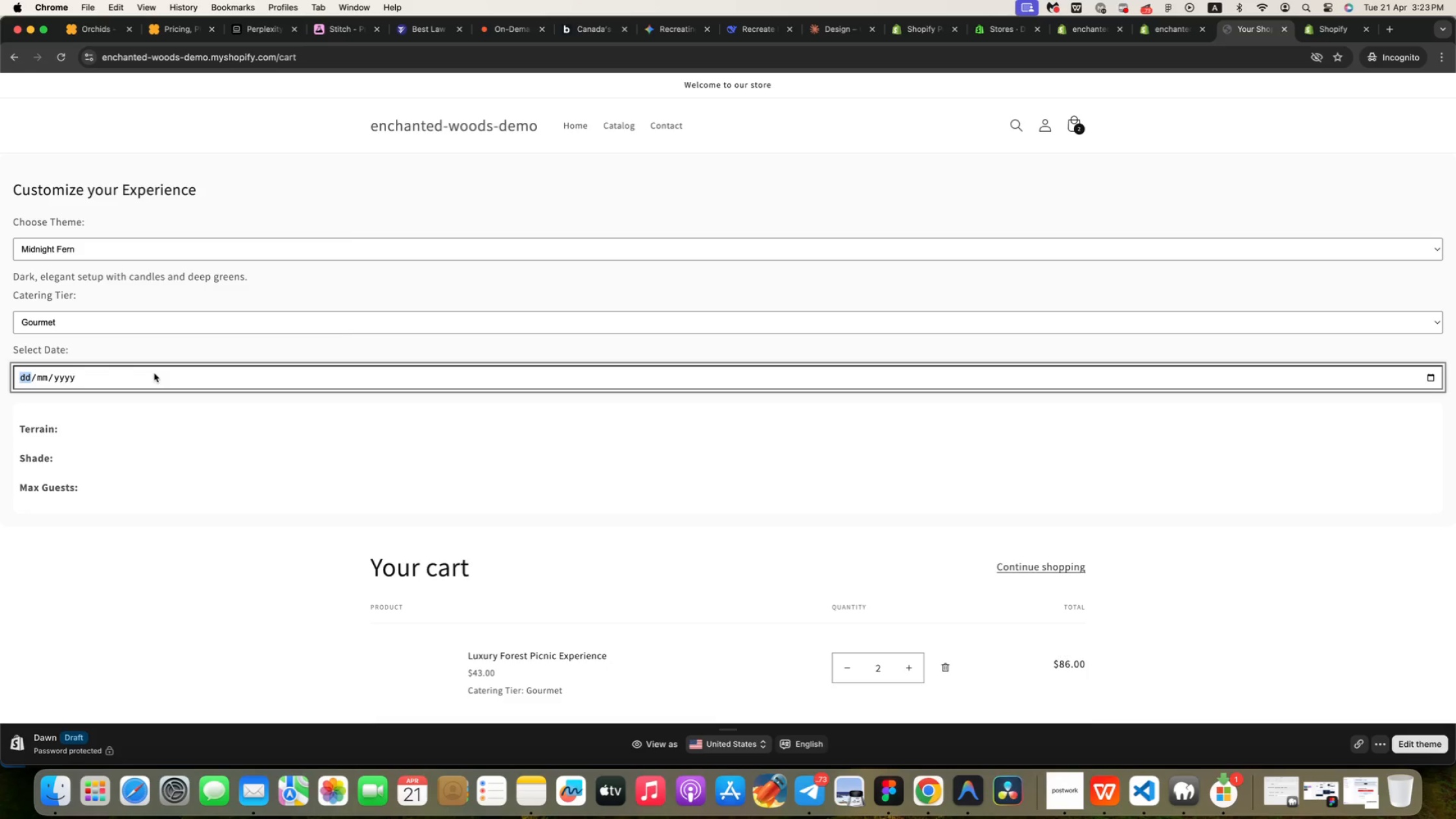 
left_click([148, 324])
 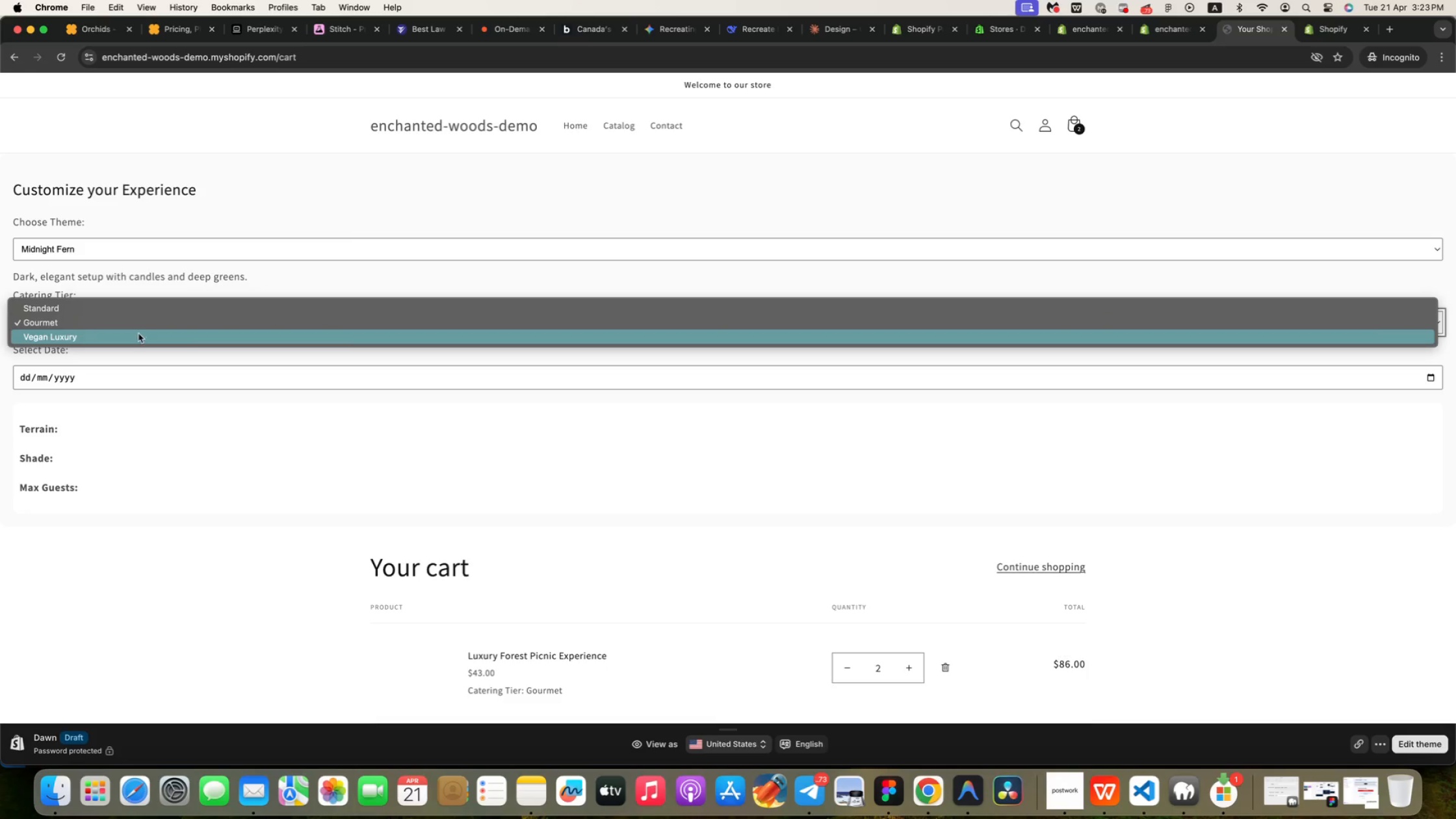 
left_click([139, 335])
 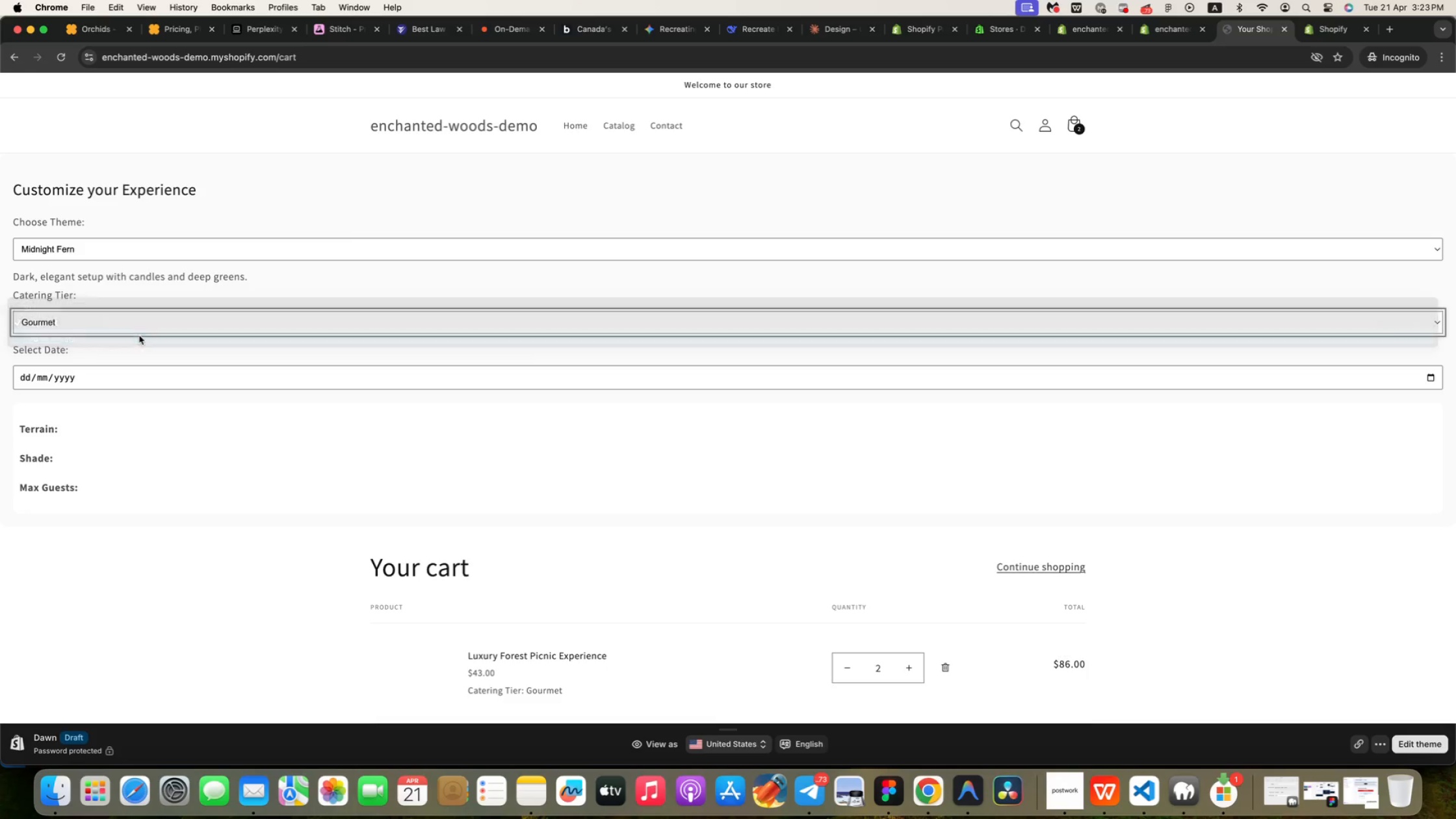 
left_click([136, 372])
 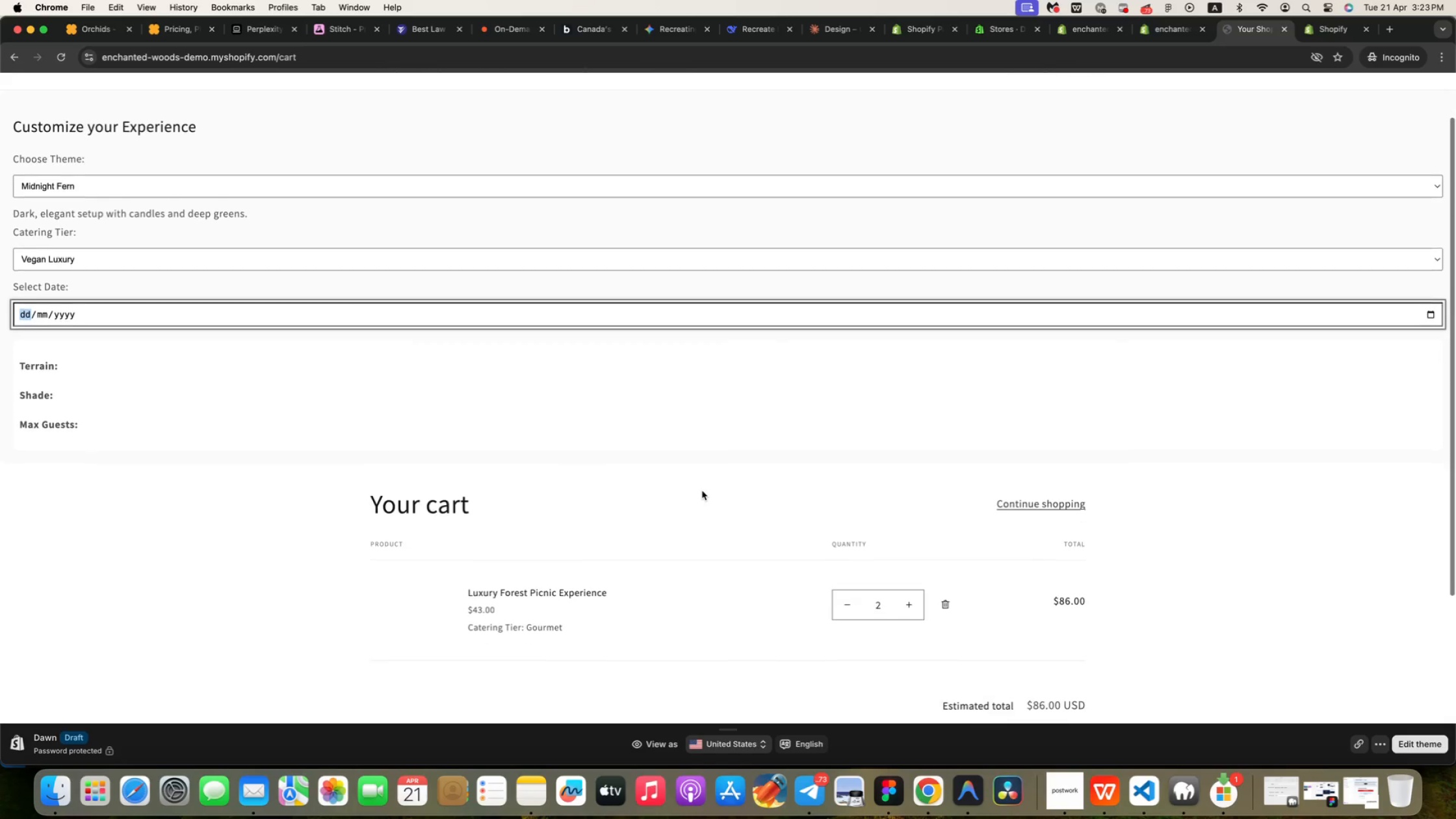 
scroll: coordinate [944, 508], scroll_direction: down, amount: 25.0
 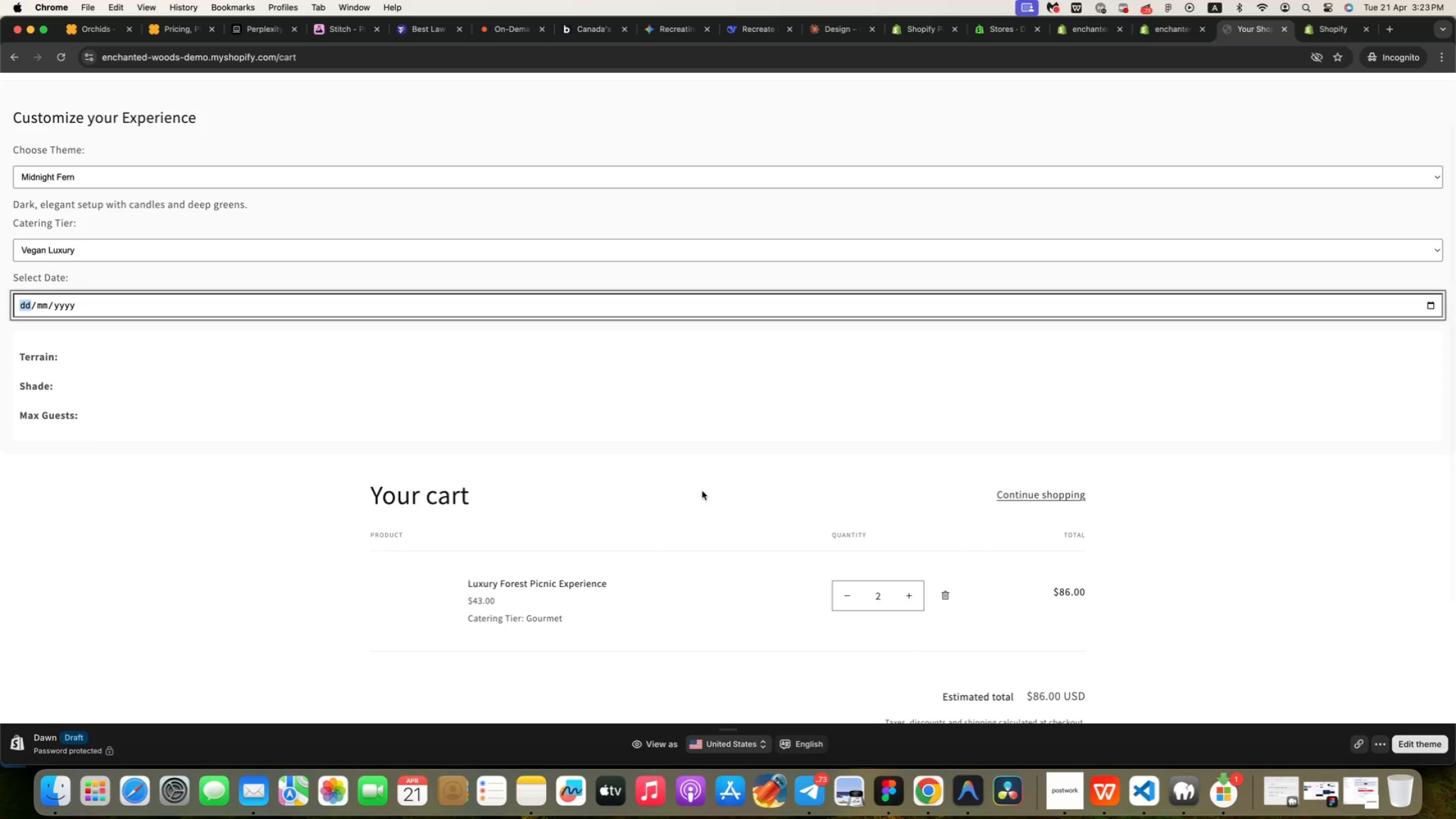 
left_click([1433, 377])
 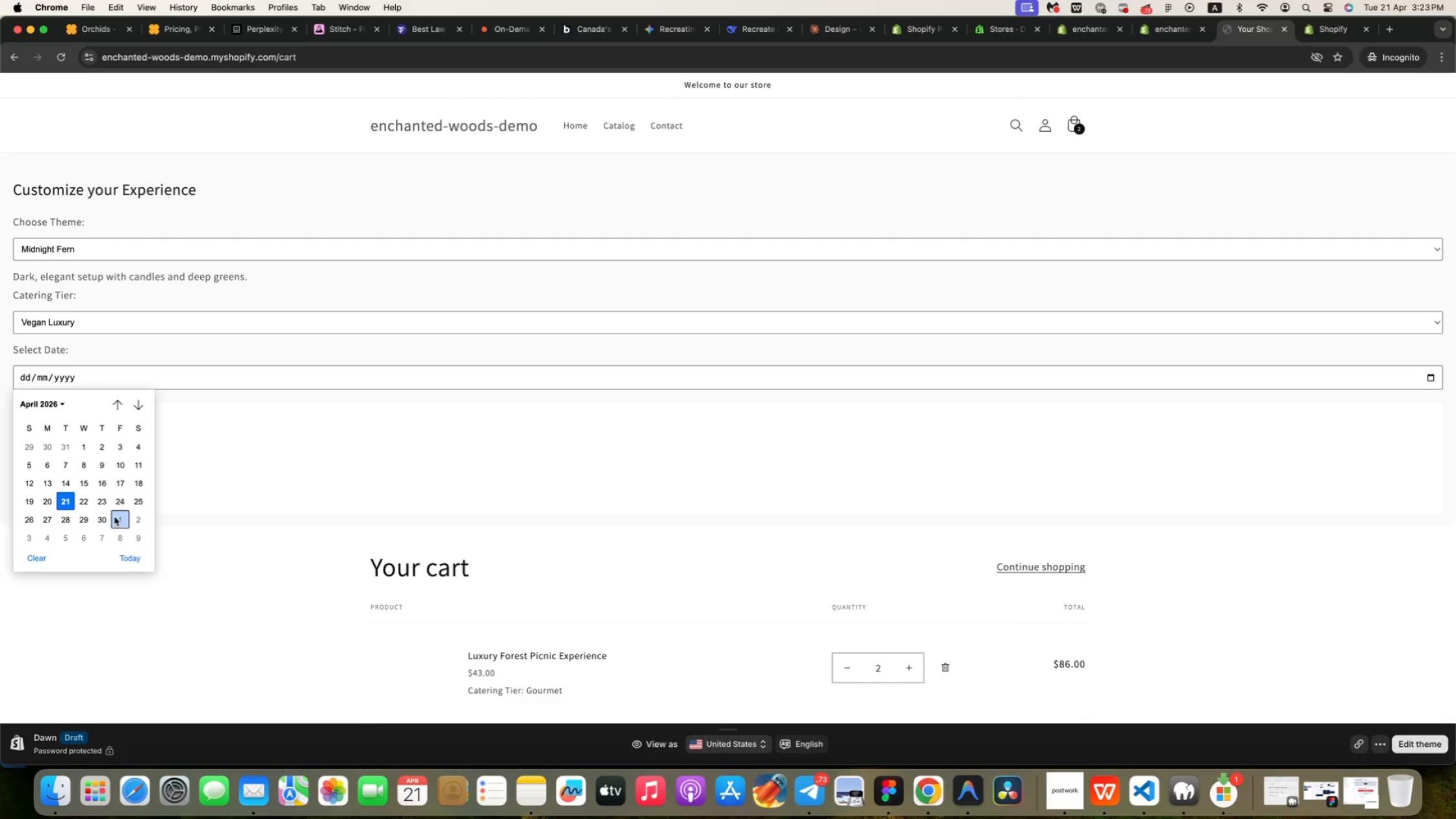 
scroll: coordinate [1455, 419], scroll_direction: up, amount: 29.0
 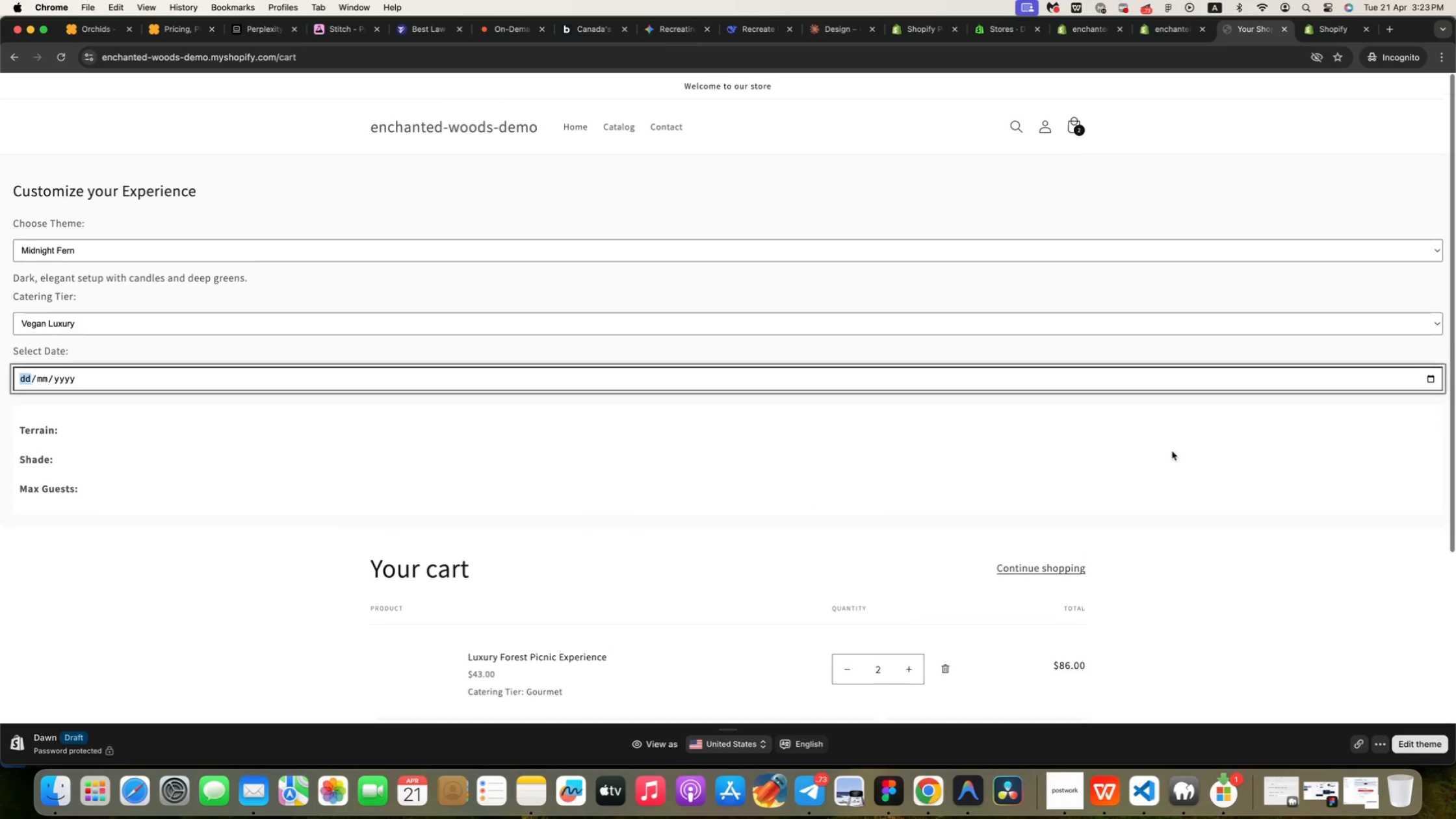 
left_click([106, 517])
 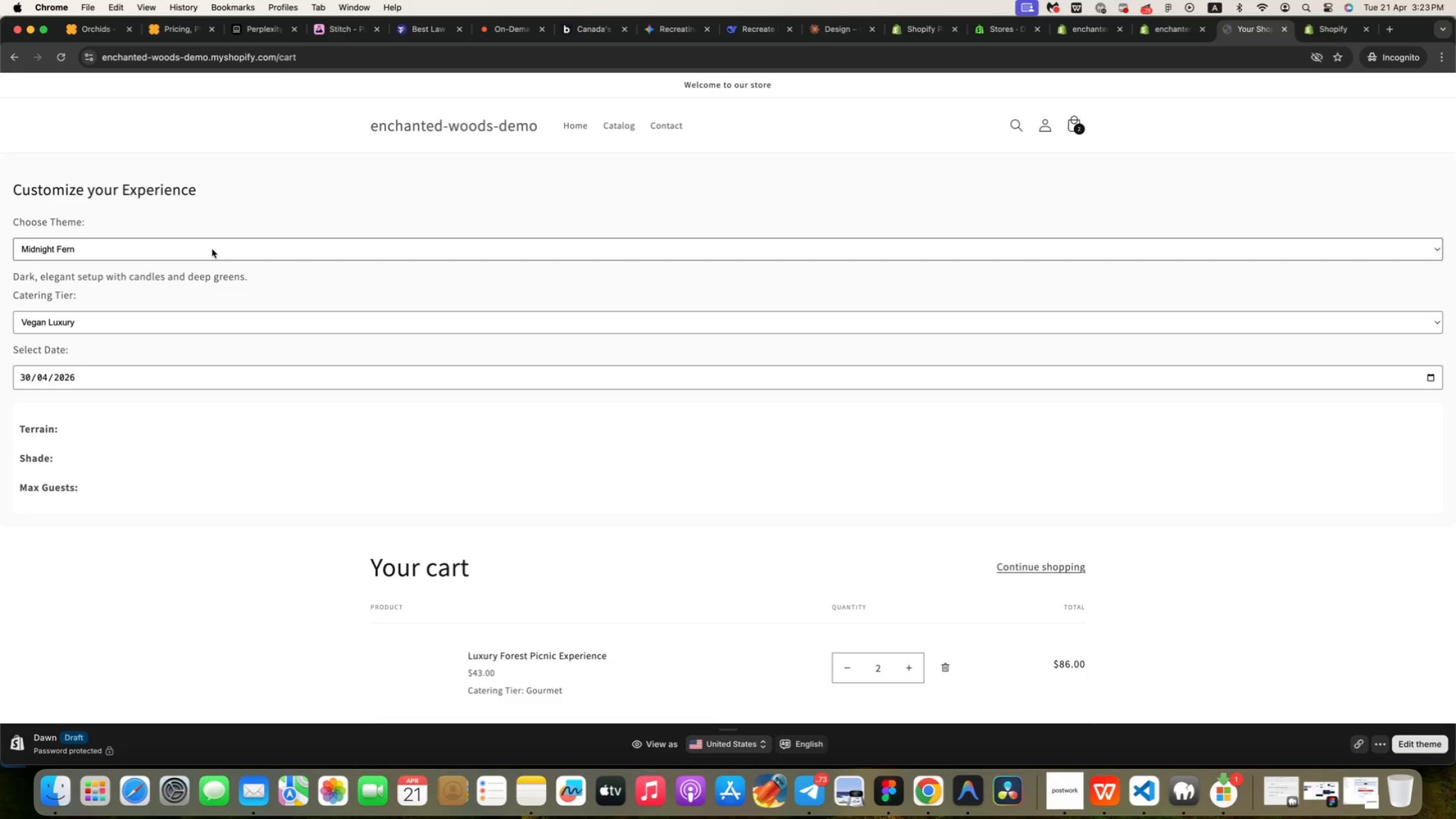 
left_click([120, 424])
 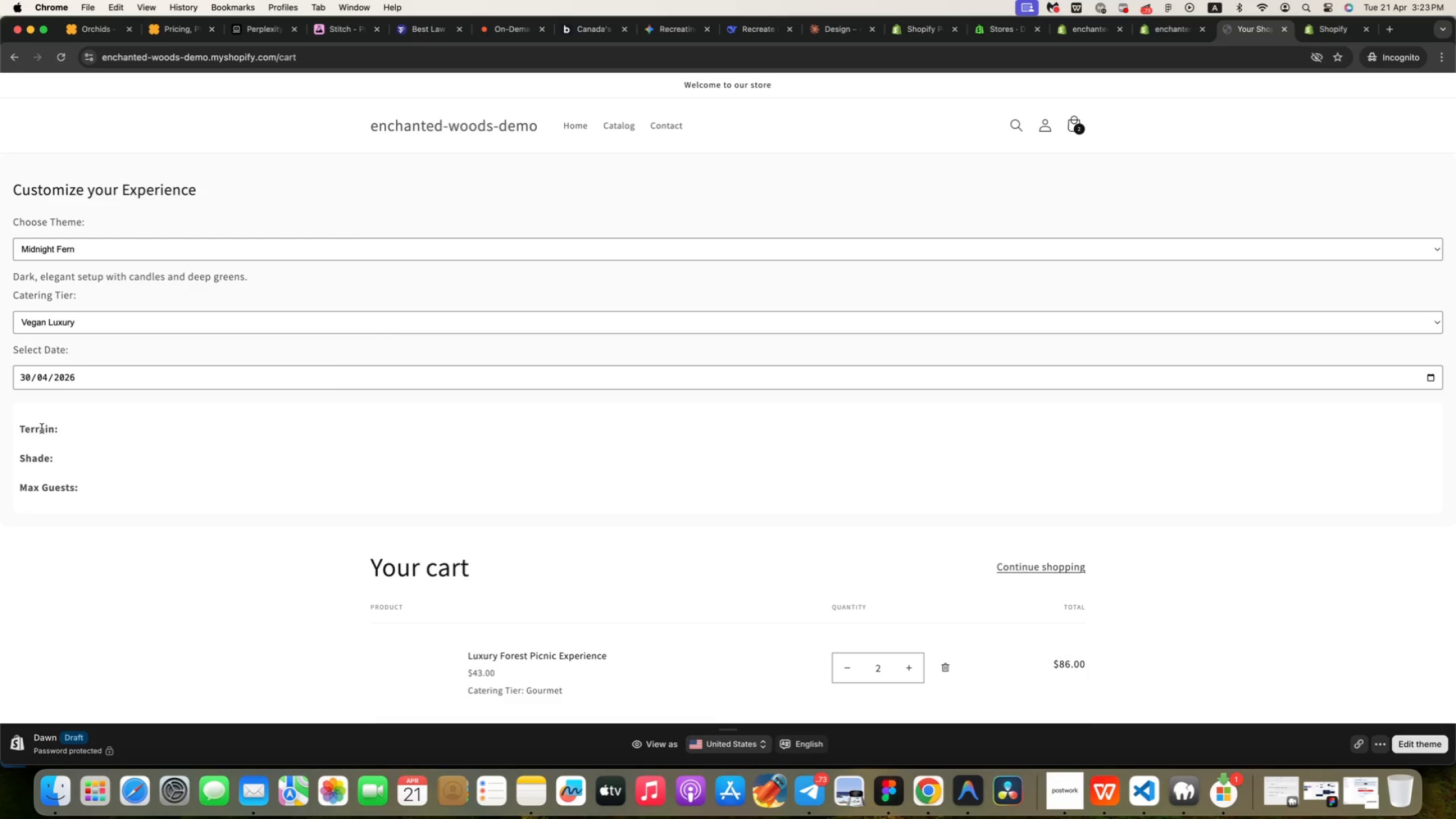 
double_click([88, 431])
 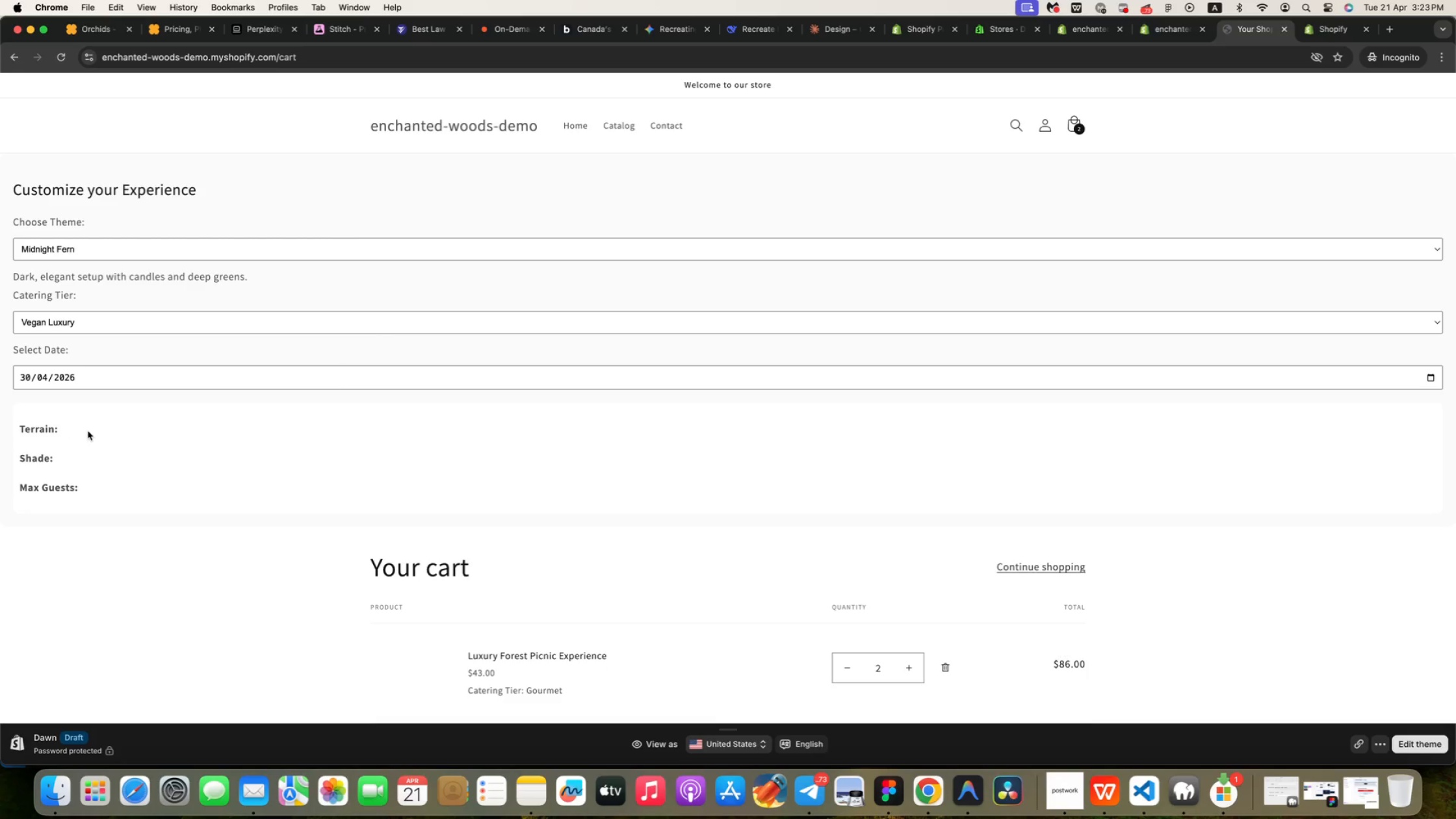 
left_click([187, 245])
 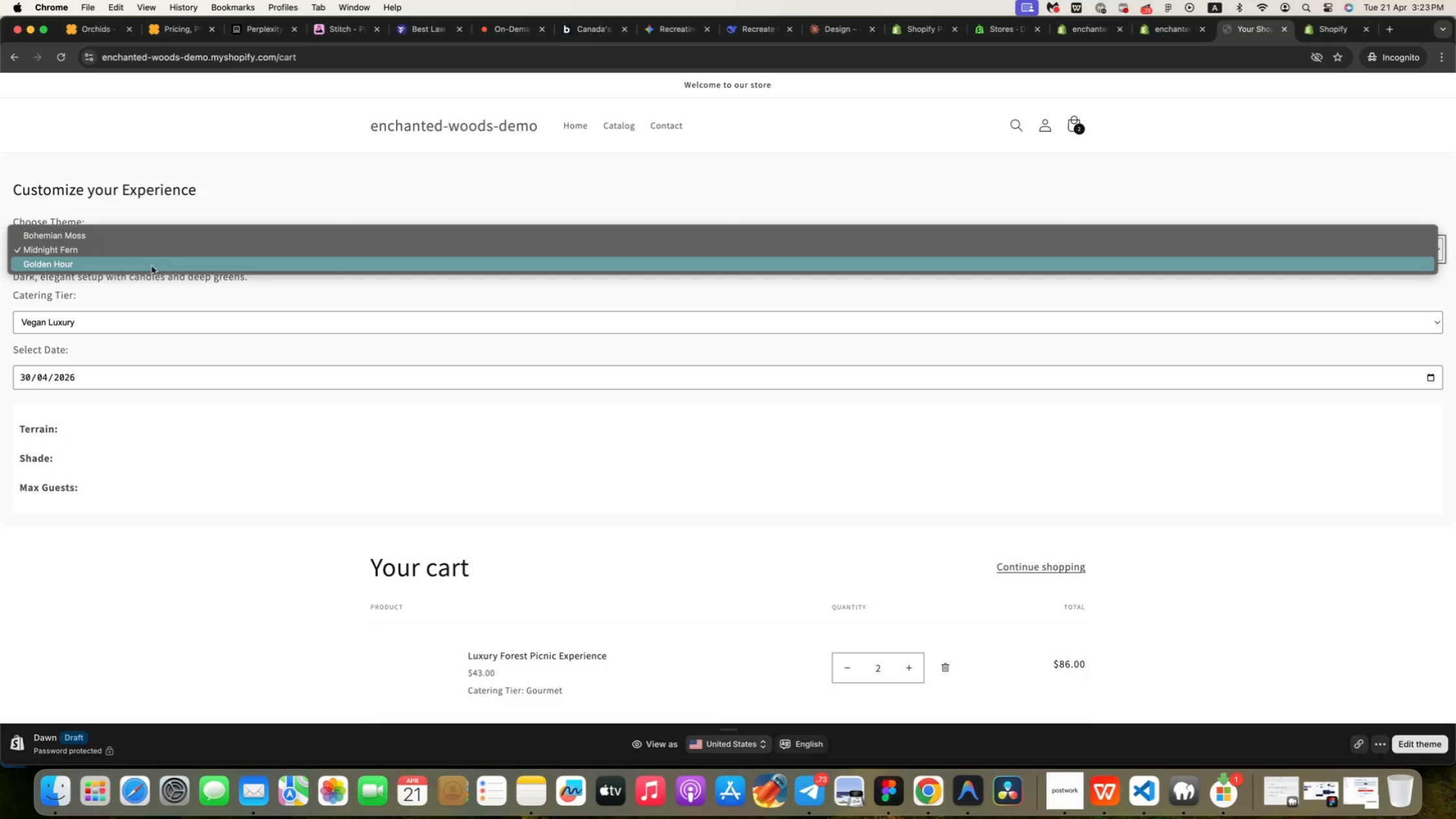 
left_click([150, 266])
 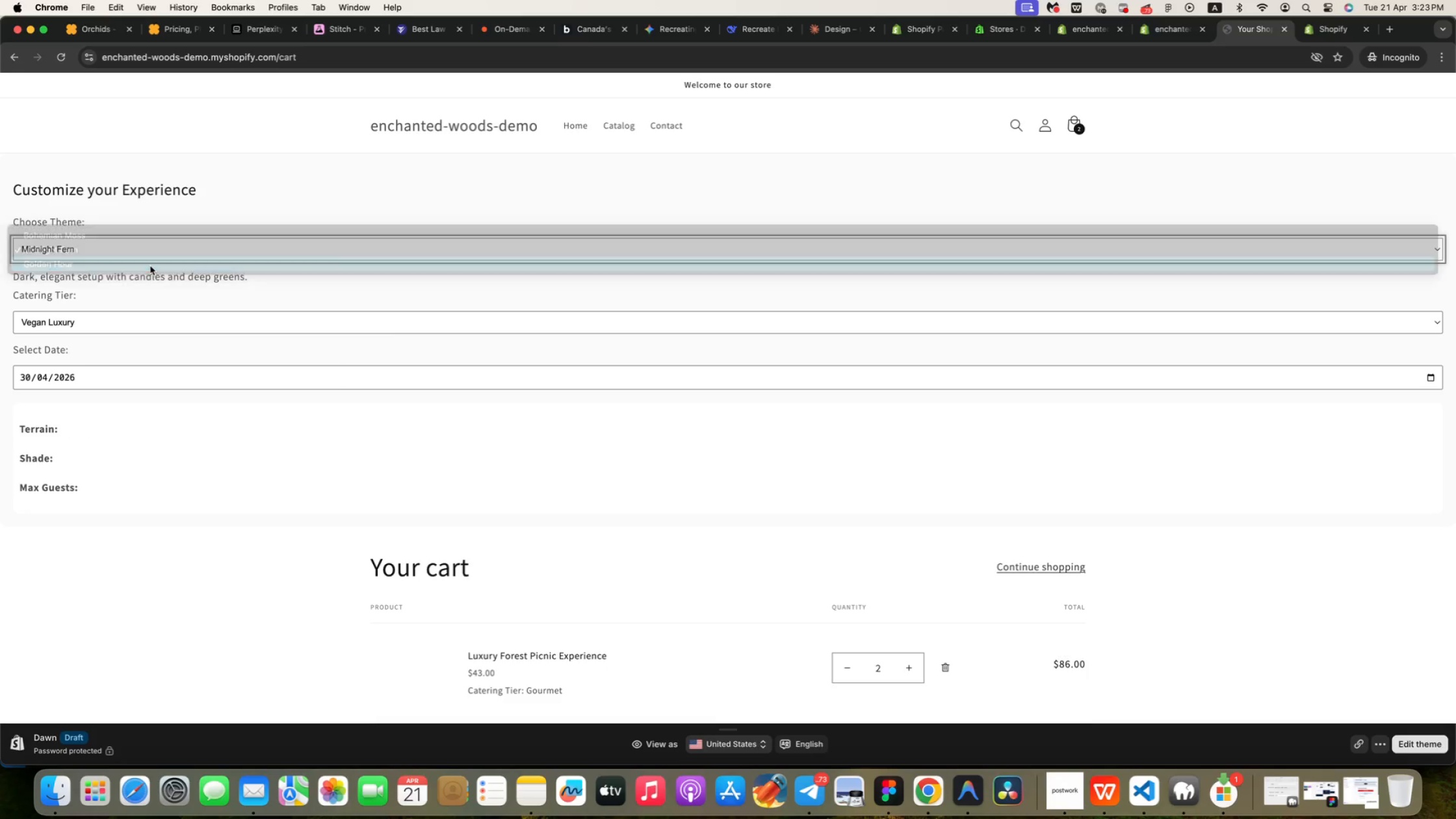 
scroll: coordinate [293, 330], scroll_direction: down, amount: 44.0
 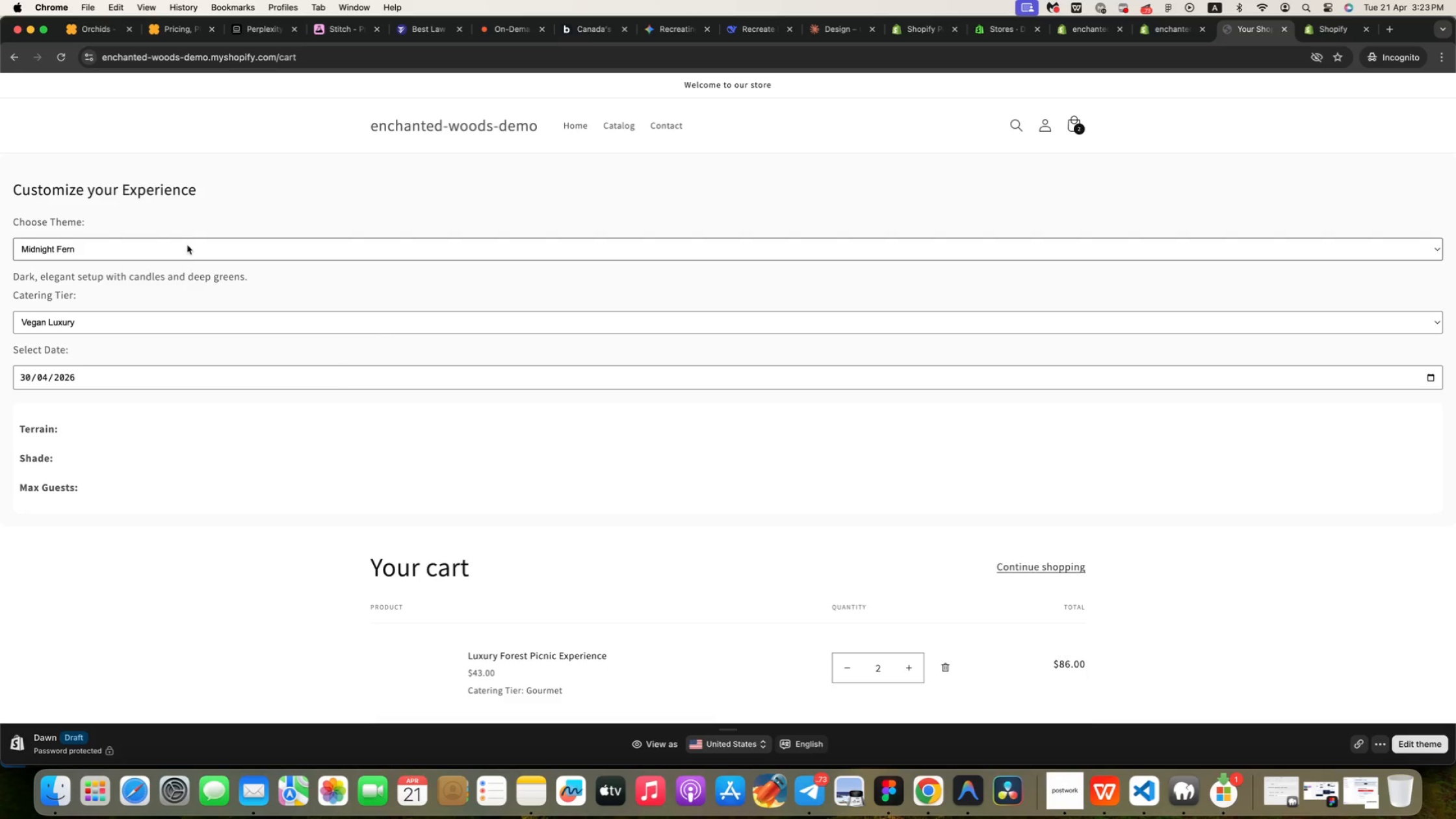 
scroll: coordinate [809, 137], scroll_direction: up, amount: 133.0
 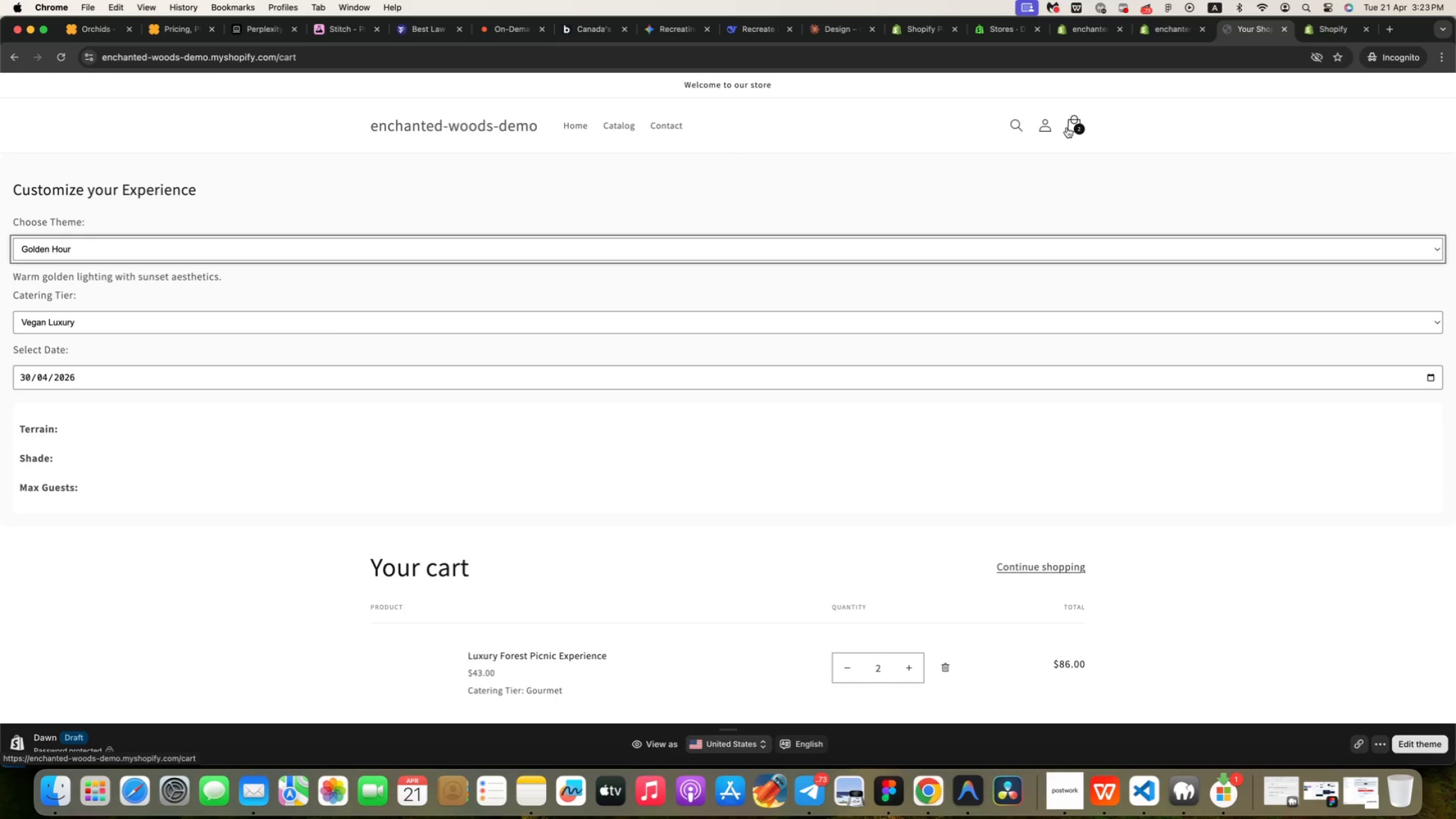 
left_click([8, 60])
 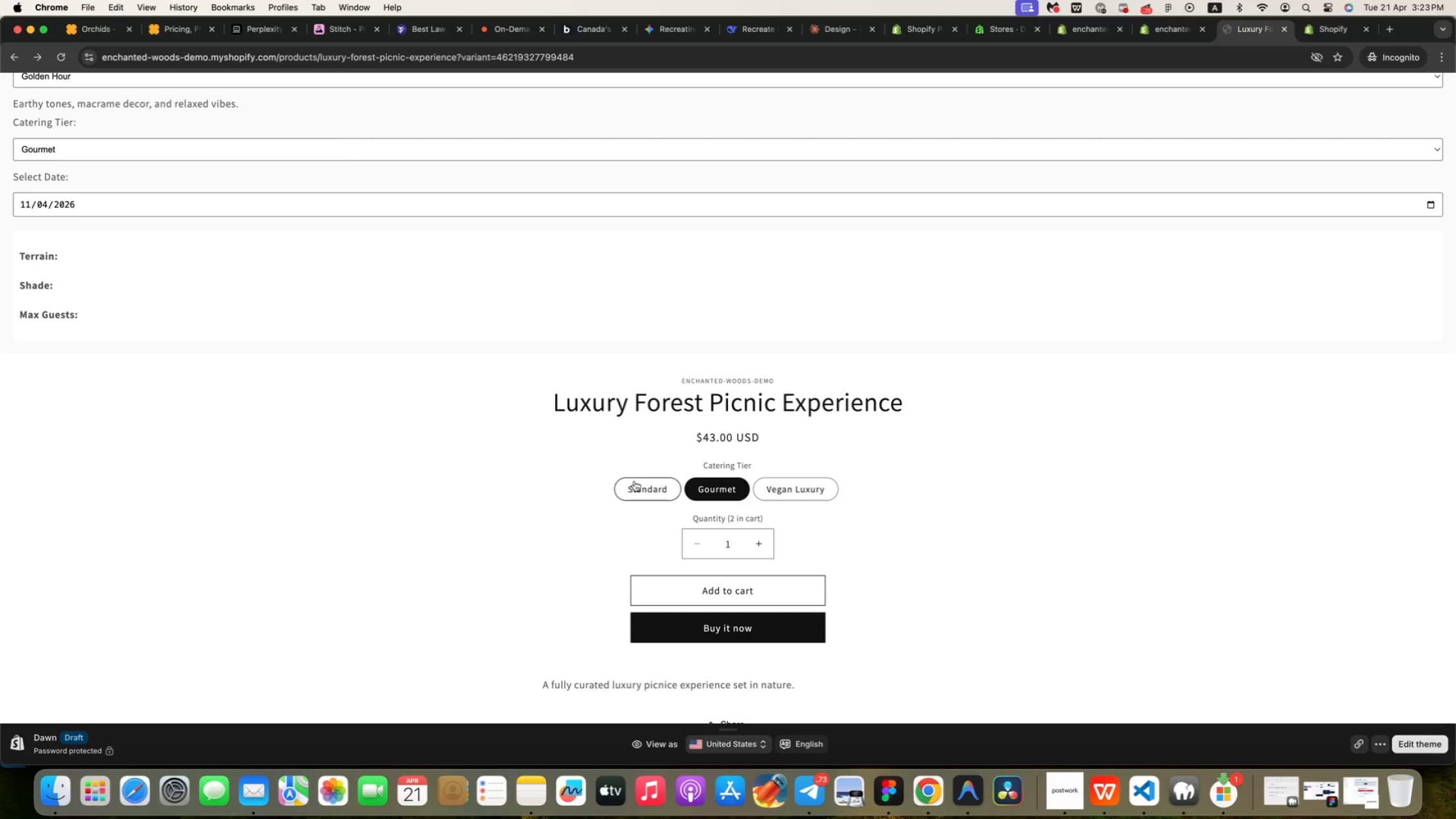 
wait(5.98)
 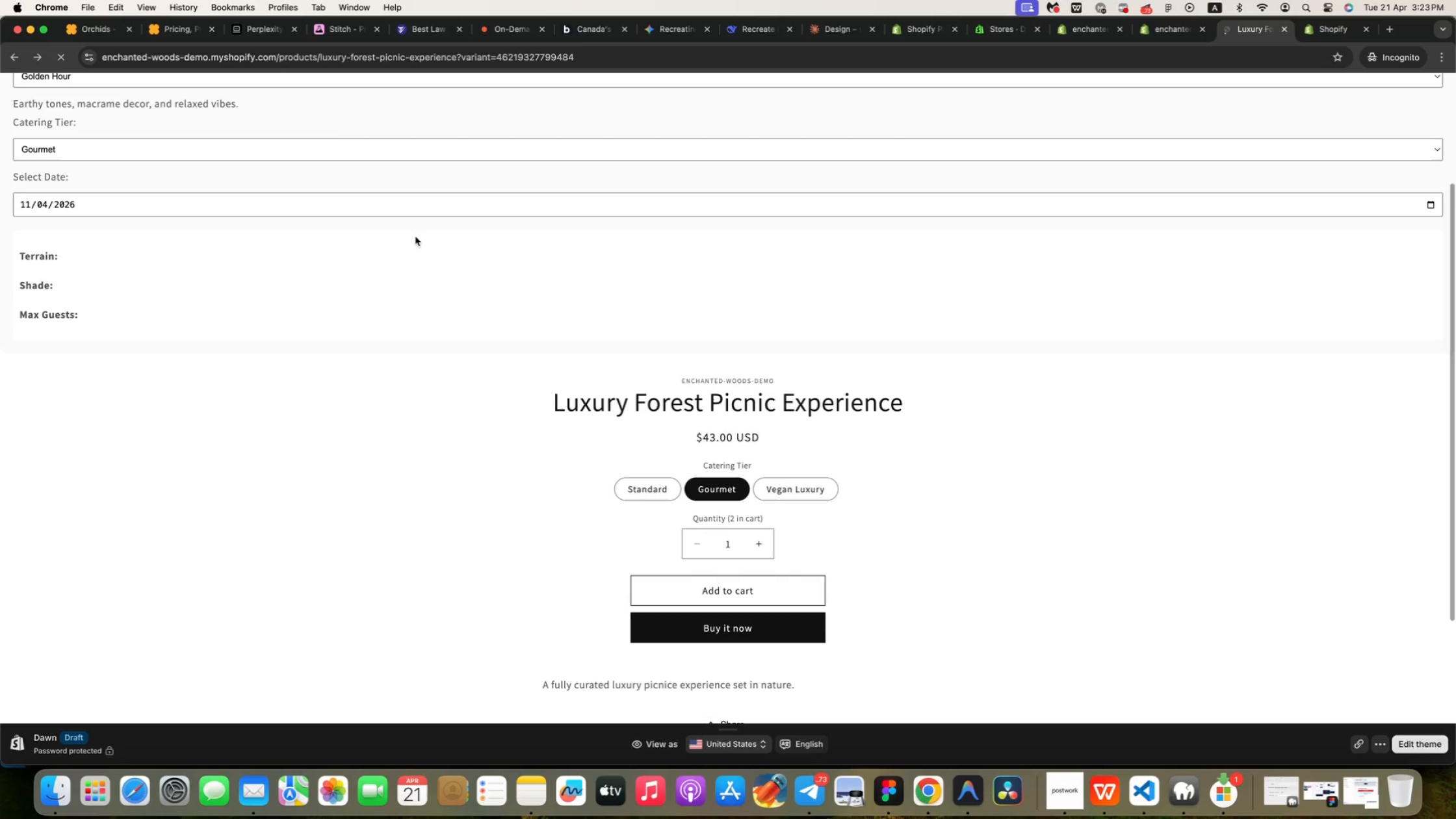 
left_click([197, 144])
 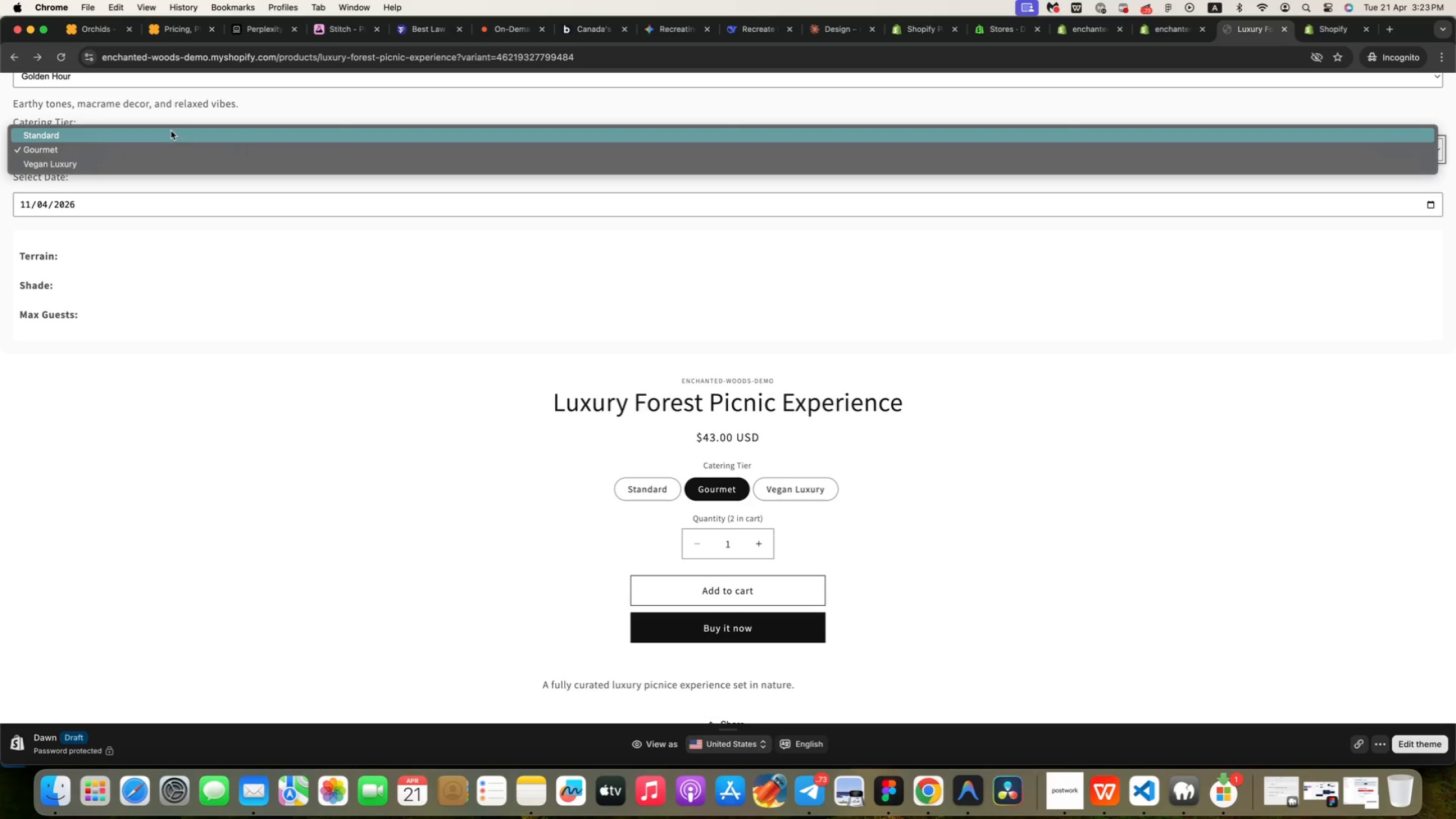 
left_click([172, 132])
 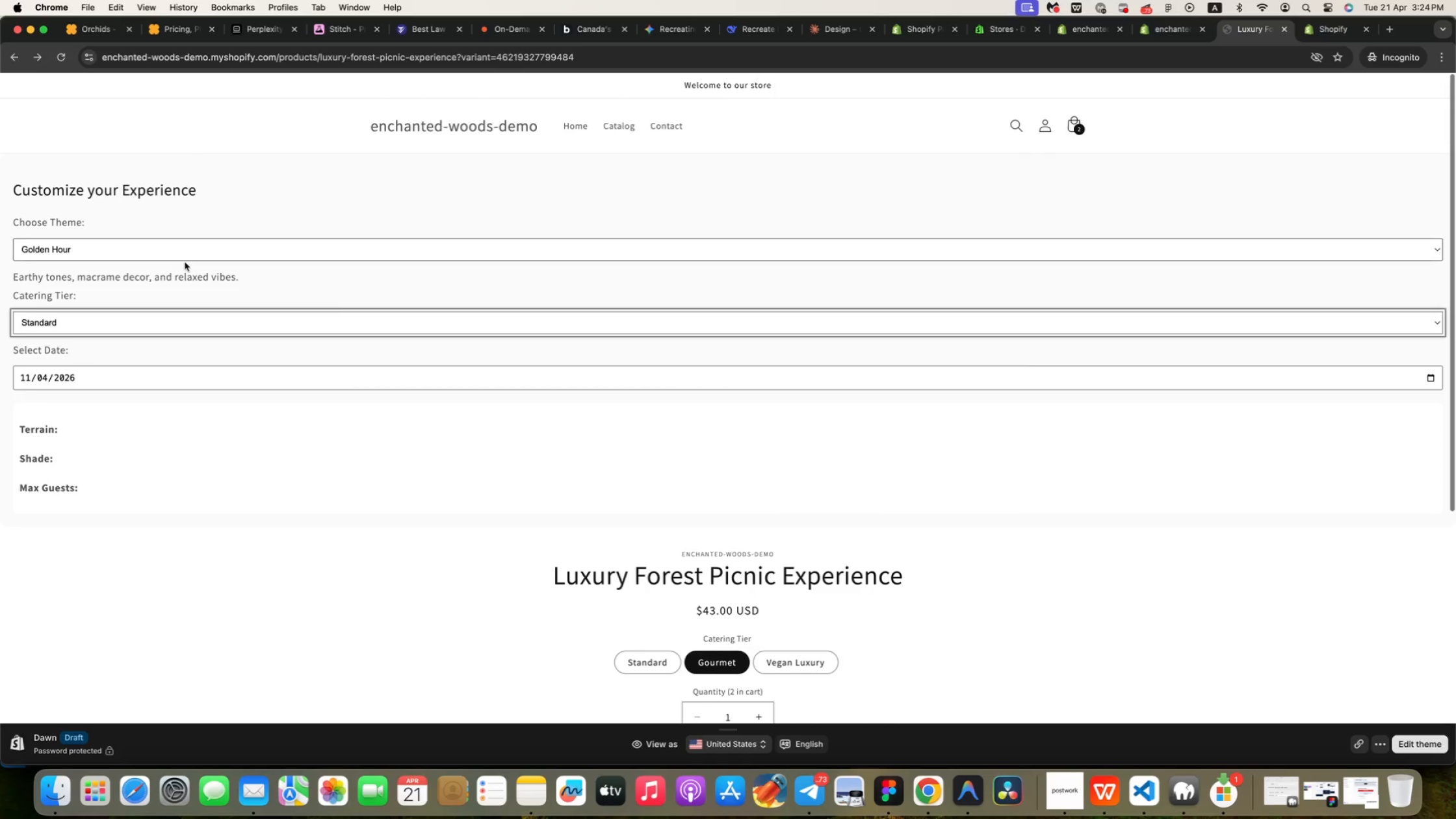 
left_click([120, 242])
 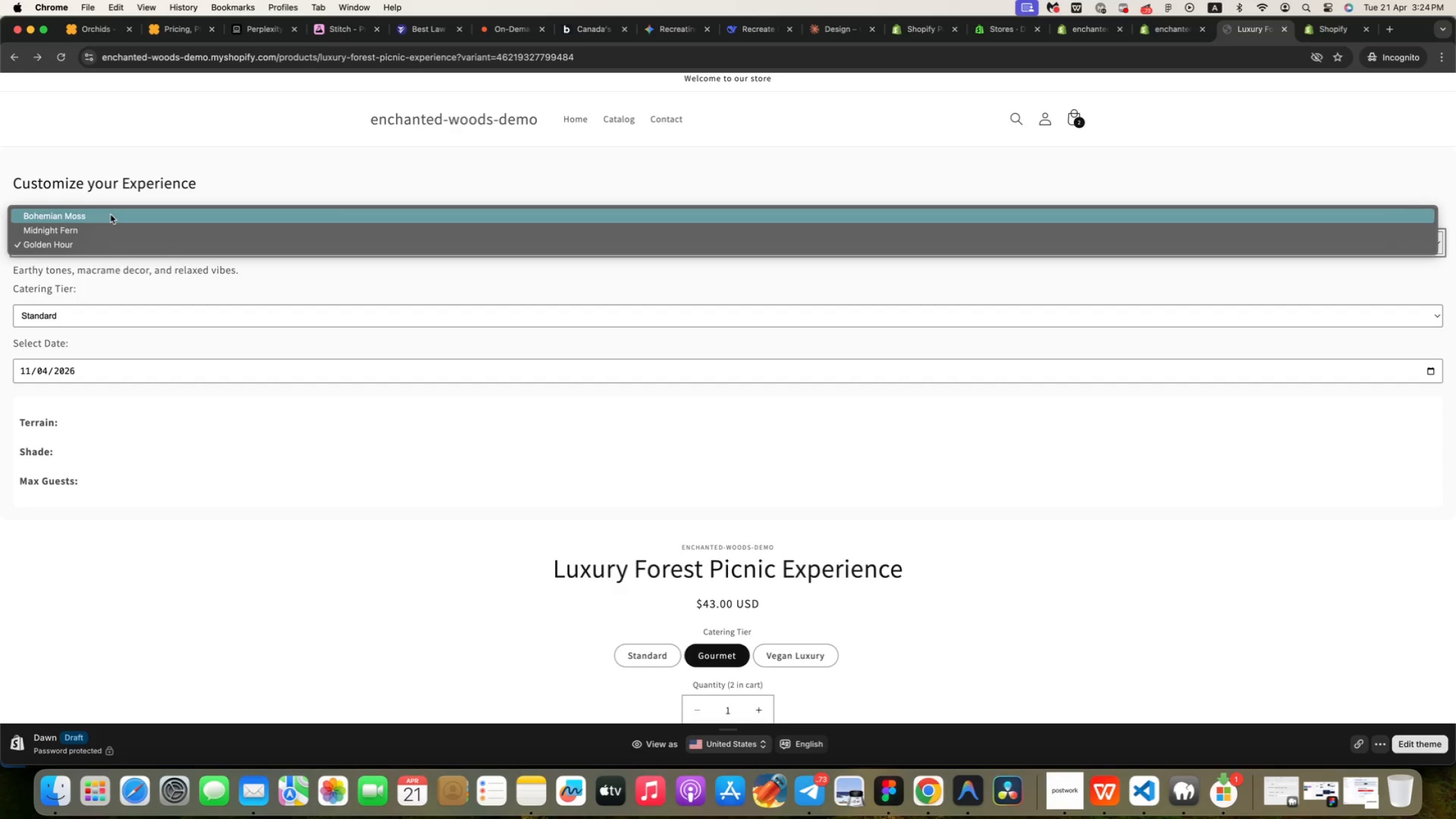 
scroll: coordinate [153, 270], scroll_direction: up, amount: 37.0
 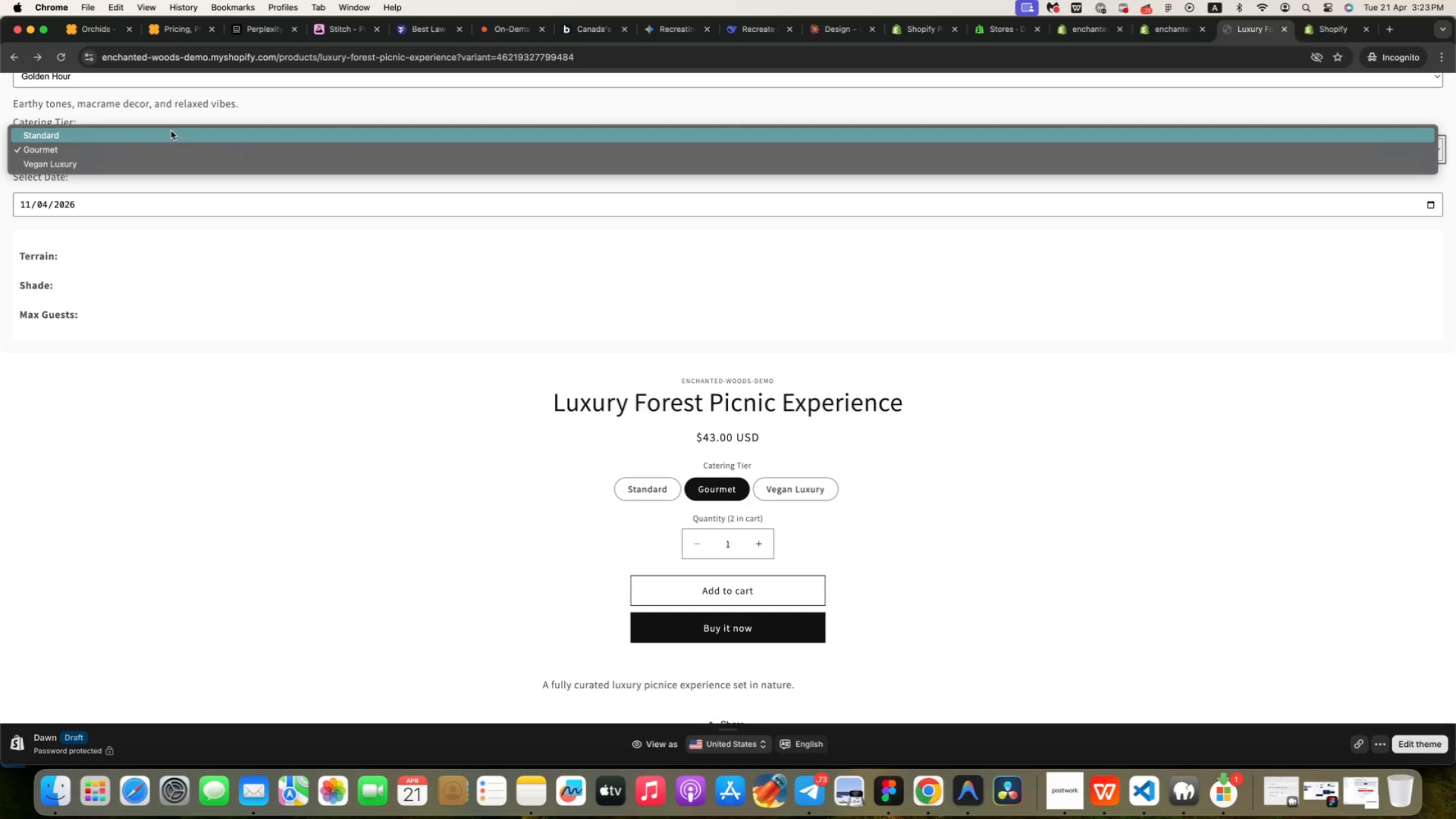 
left_click([110, 214])
 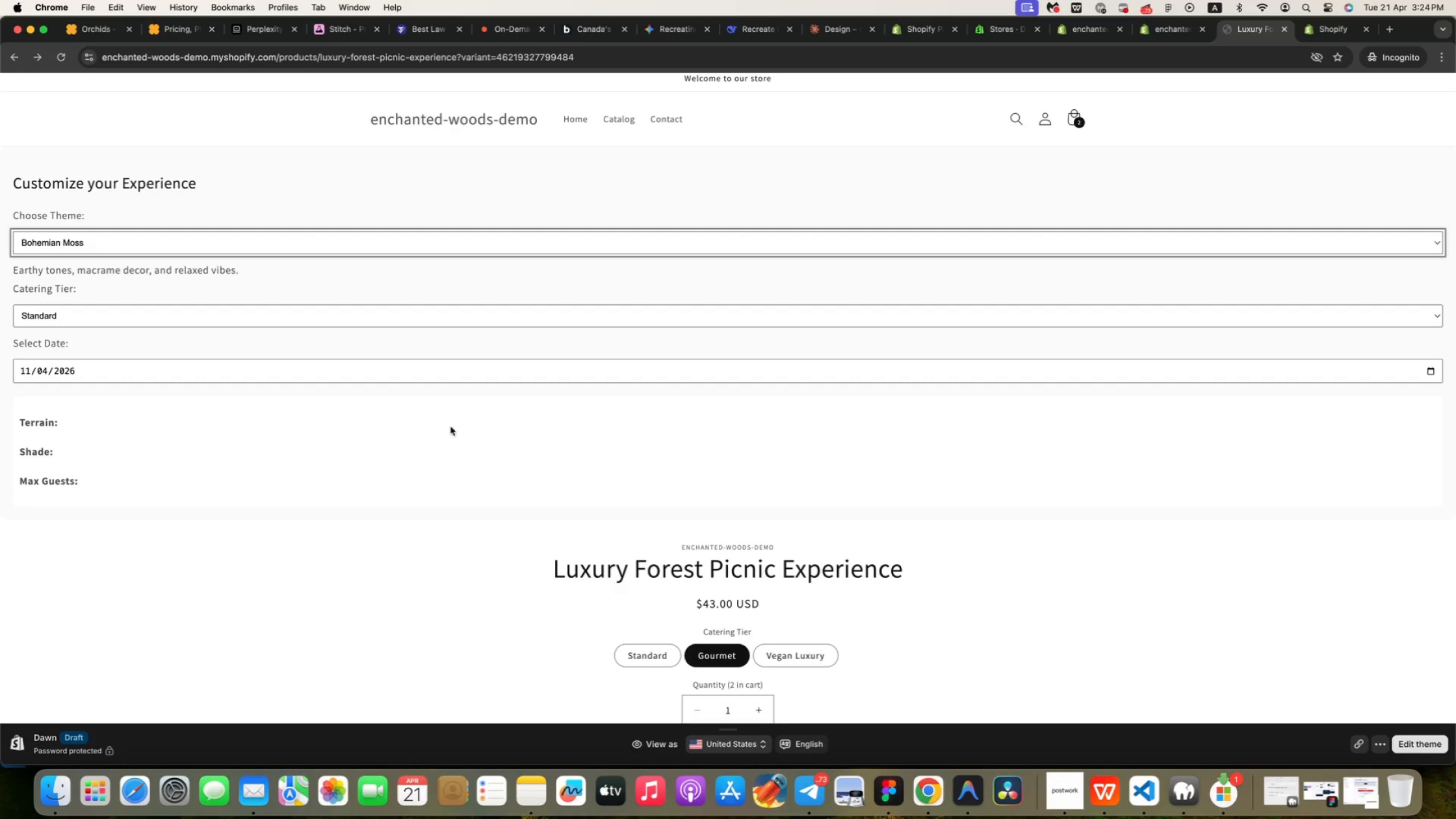 
left_click([150, 370])
 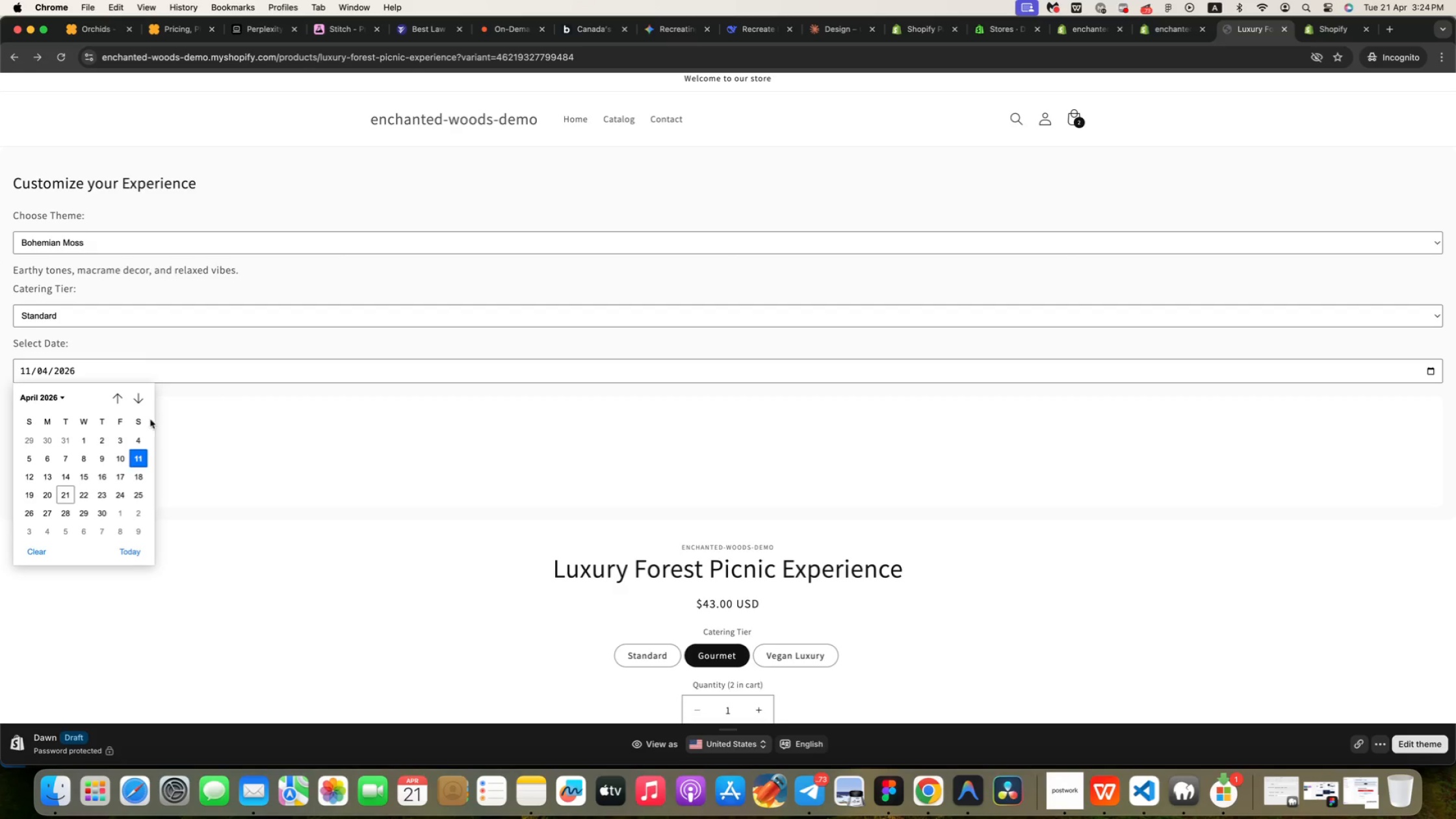 
wait(5.67)
 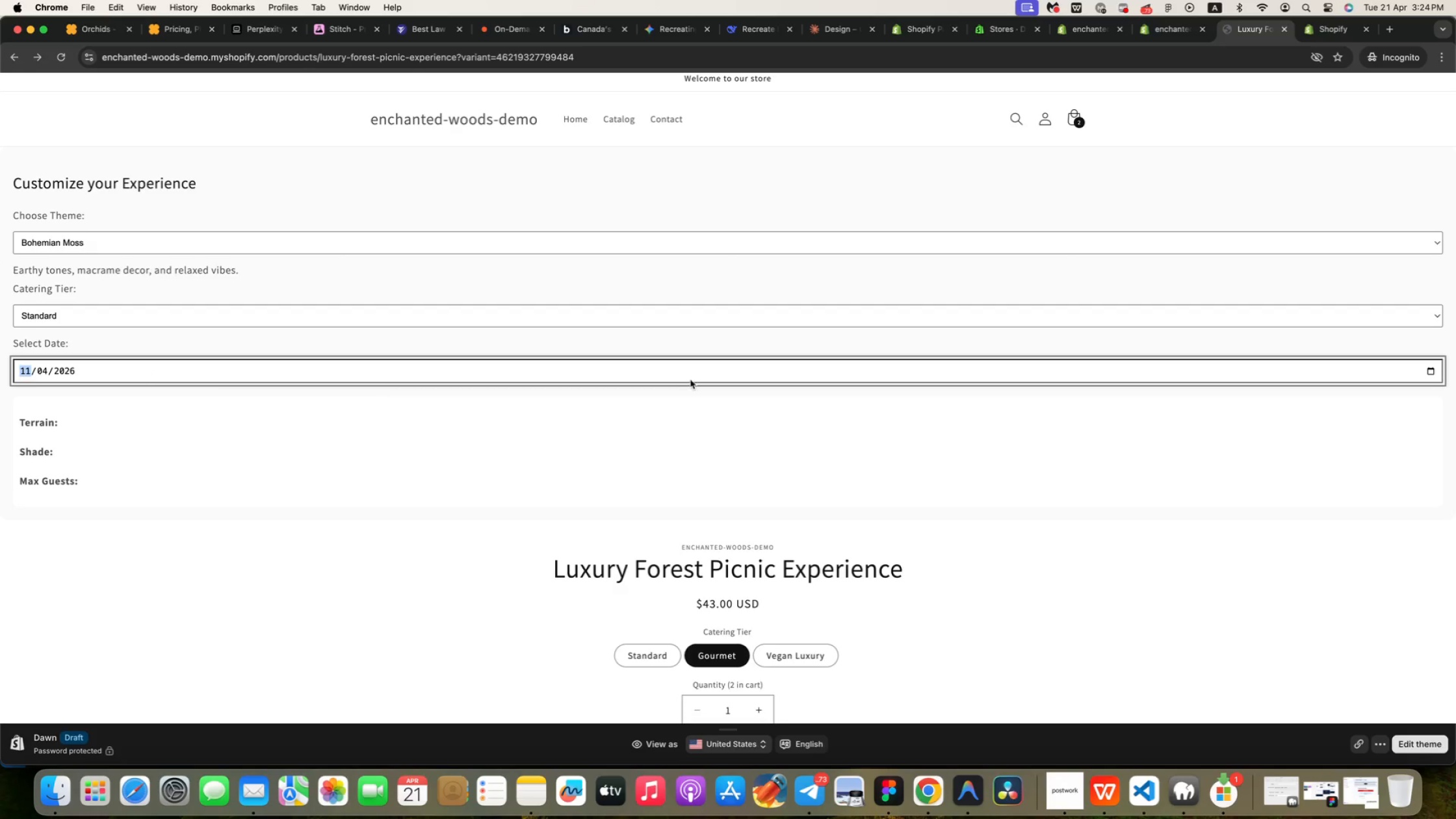 
left_click([77, 485])
 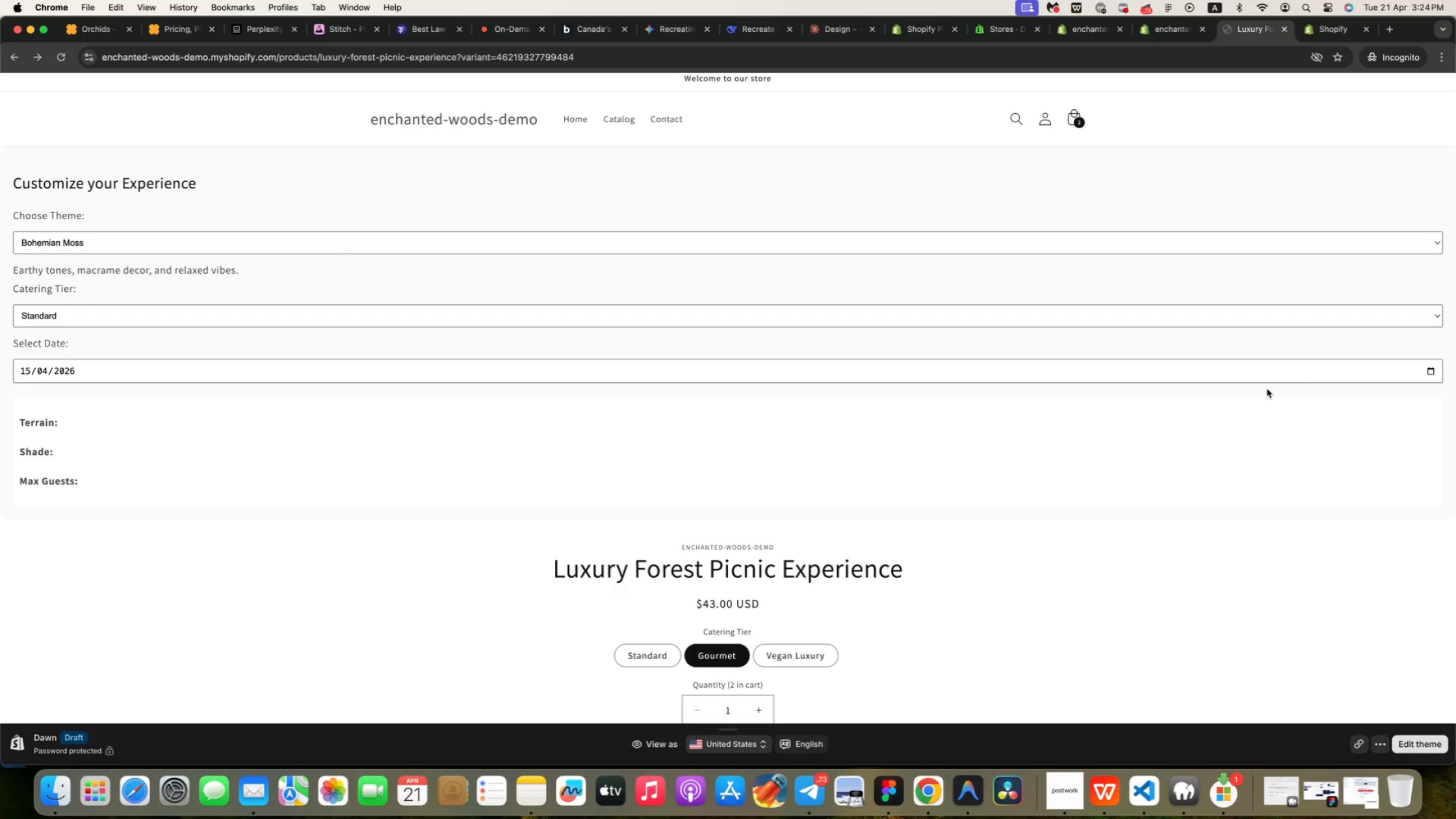 
left_click([1429, 374])
 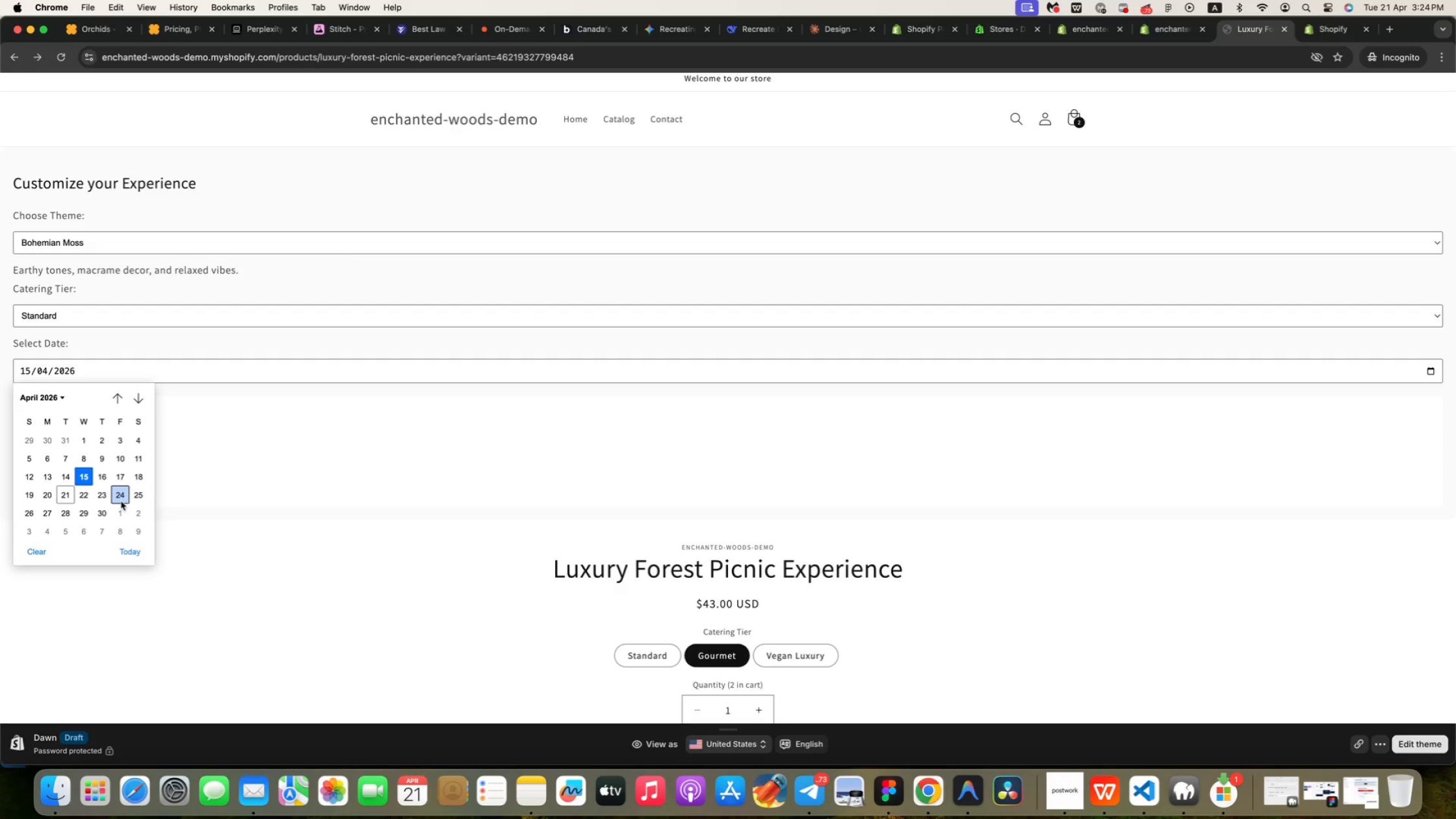 
left_click([121, 501])
 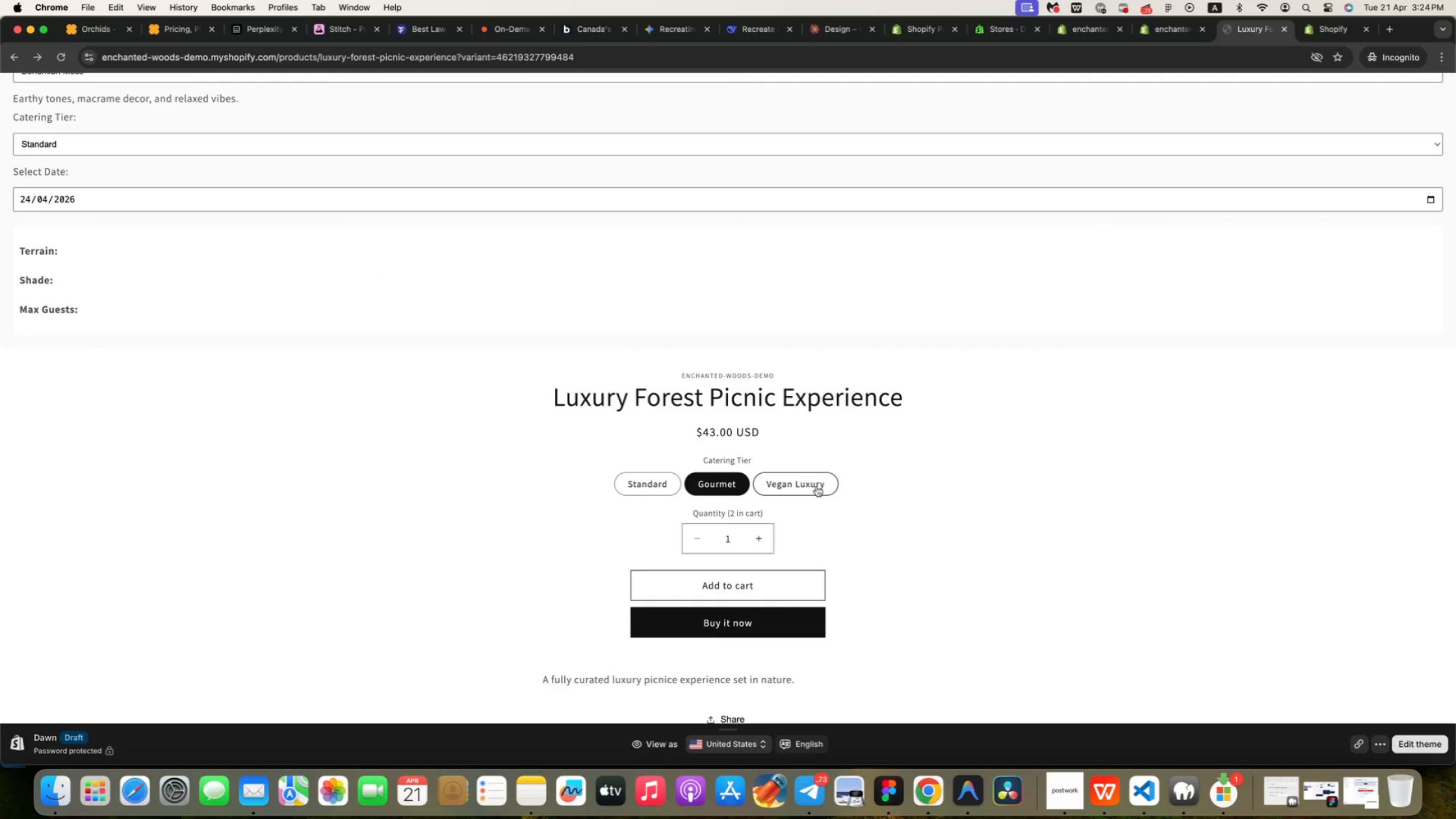 
scroll: coordinate [452, 474], scroll_direction: down, amount: 22.0
 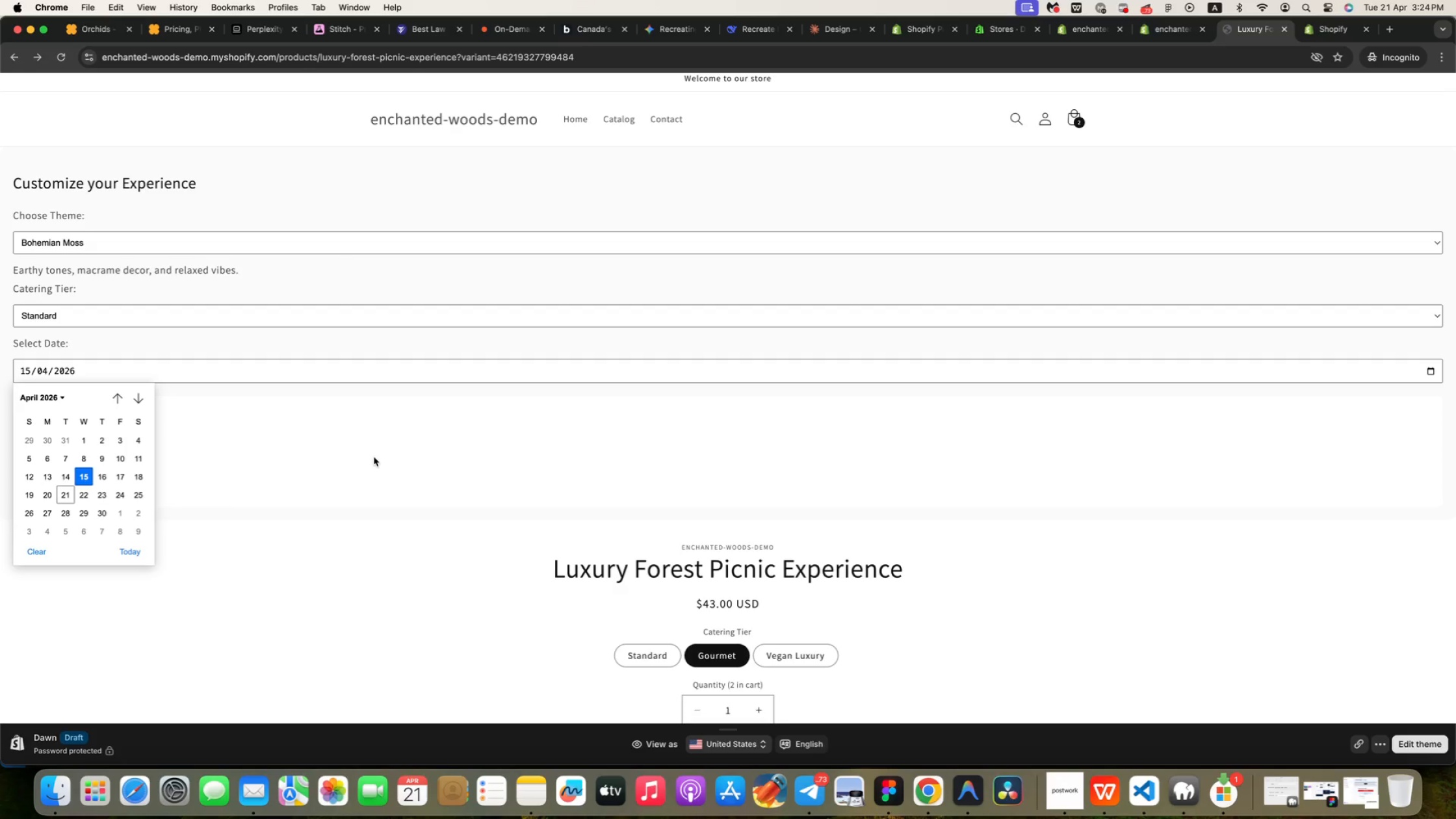 
left_click([736, 614])
 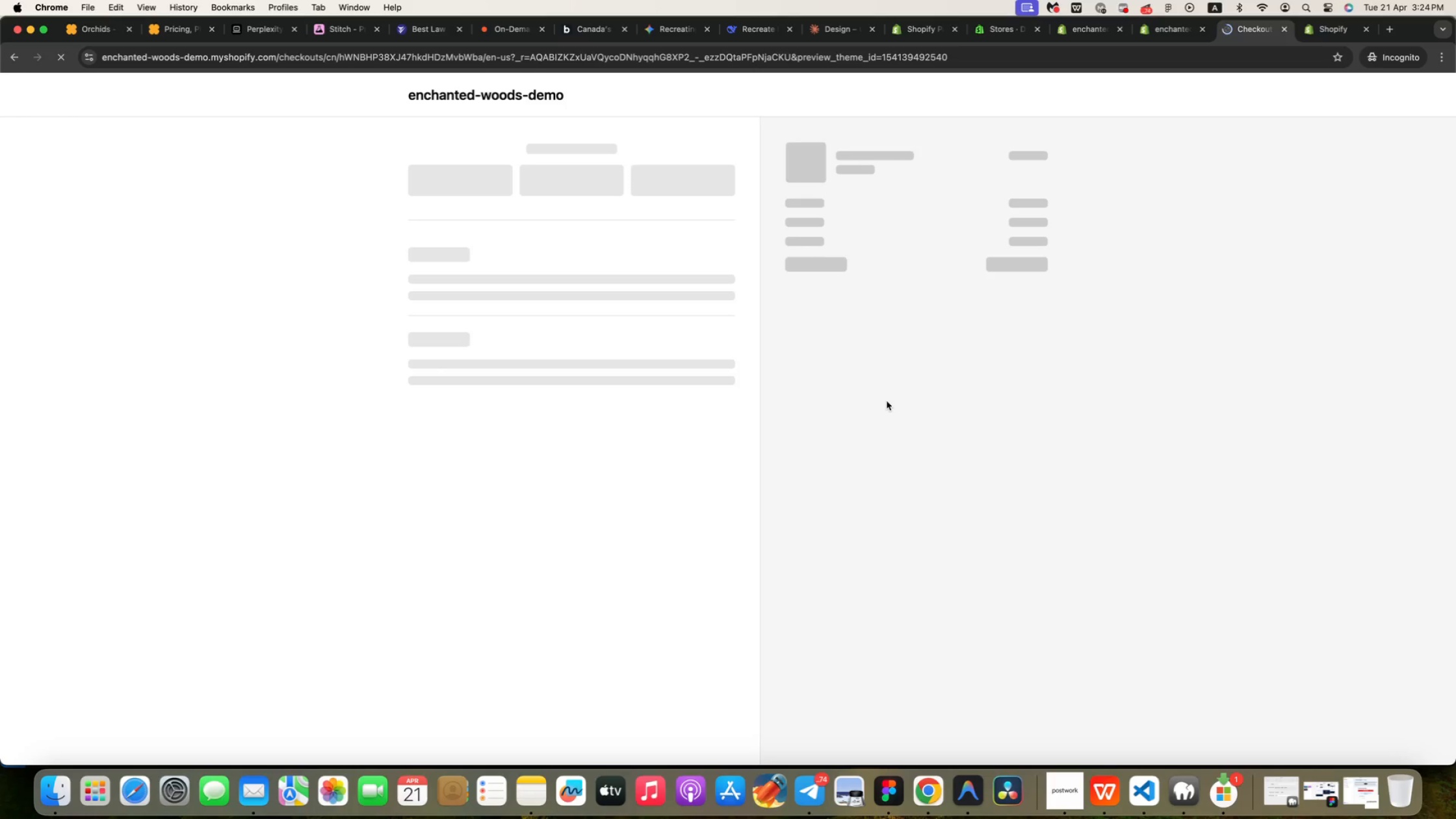 
wait(10.55)
 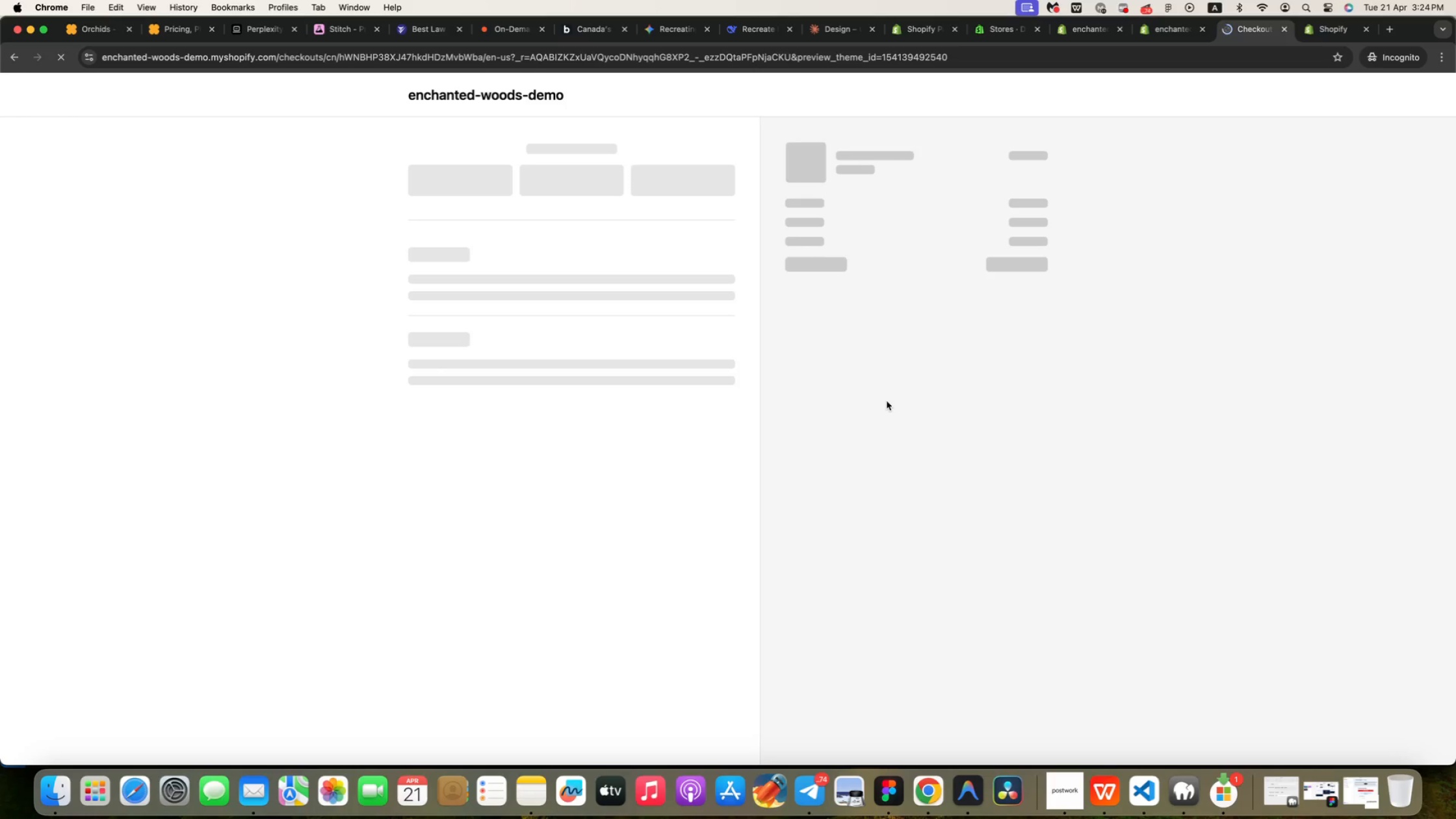 
scroll: coordinate [631, 435], scroll_direction: down, amount: 16.0
 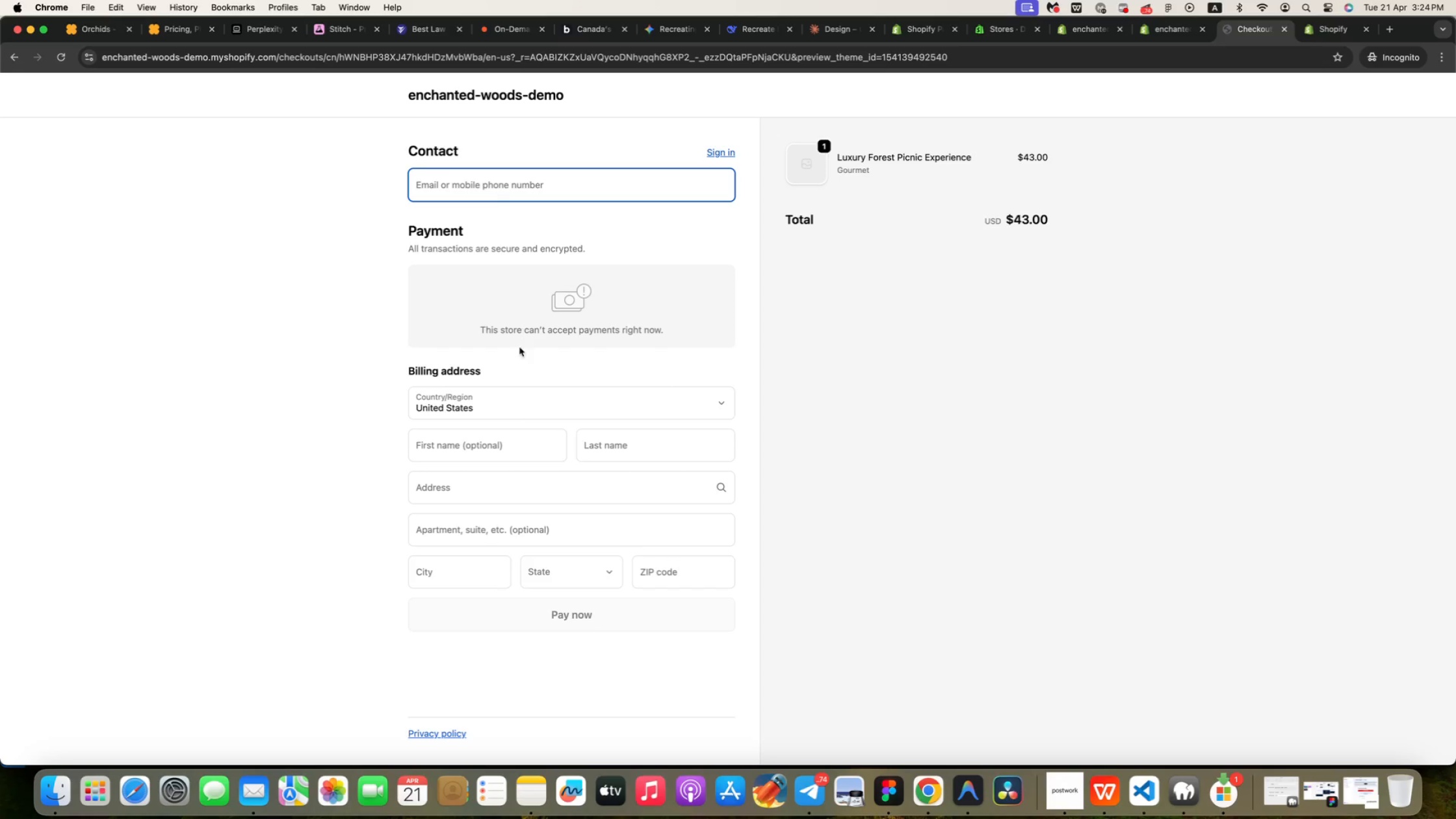 
scroll: coordinate [418, 226], scroll_direction: up, amount: 73.0
 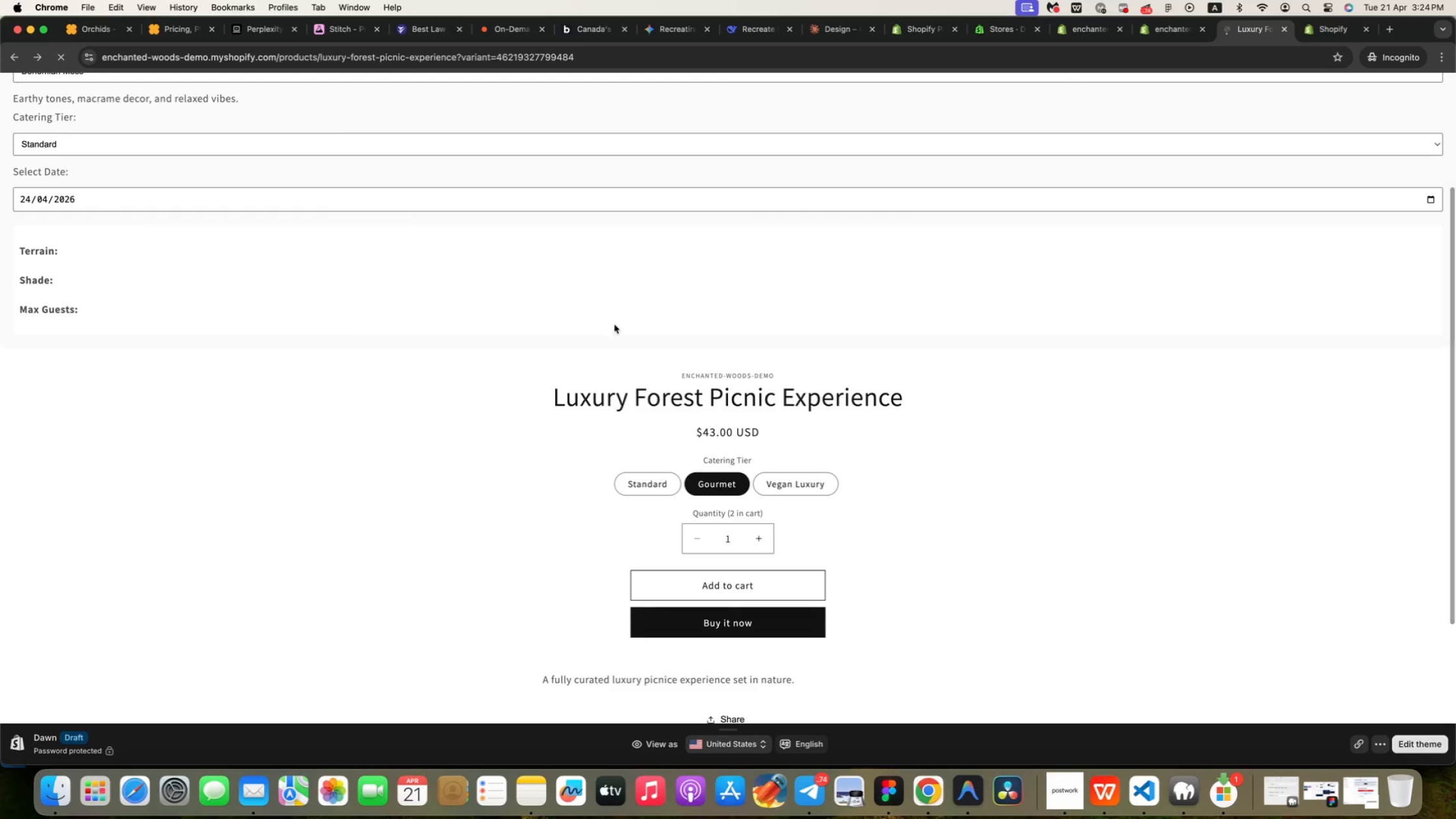 
left_click([718, 586])
 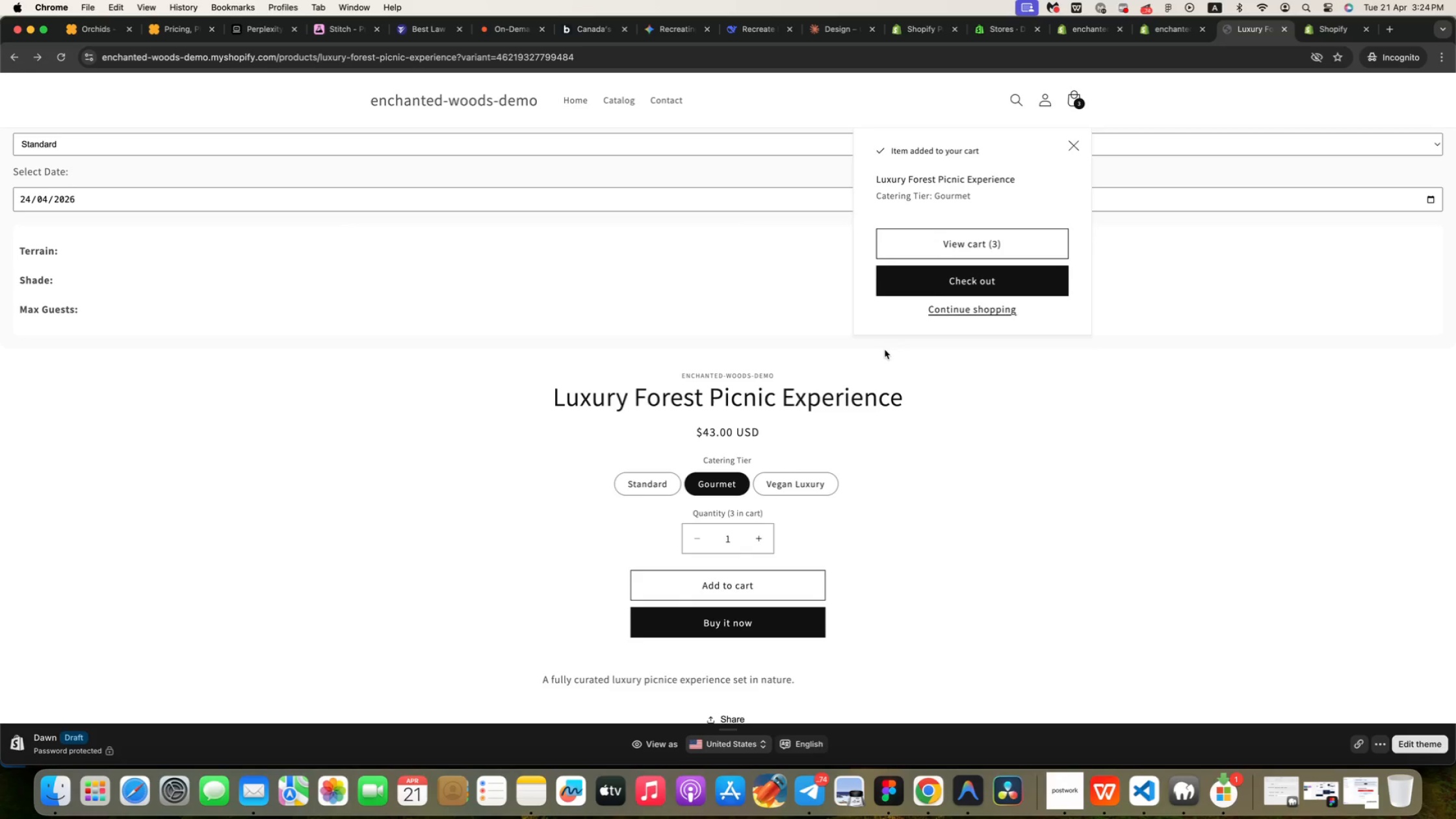 
left_click([979, 244])
 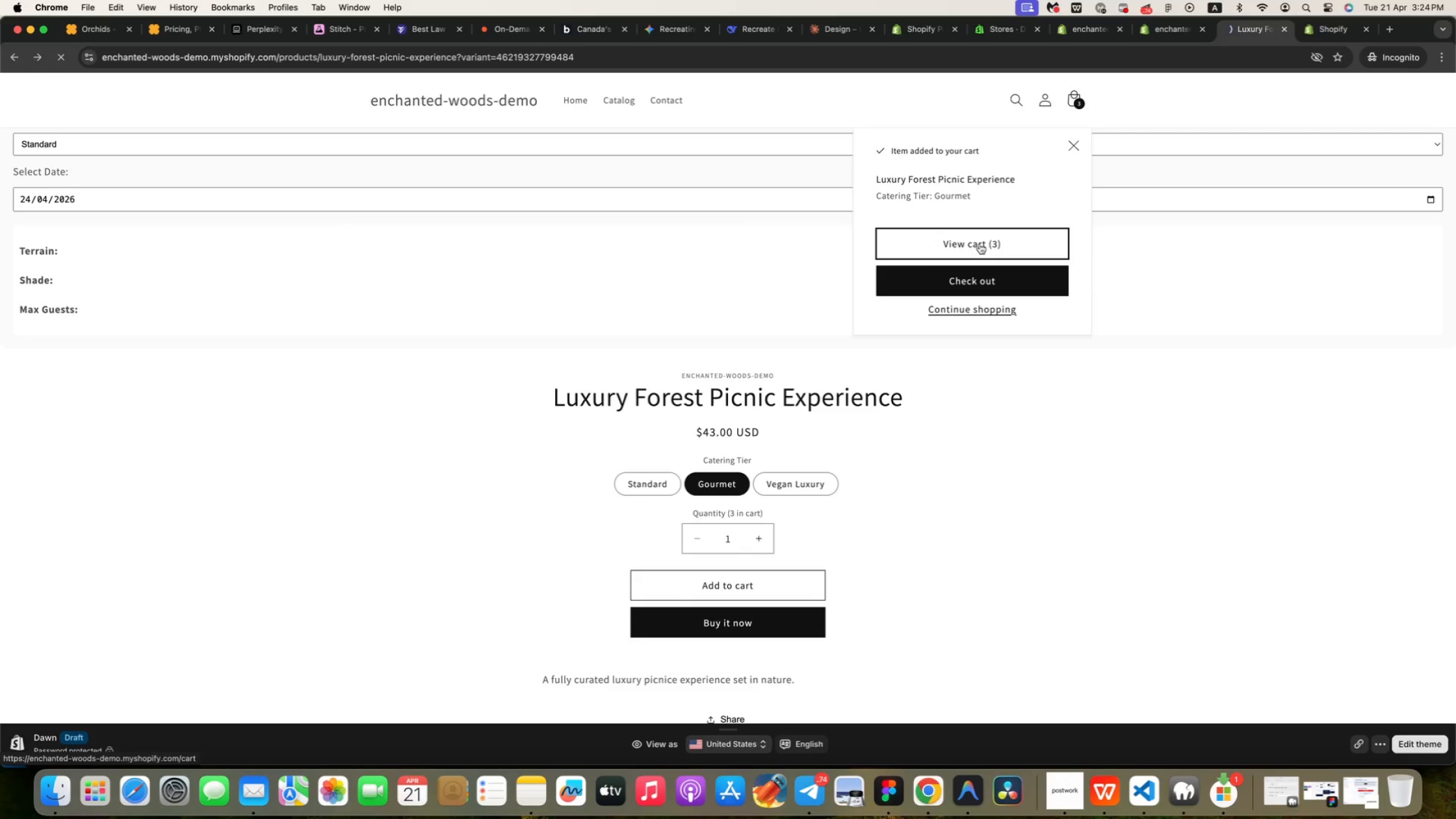 
scroll: coordinate [756, 366], scroll_direction: down, amount: 46.0
 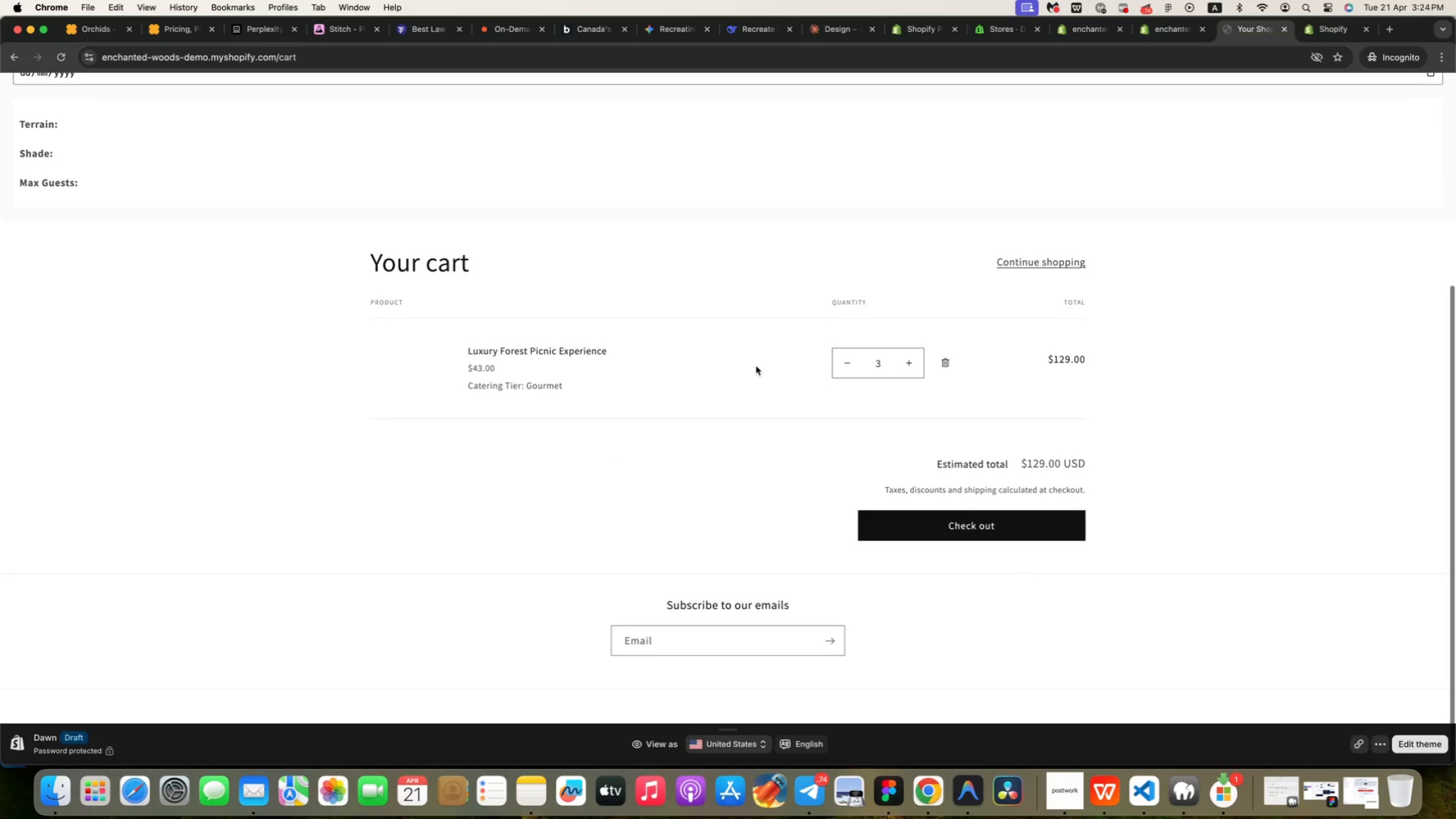 
scroll: coordinate [512, 208], scroll_direction: up, amount: 264.0
 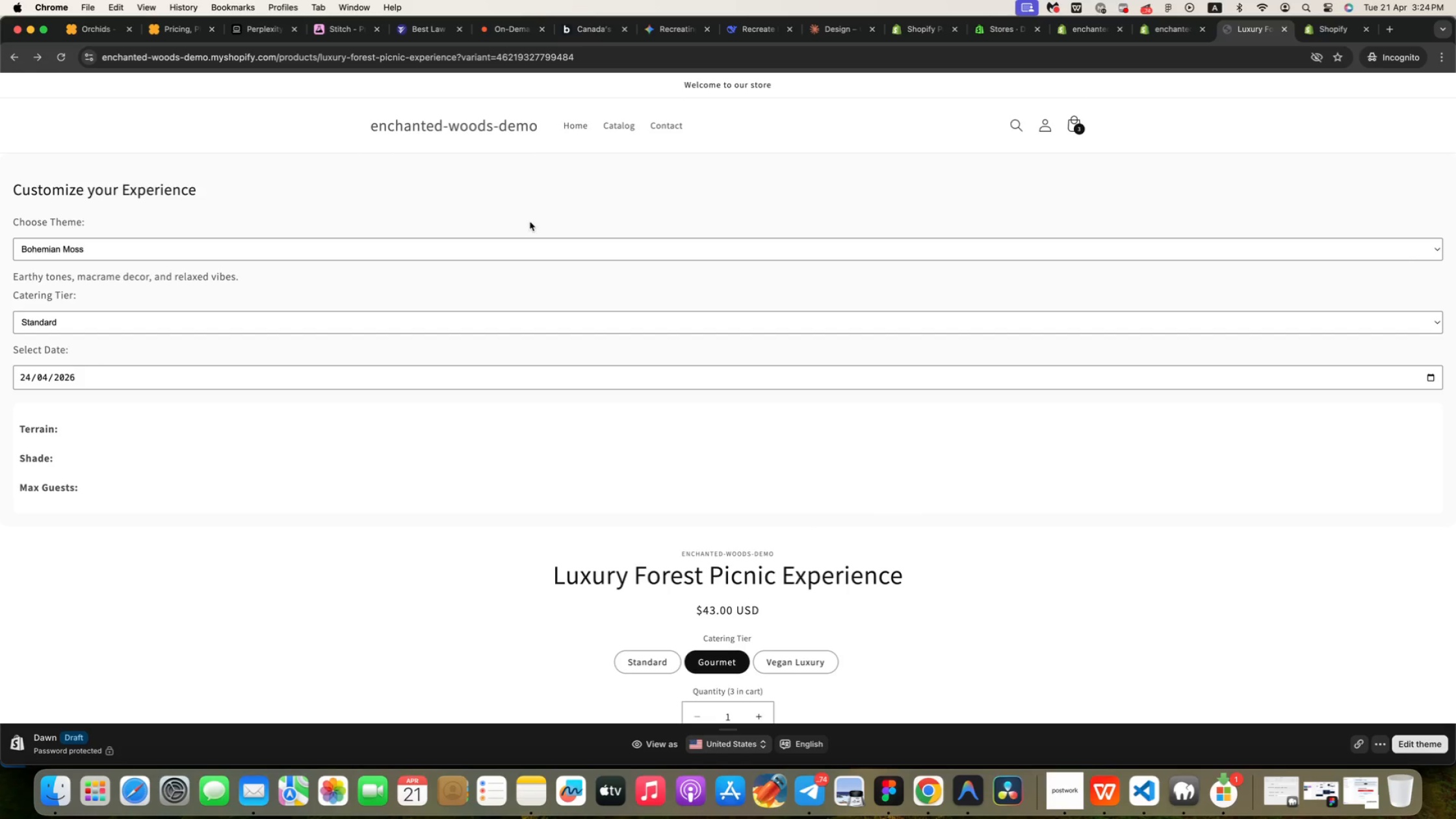 
right_click([933, 790])
 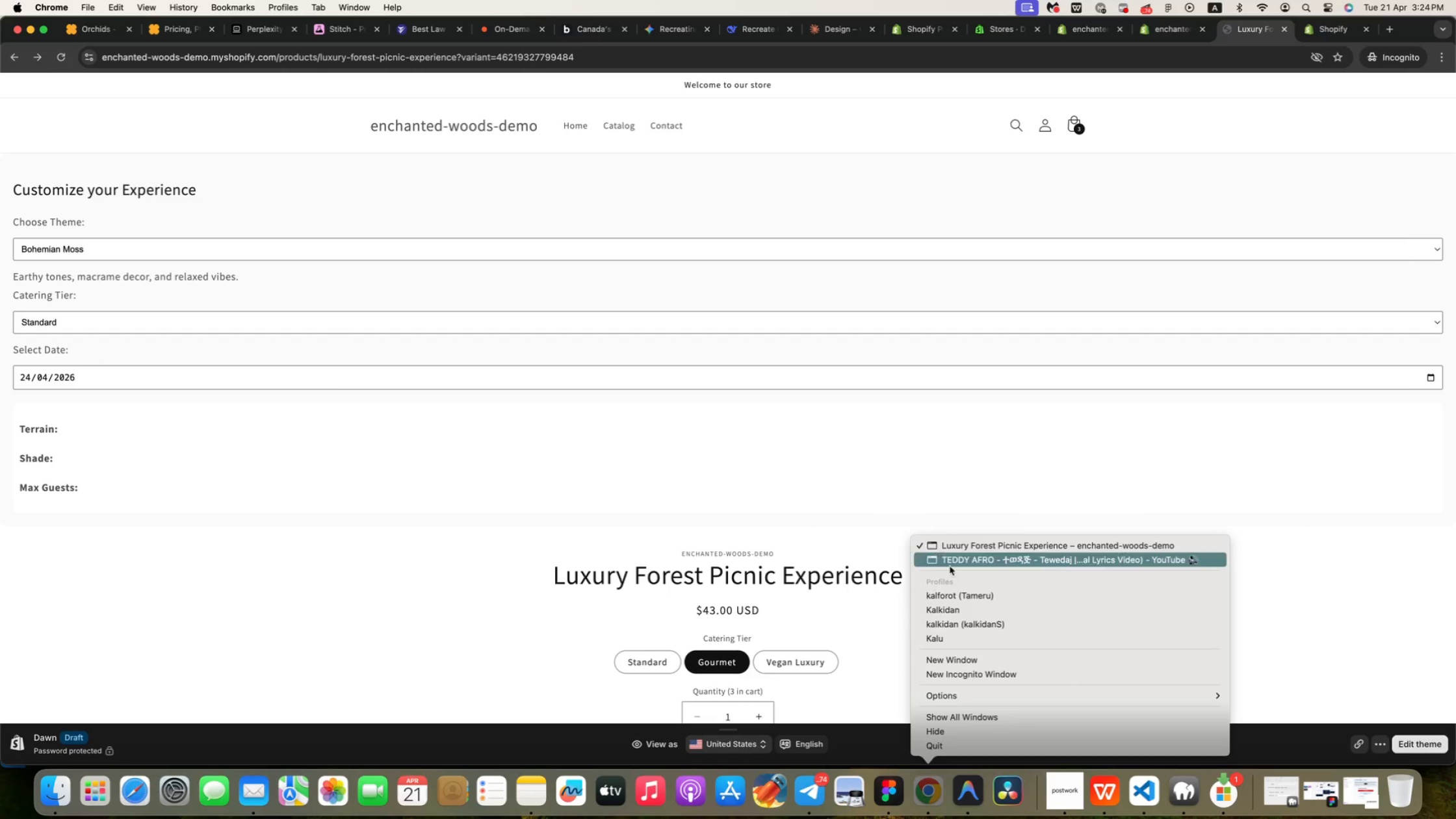 
left_click([957, 559])
 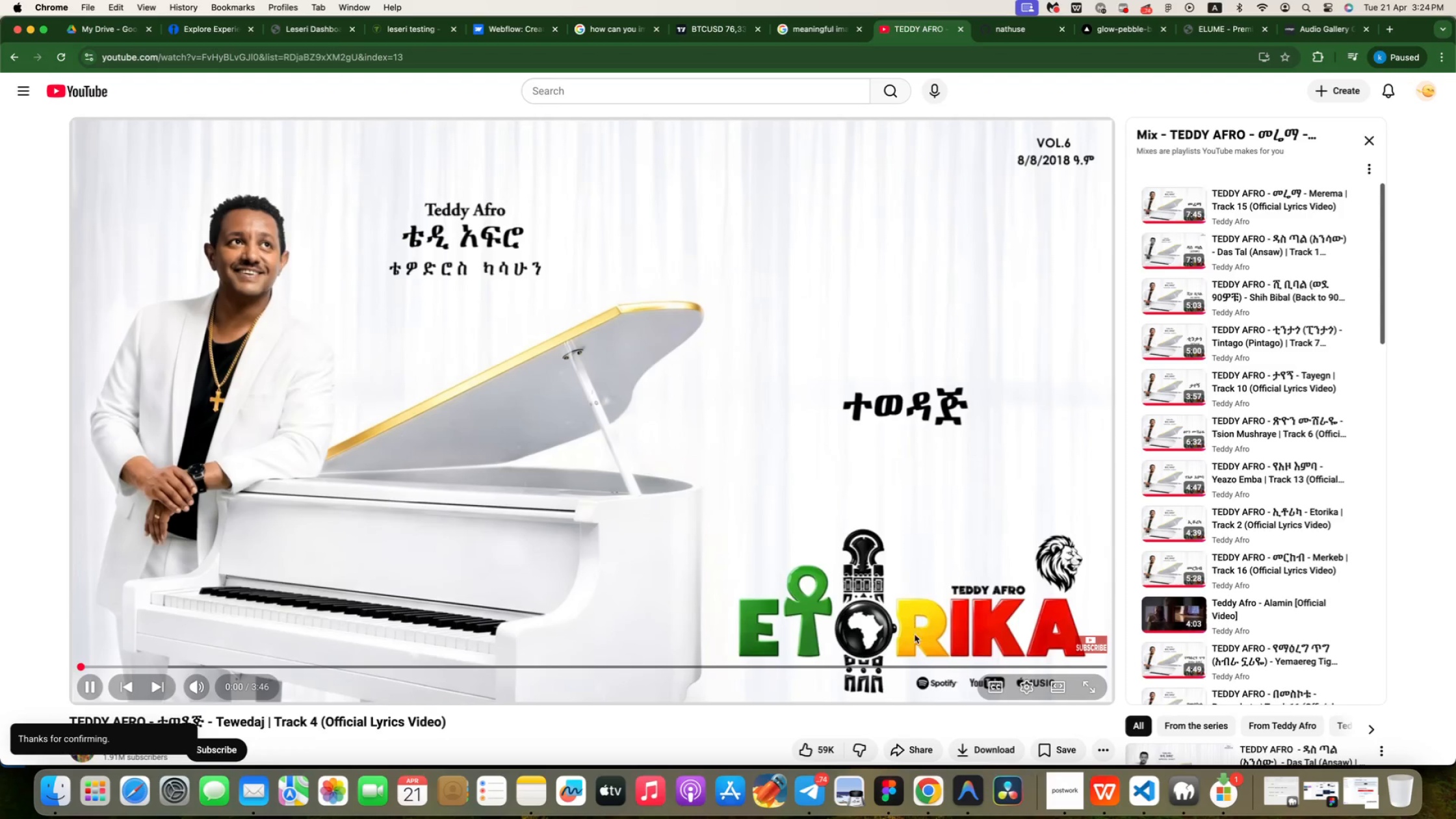 
left_click([937, 785])
 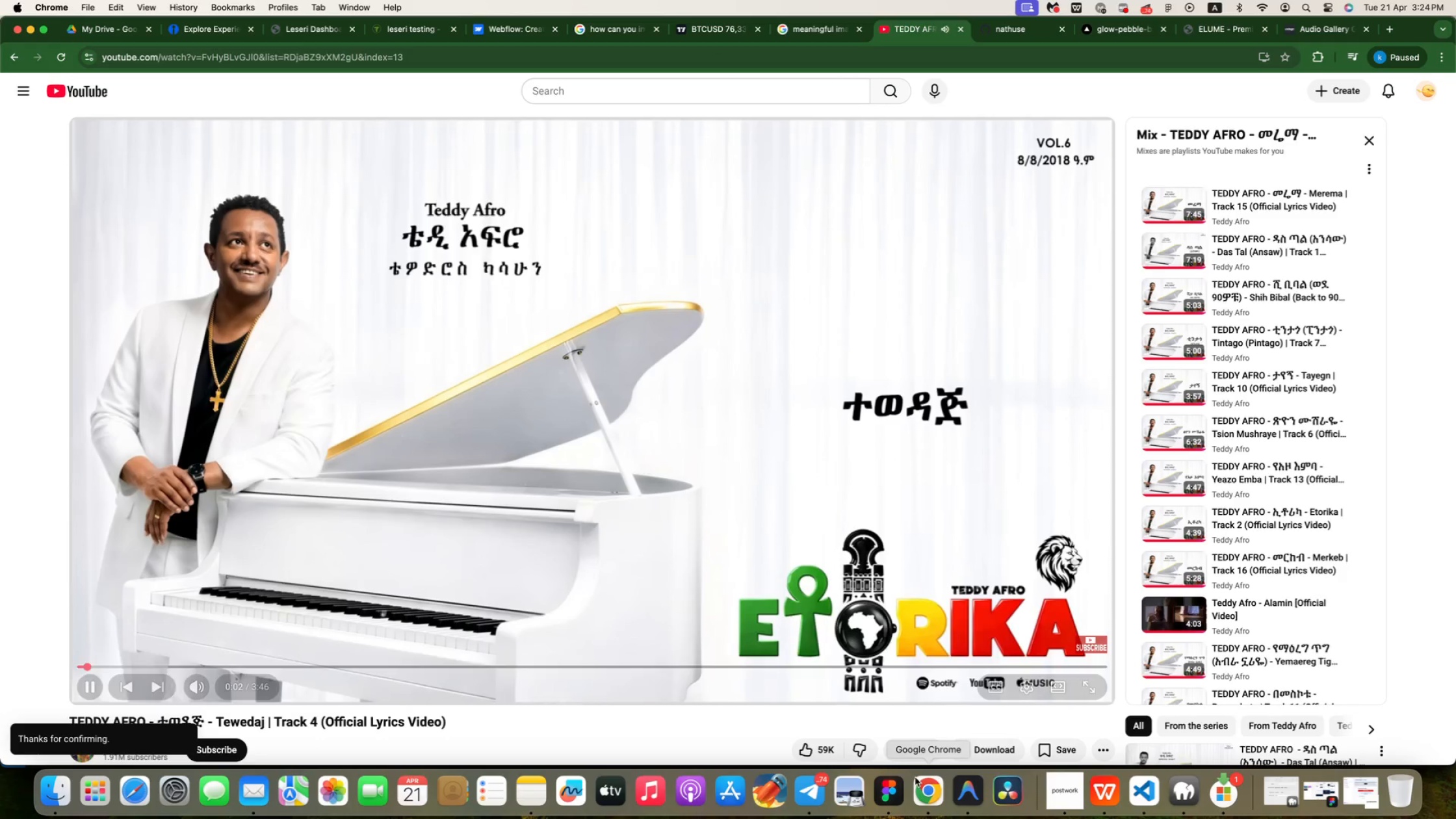 
right_click([915, 786])
 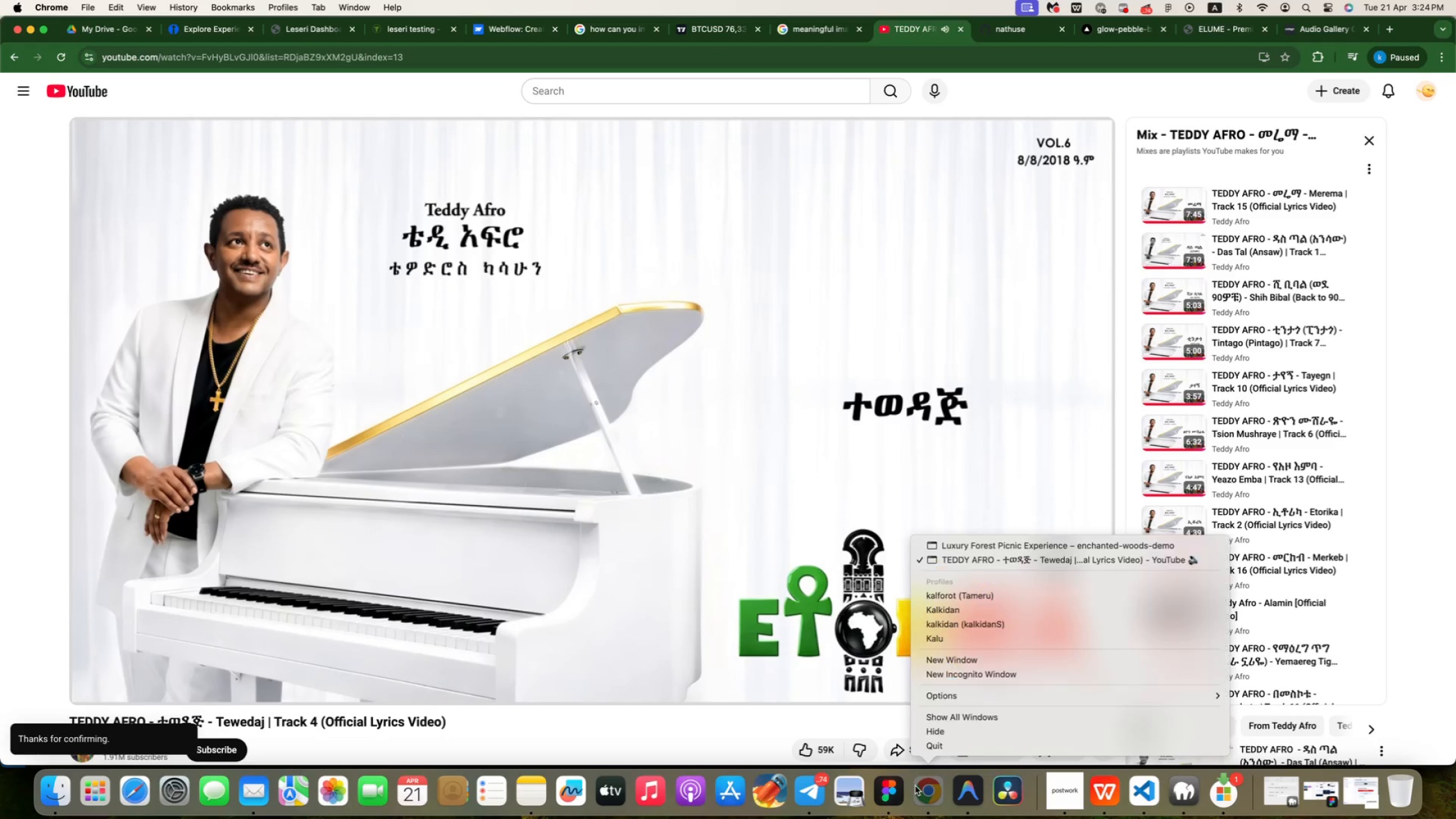 
left_click([961, 547])
 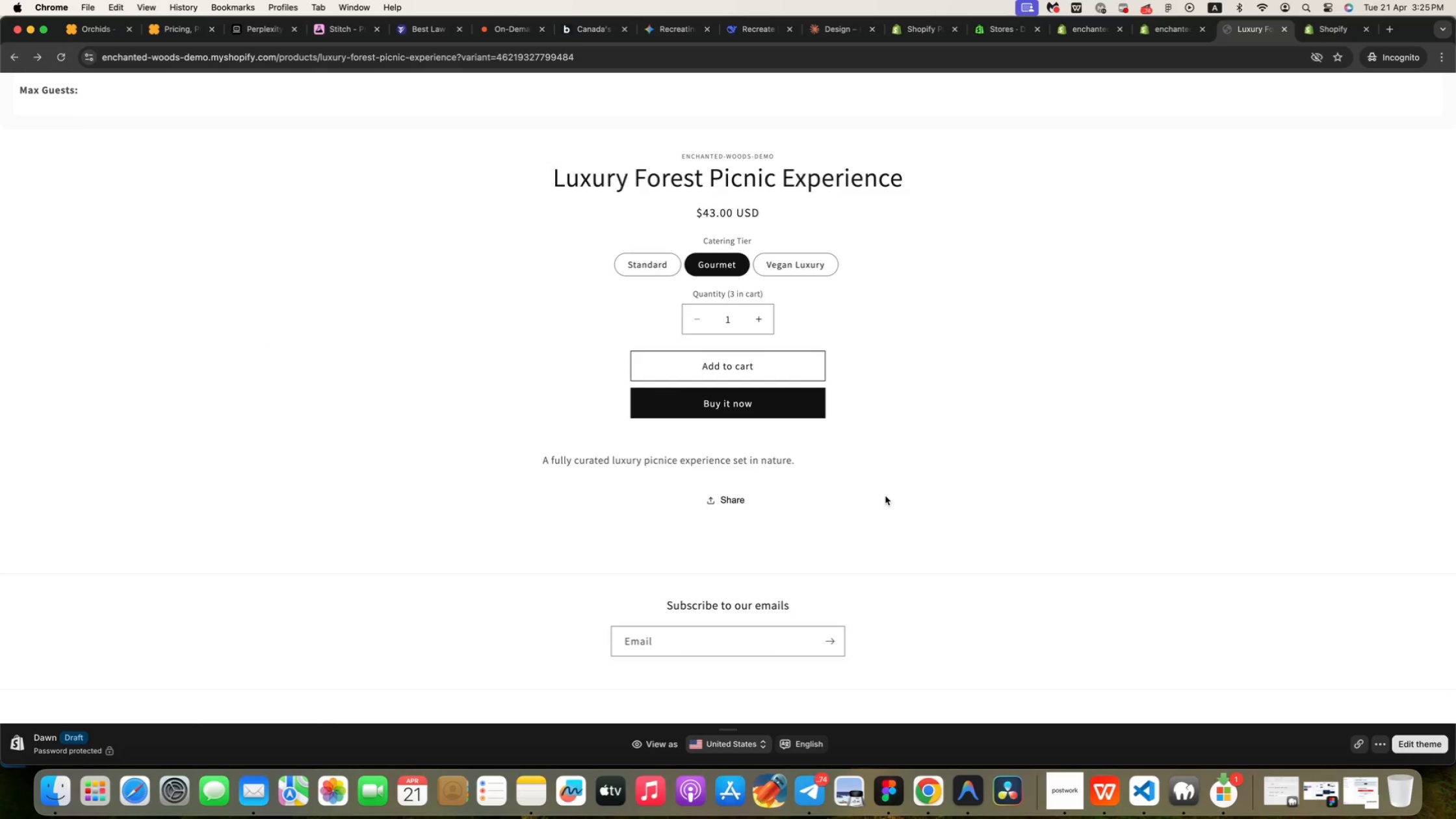 
scroll: coordinate [887, 496], scroll_direction: down, amount: 58.0
 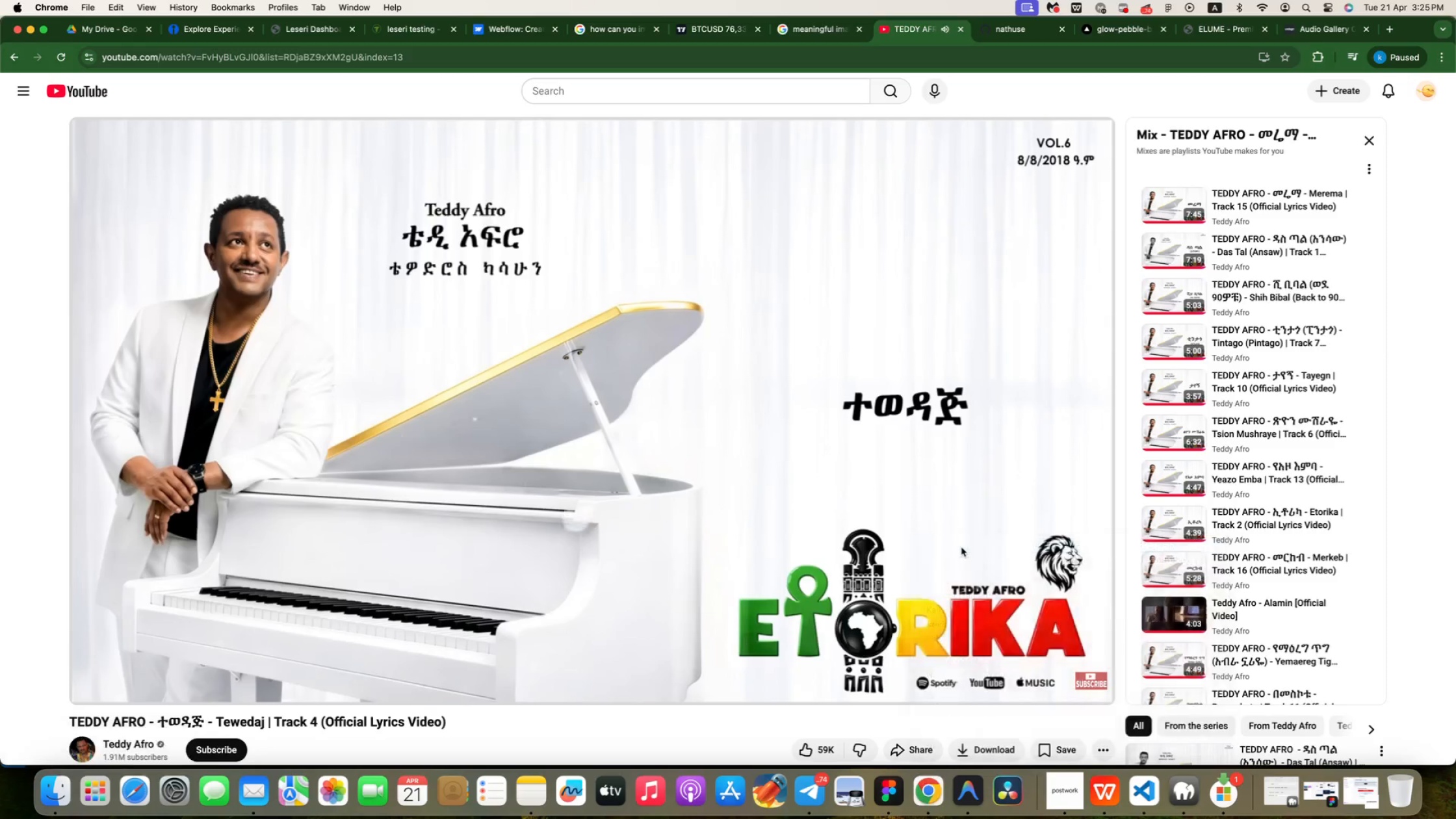 
scroll: coordinate [731, 474], scroll_direction: up, amount: 103.0
 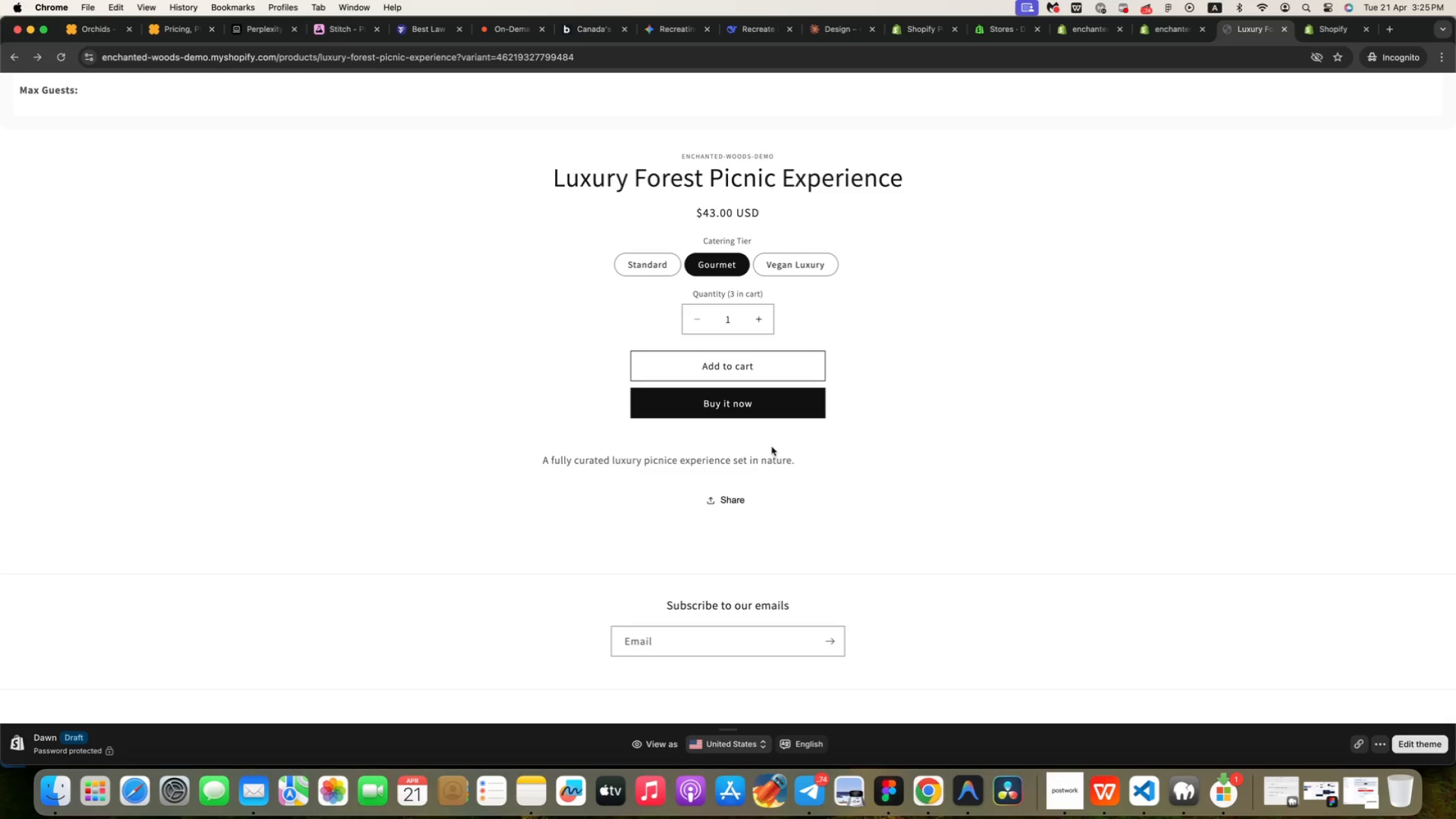 
scroll: coordinate [731, 474], scroll_direction: down, amount: 20.0
 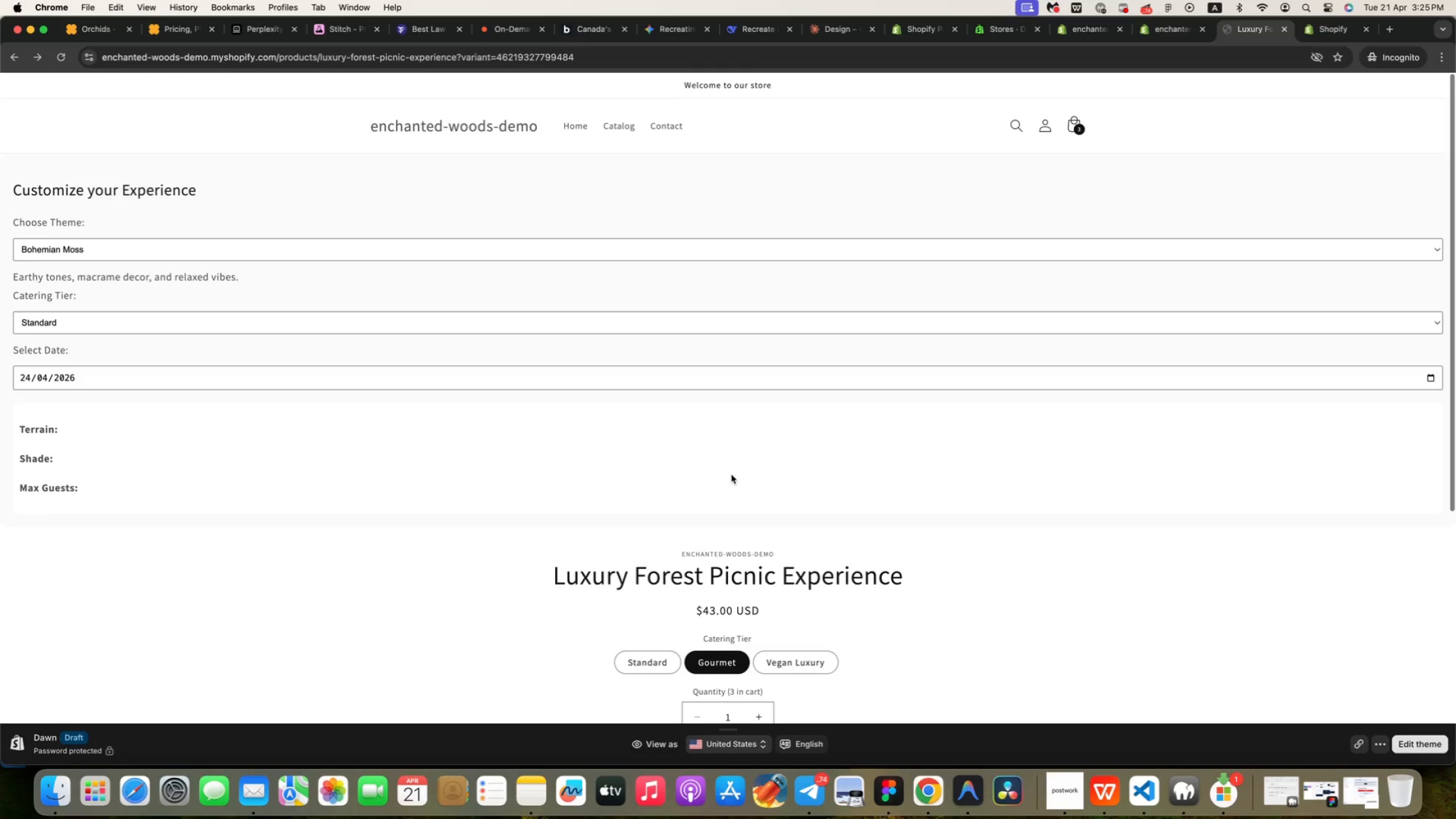 
scroll: coordinate [731, 474], scroll_direction: up, amount: 57.0
 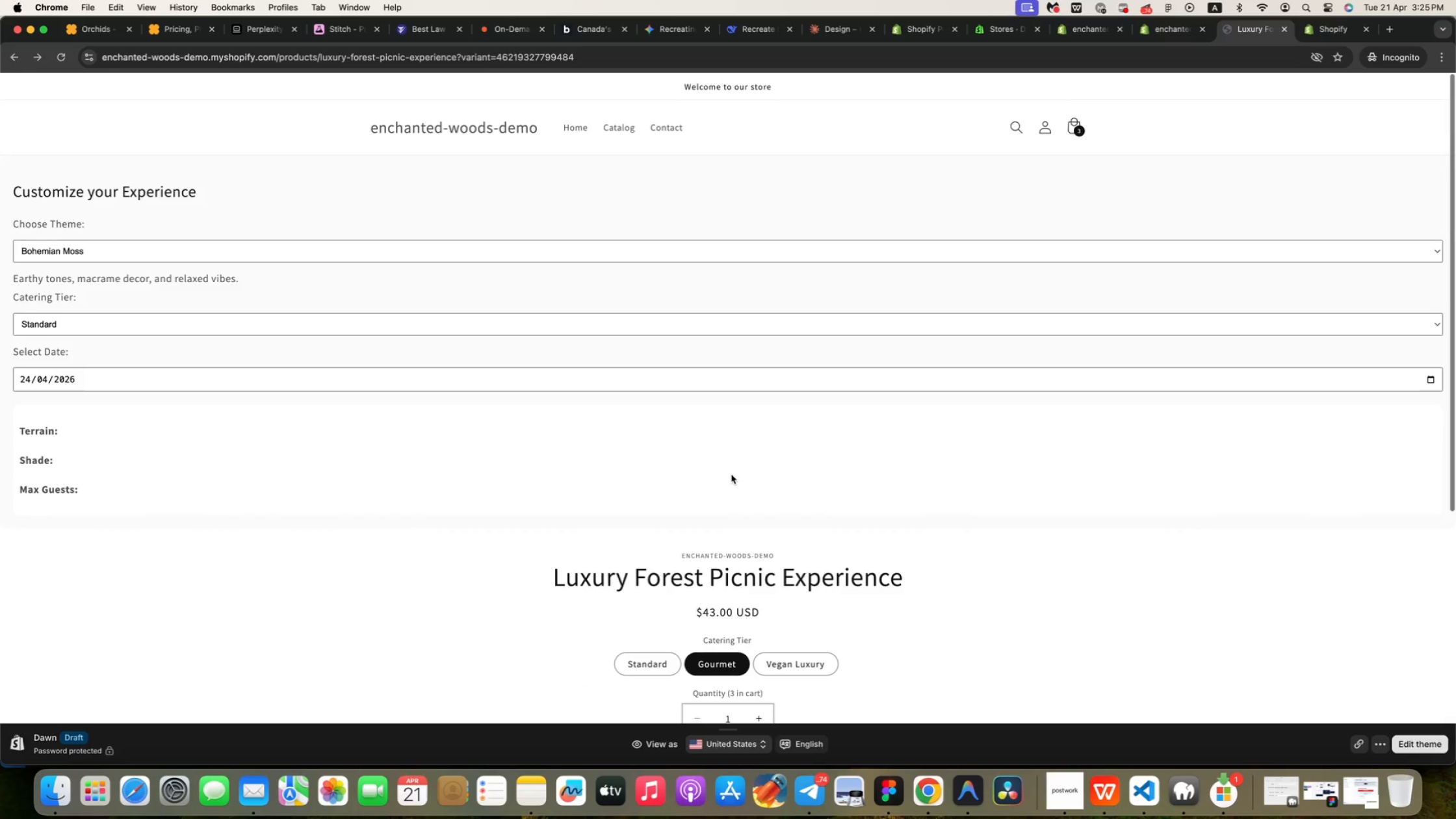 
left_click([1163, 36])
 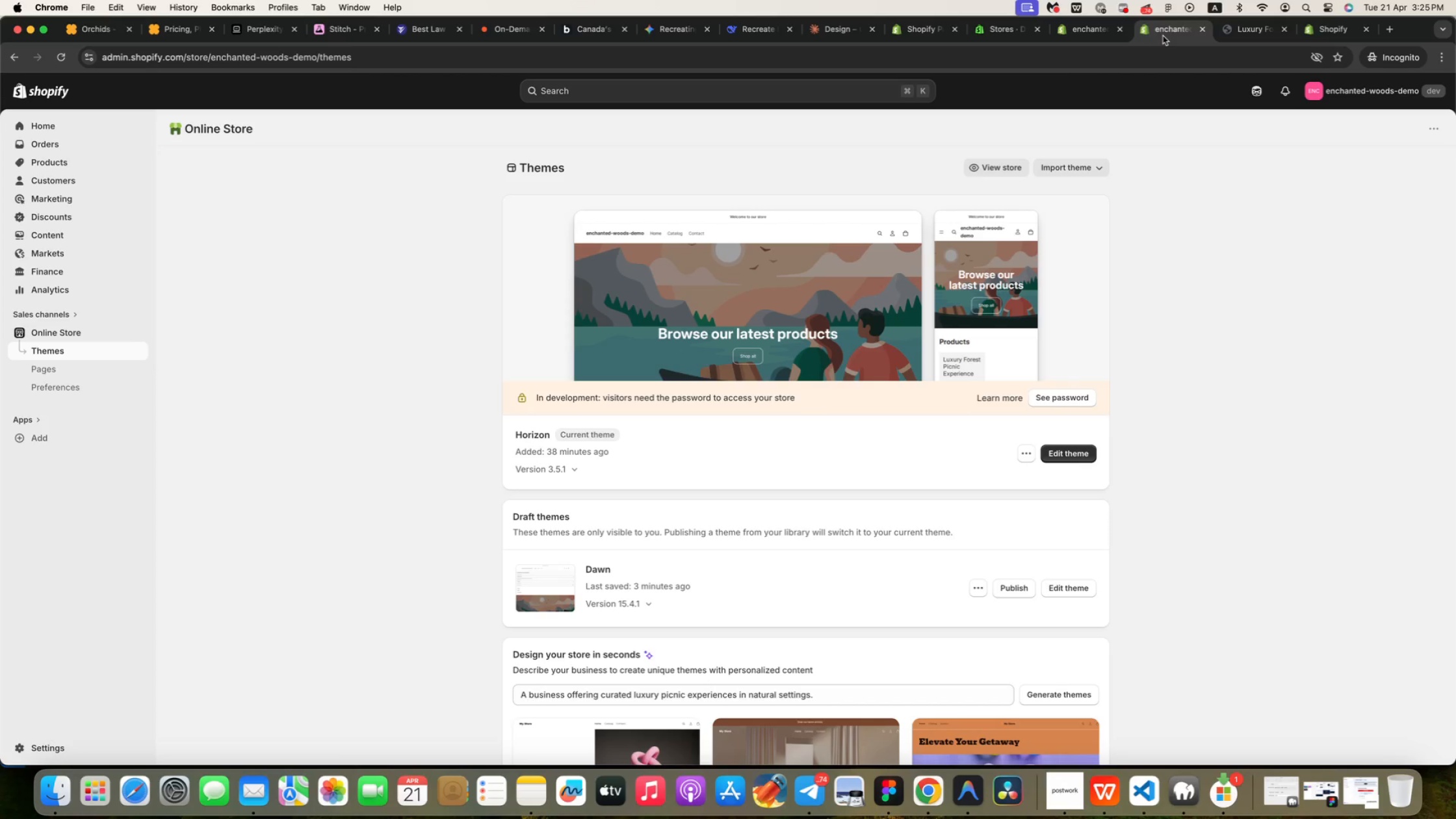 
scroll: coordinate [1163, 36], scroll_direction: up, amount: 1.0
 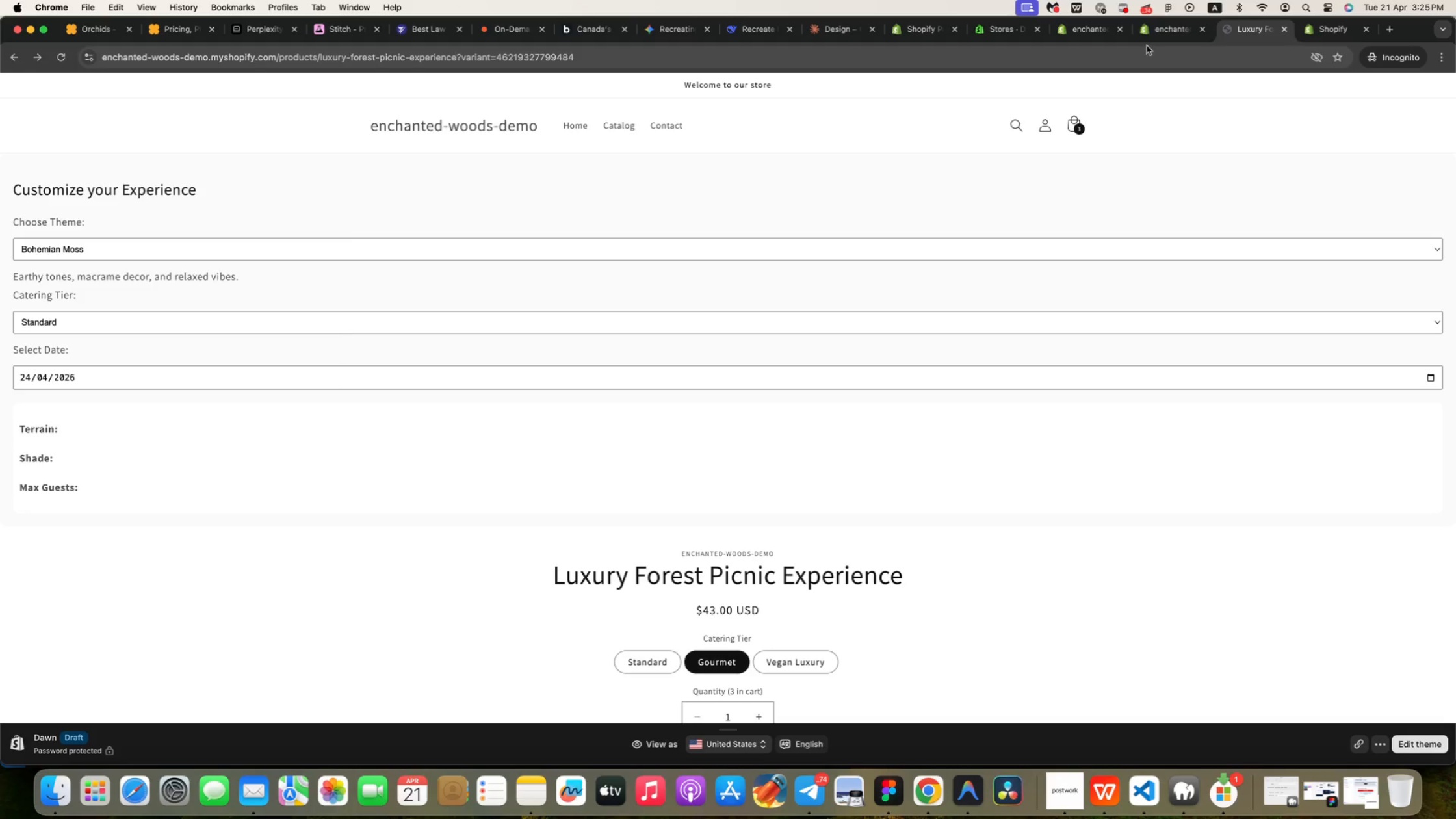 
left_click([1339, 27])
 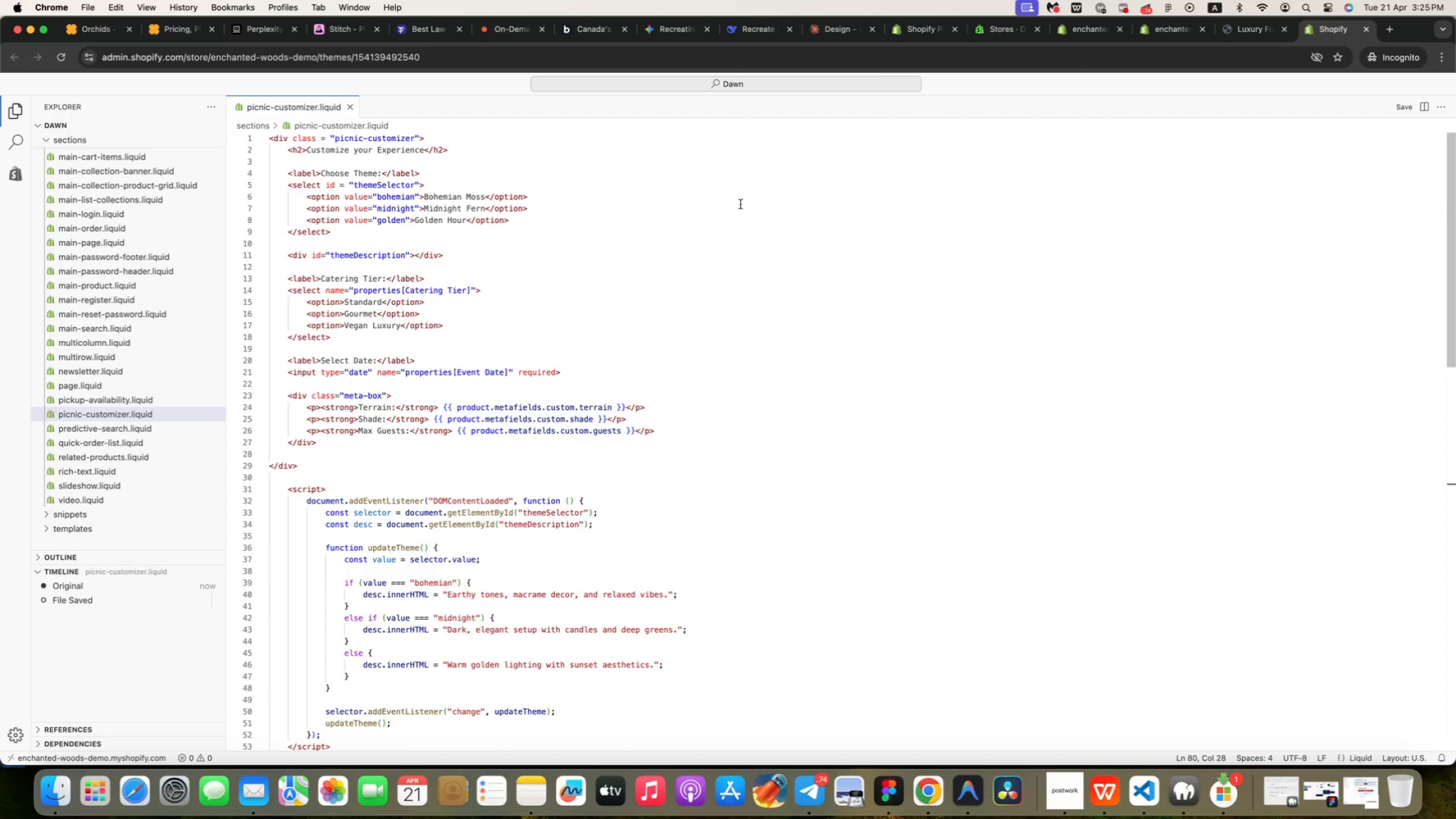 
scroll: coordinate [671, 267], scroll_direction: up, amount: 199.0
 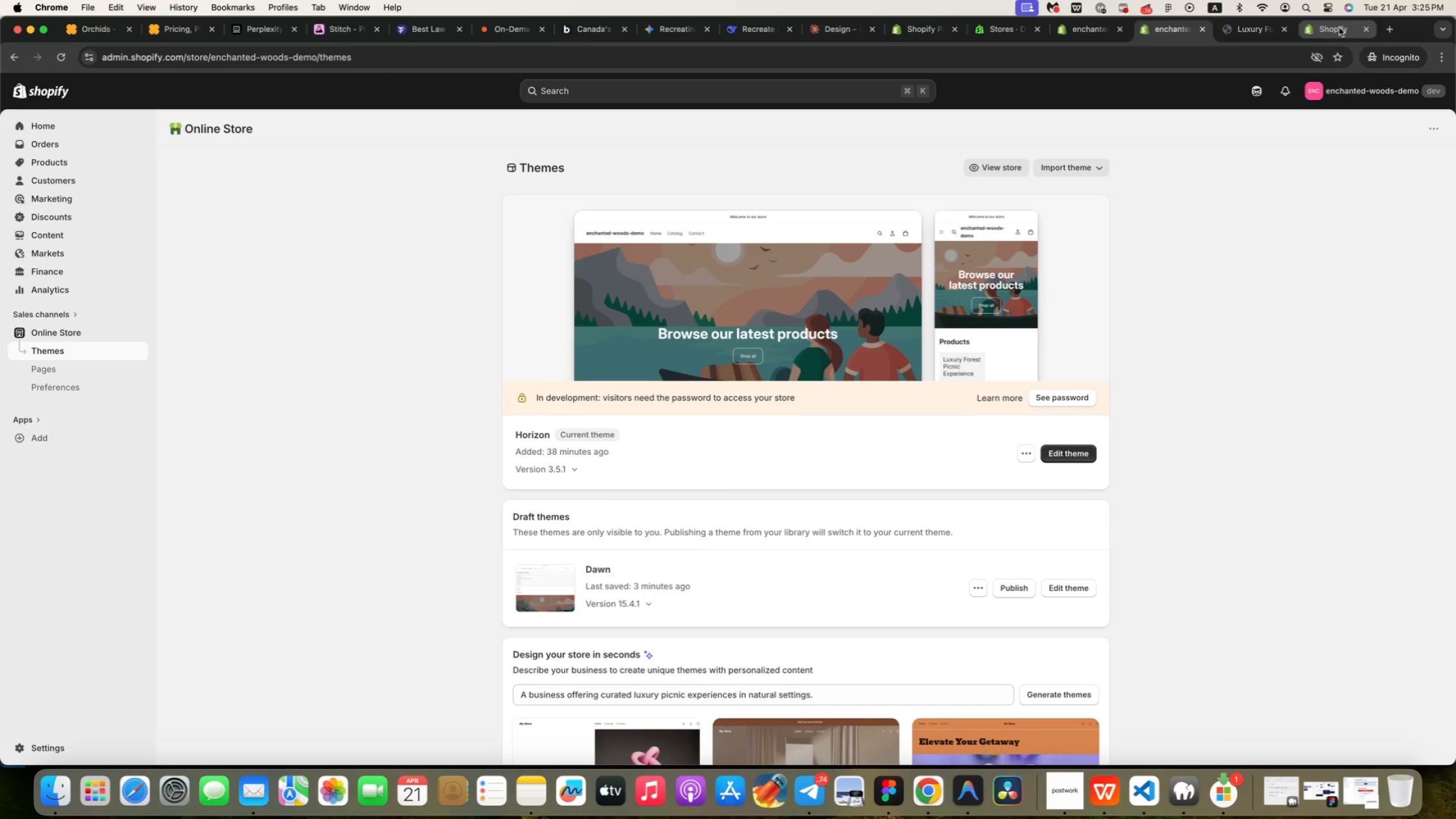 
left_click([1156, 40])
 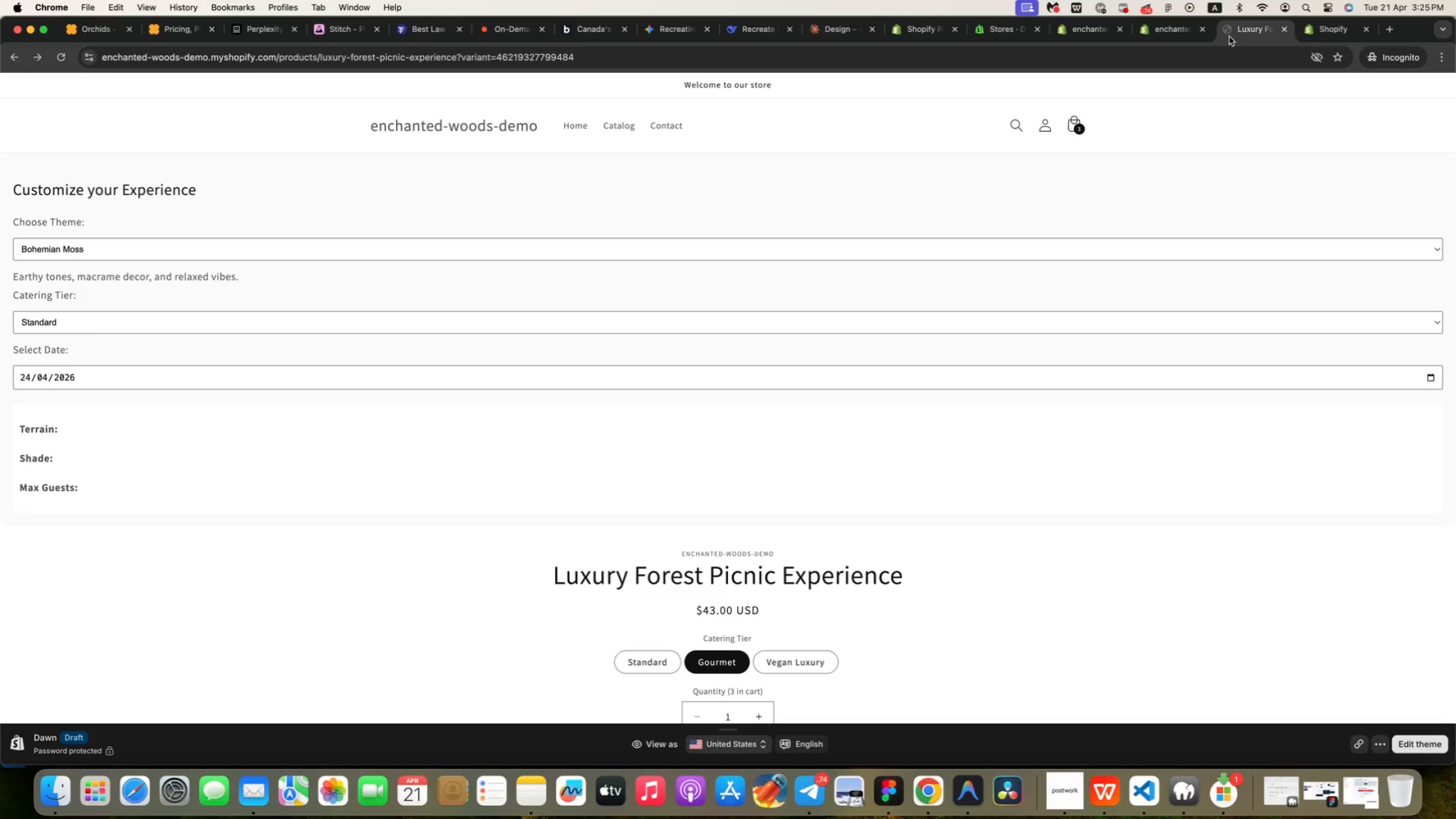 
mouse_move([1293, 51])
 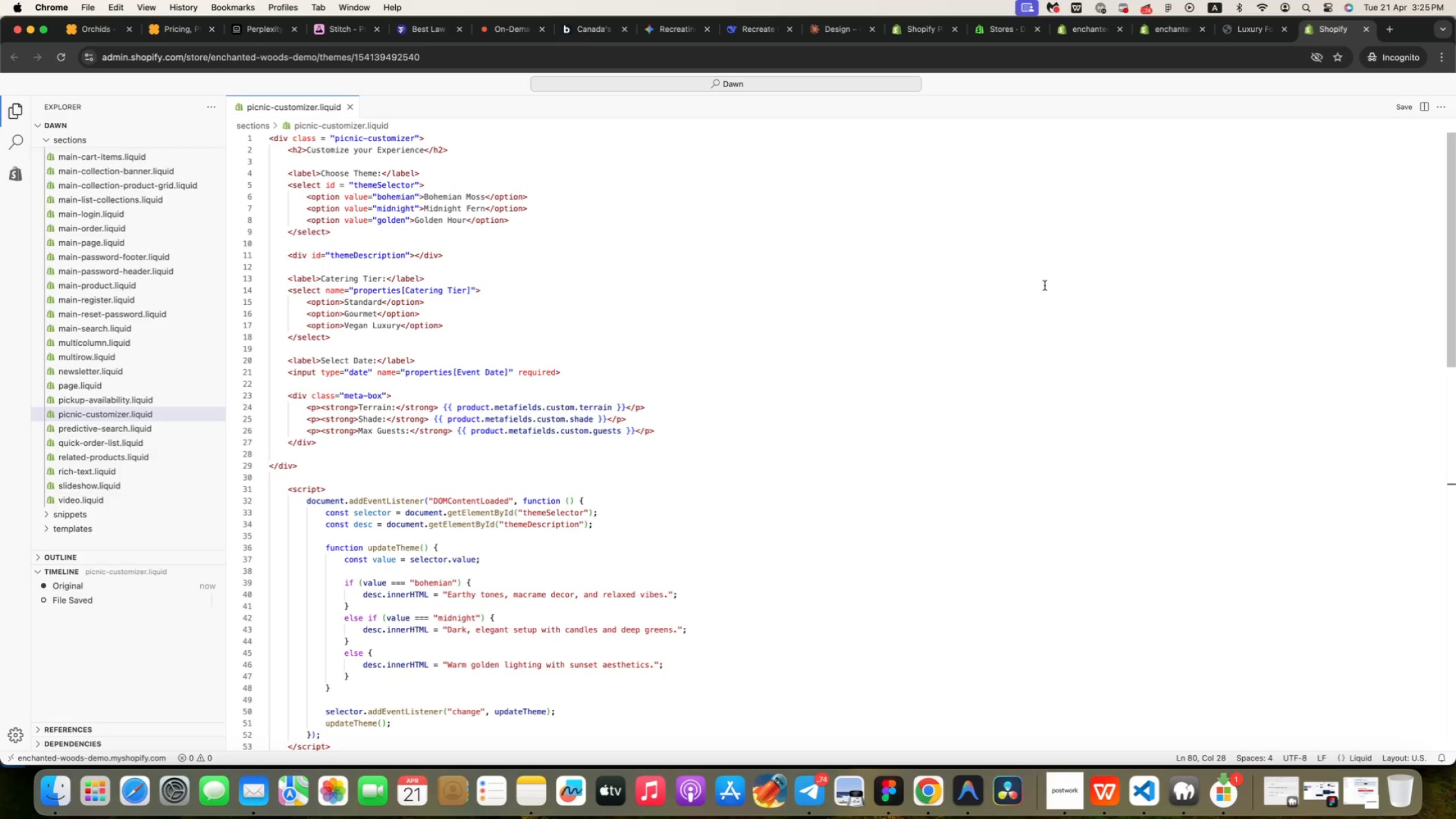 
key(Meta+F)
 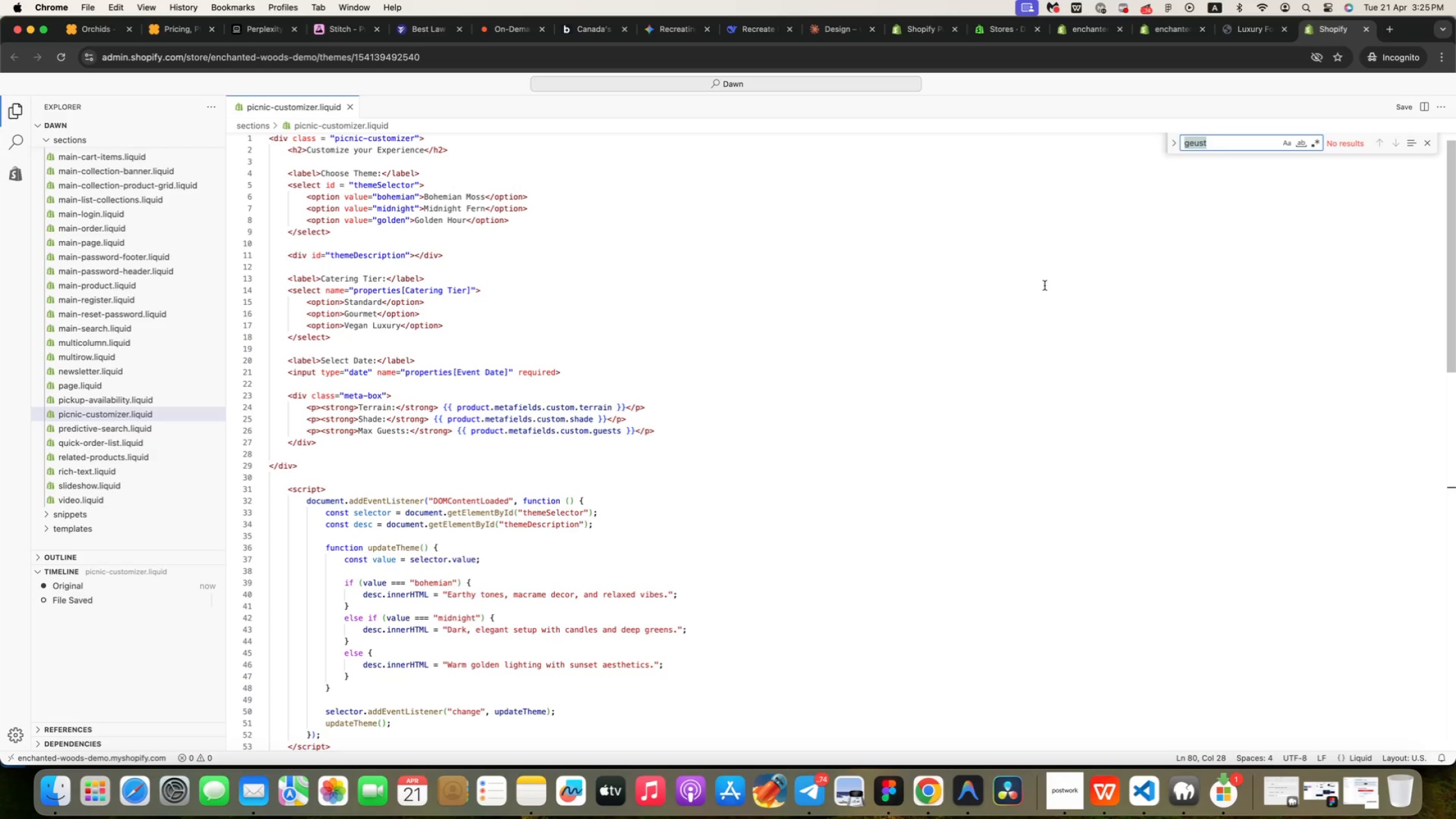 
type(cutomize )
 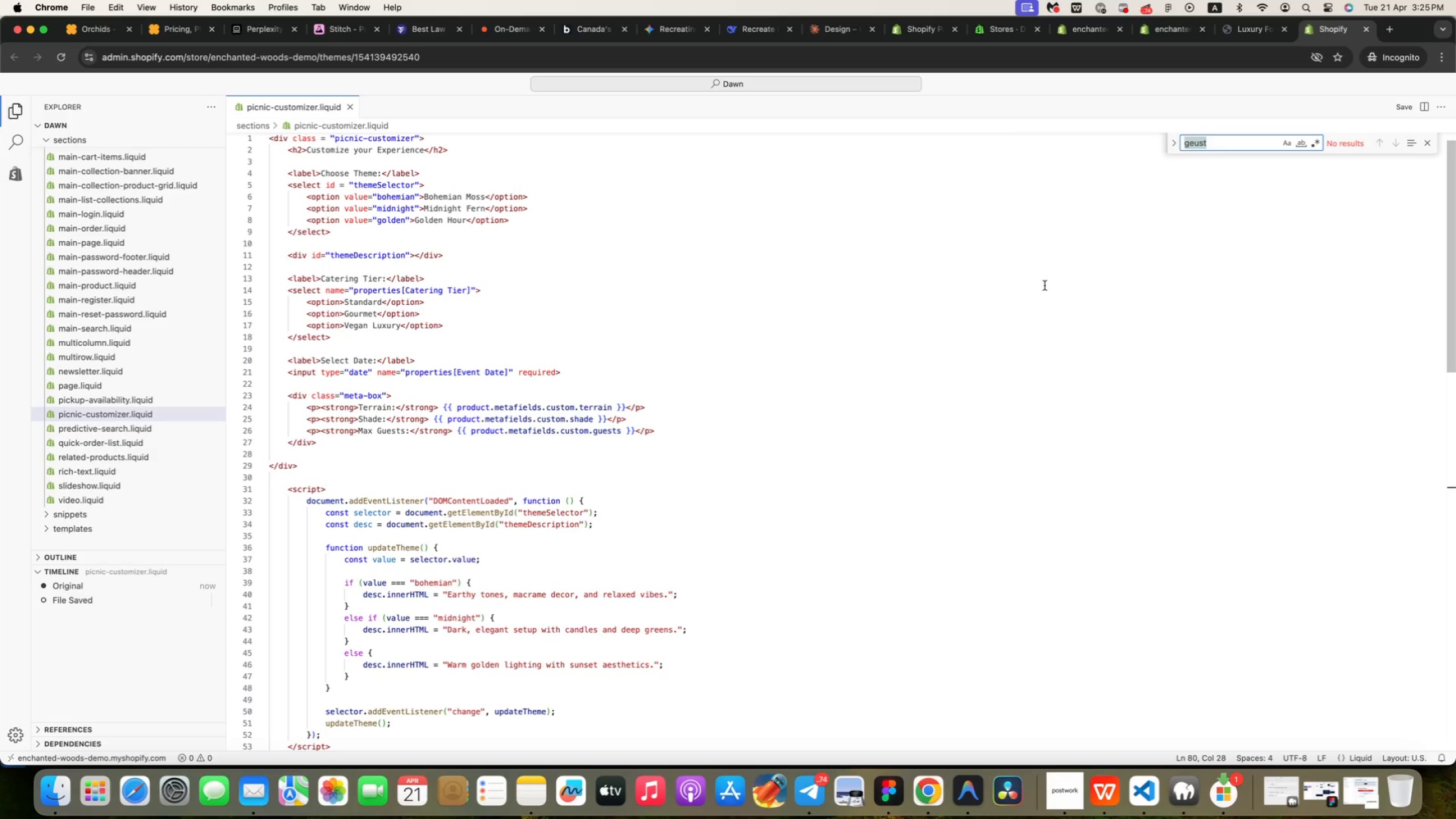 
hold_key(key=Backspace, duration=0.99)
 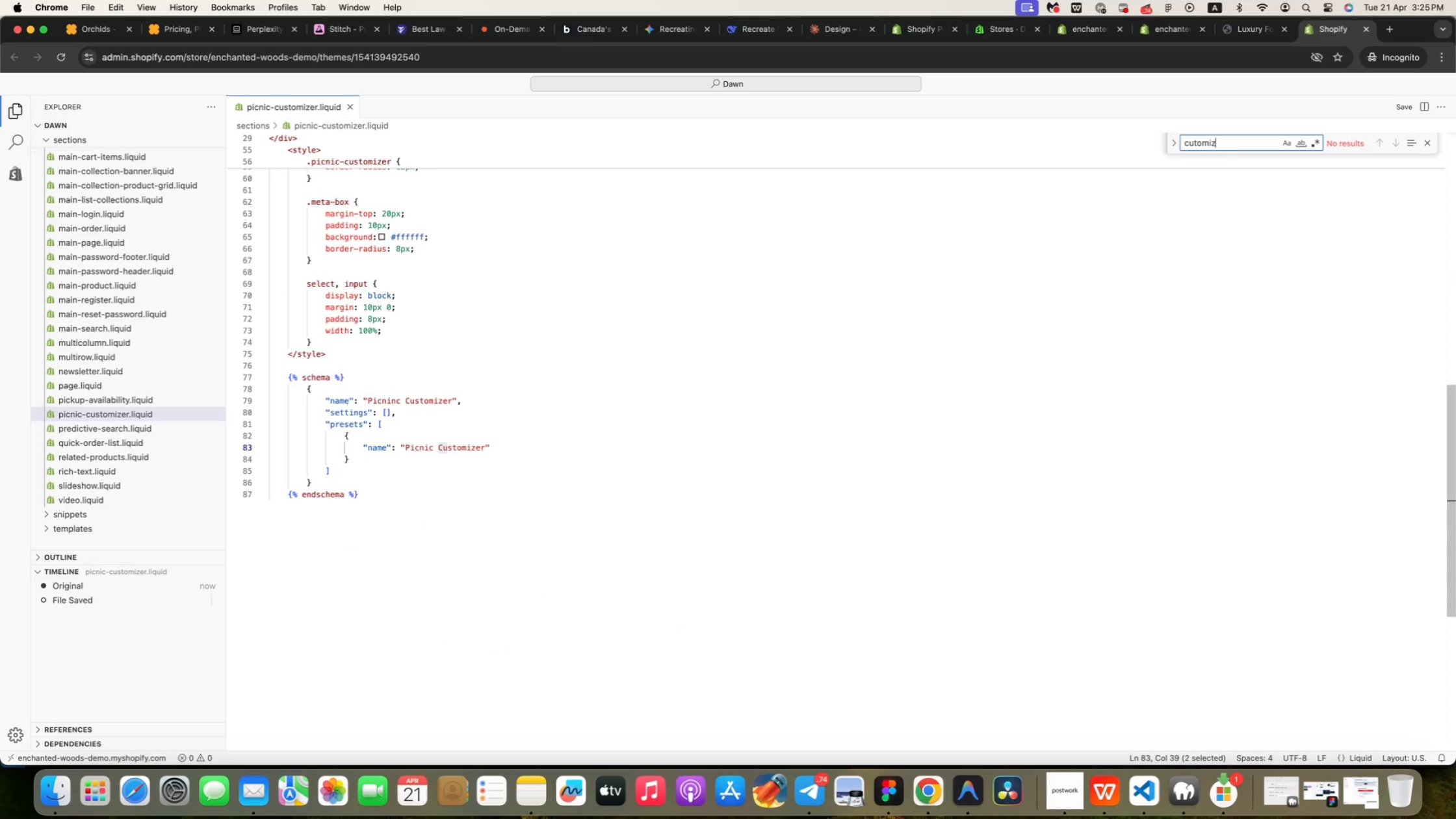 
type(stomize )
 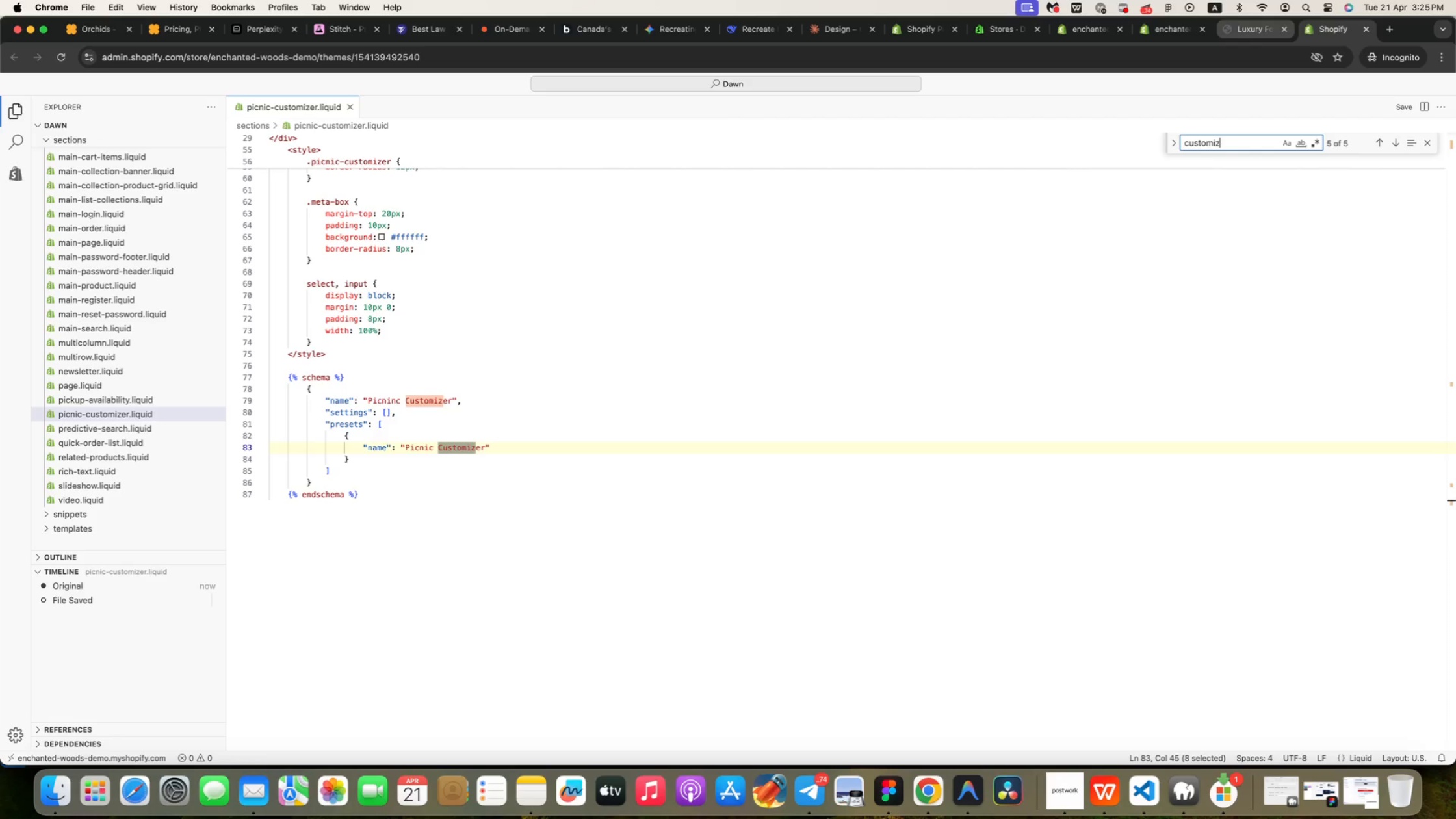 
scroll: coordinate [679, 94], scroll_direction: up, amount: 58.0
 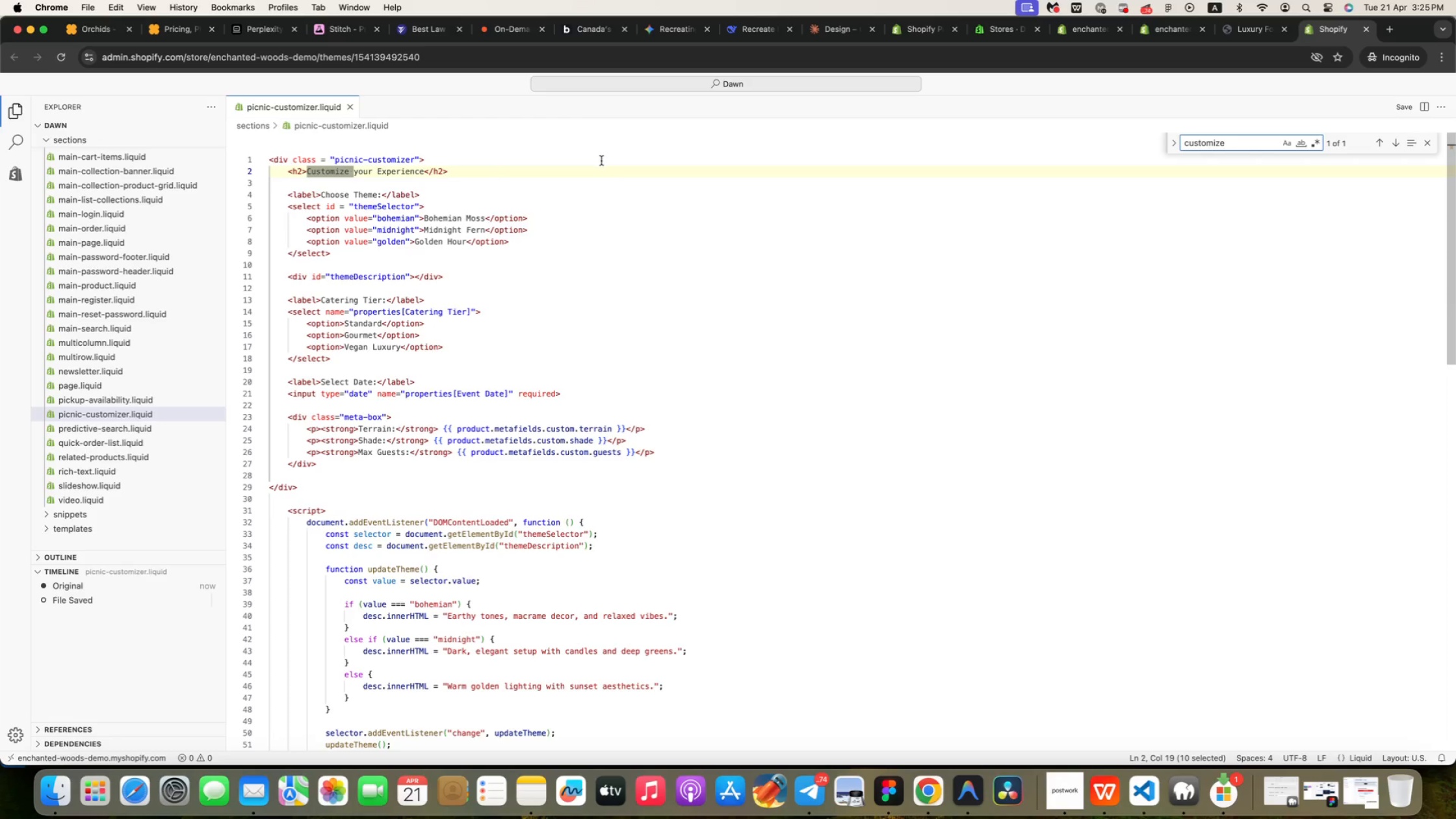 
mouse_move([1228, 45])
 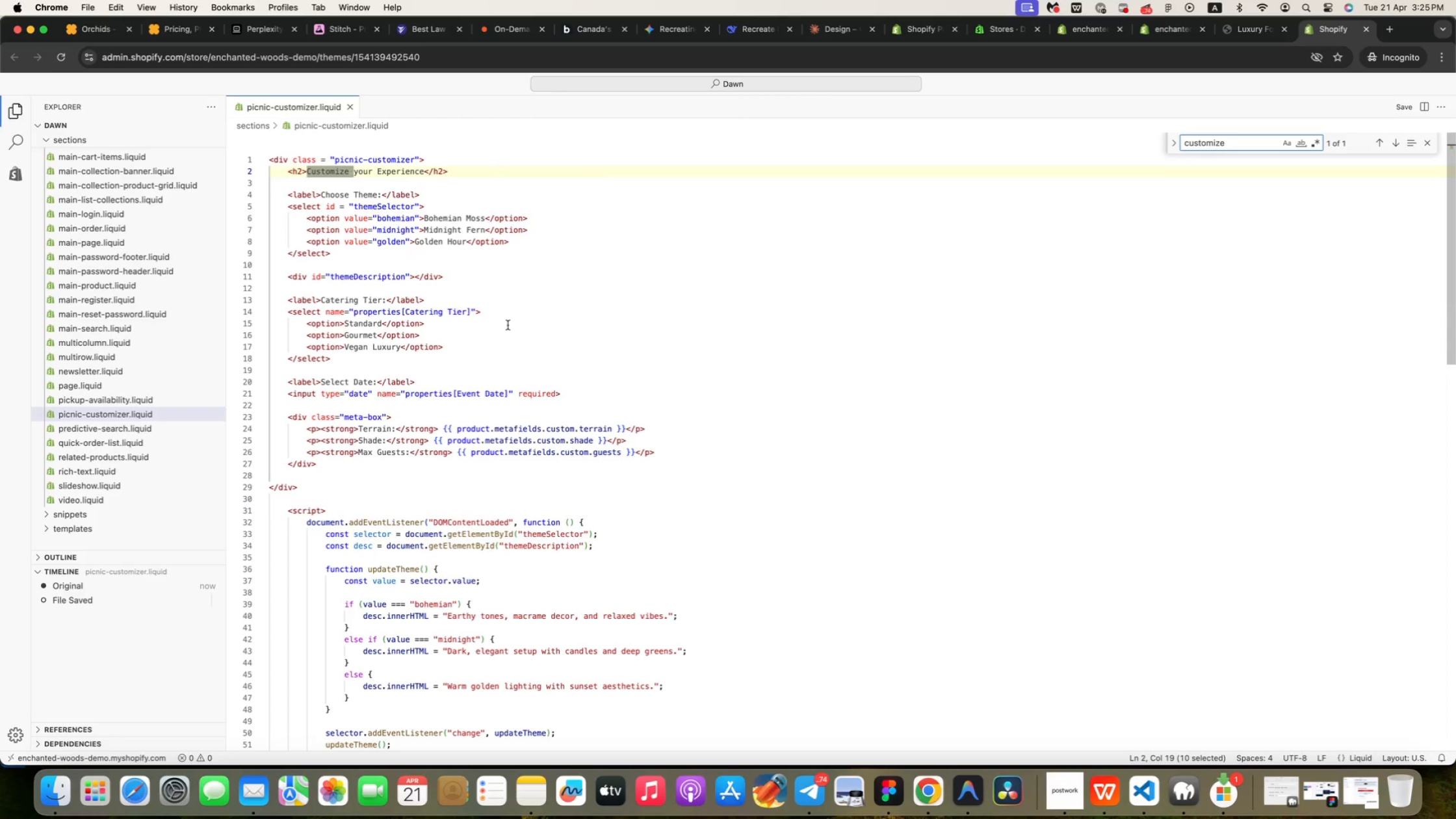 
scroll: coordinate [508, 325], scroll_direction: down, amount: 22.0
 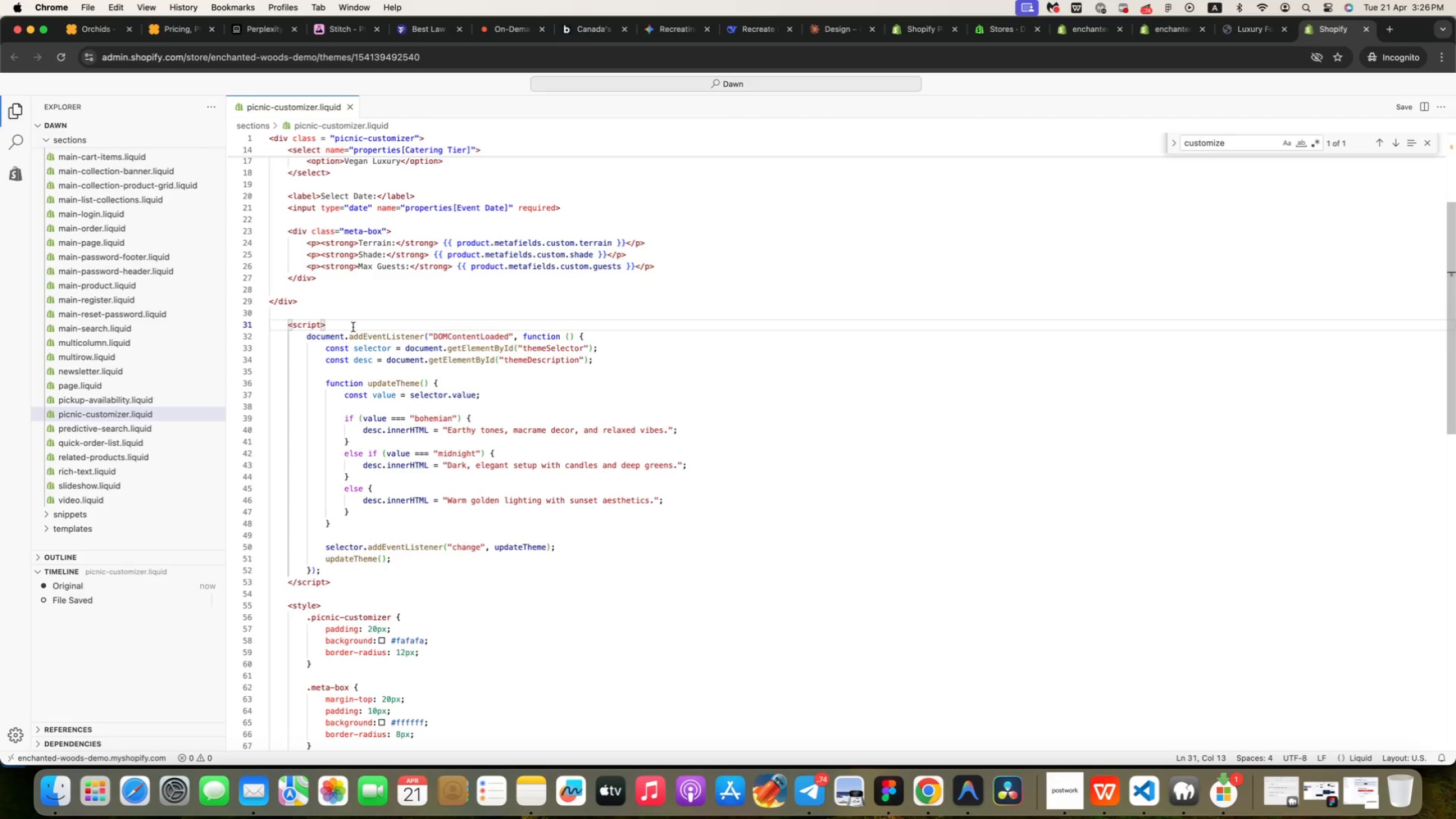 
wait(12.43)
 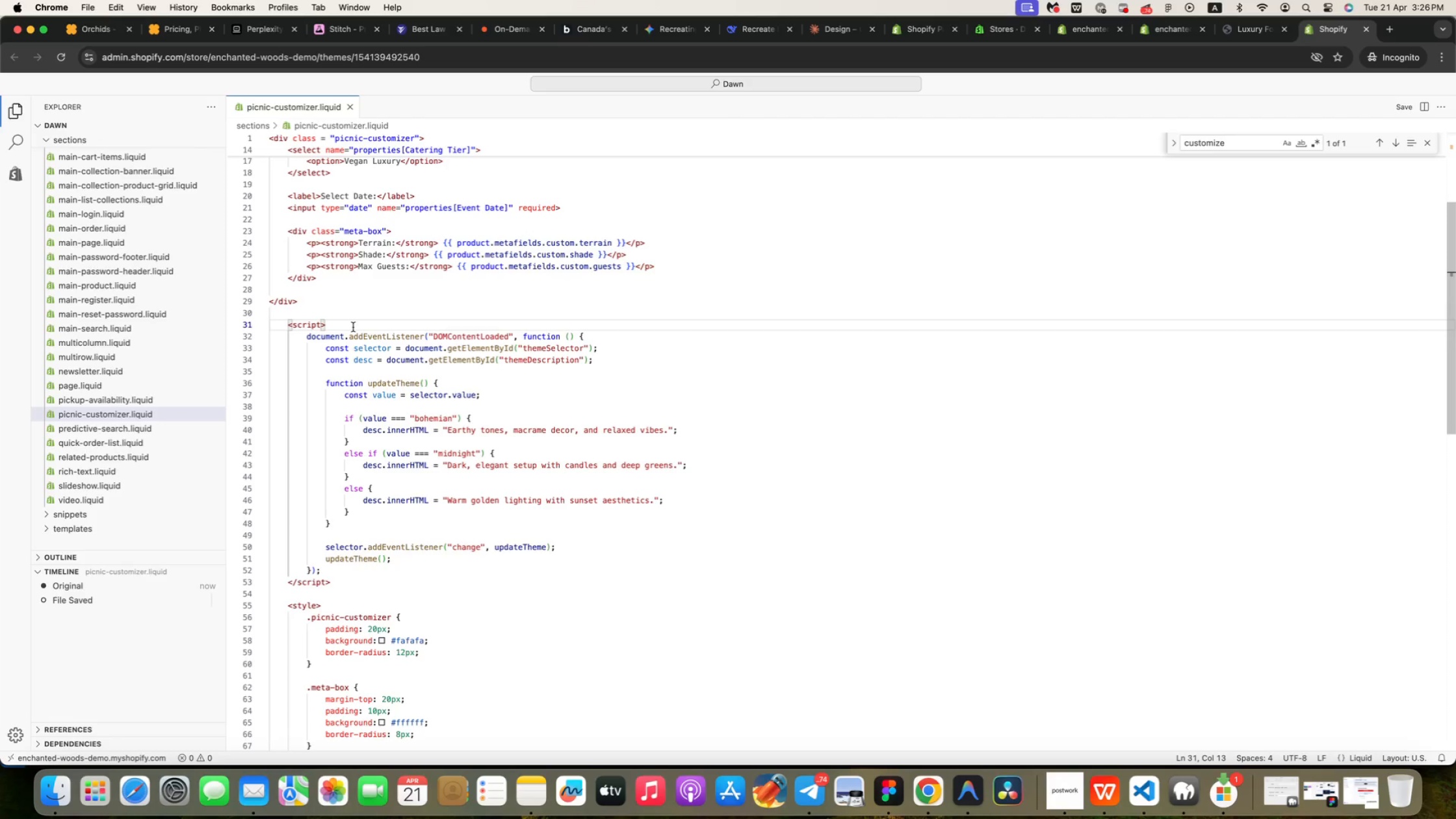 
key(ArrowDown)
 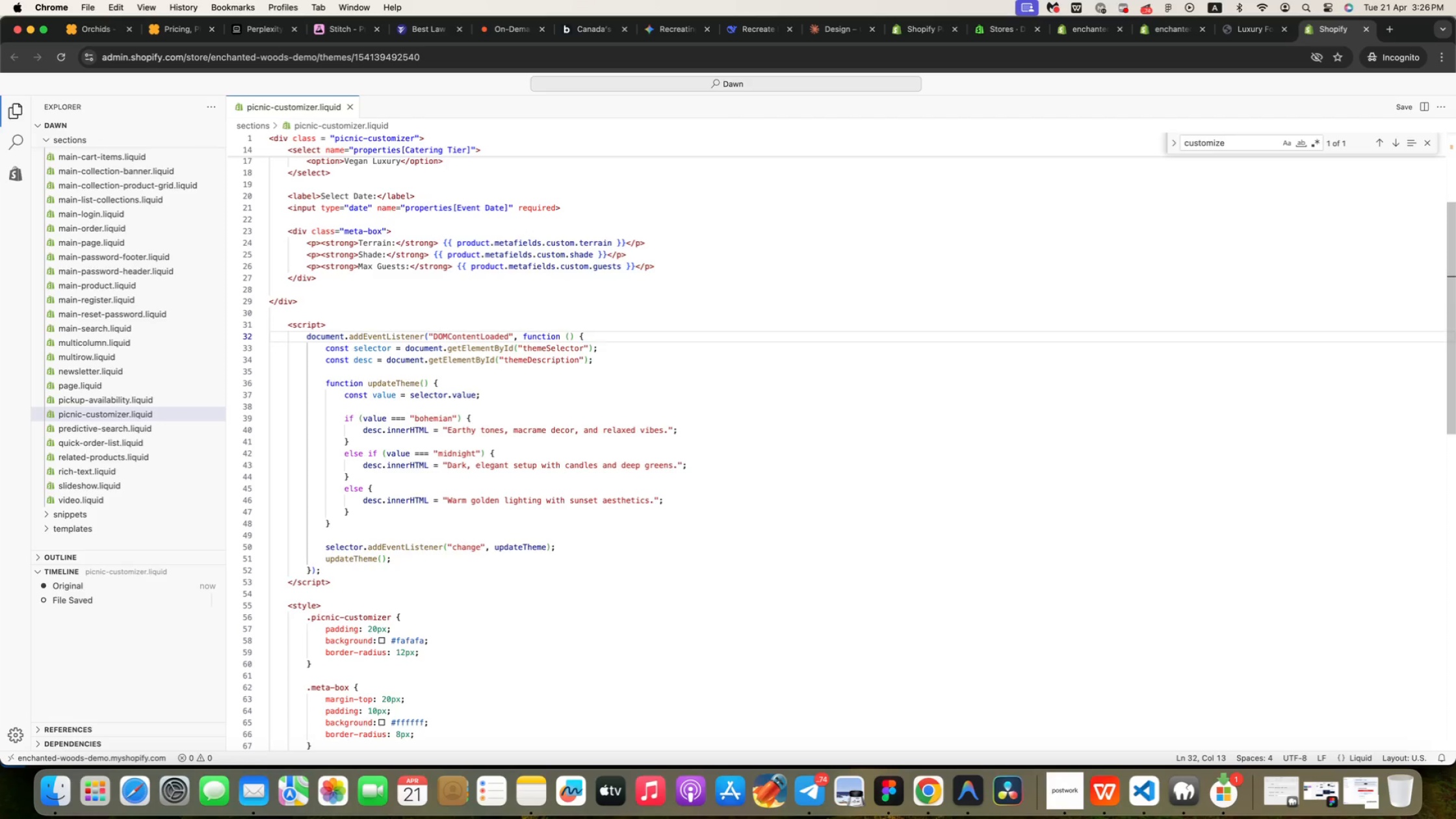 
key(ArrowRight)
 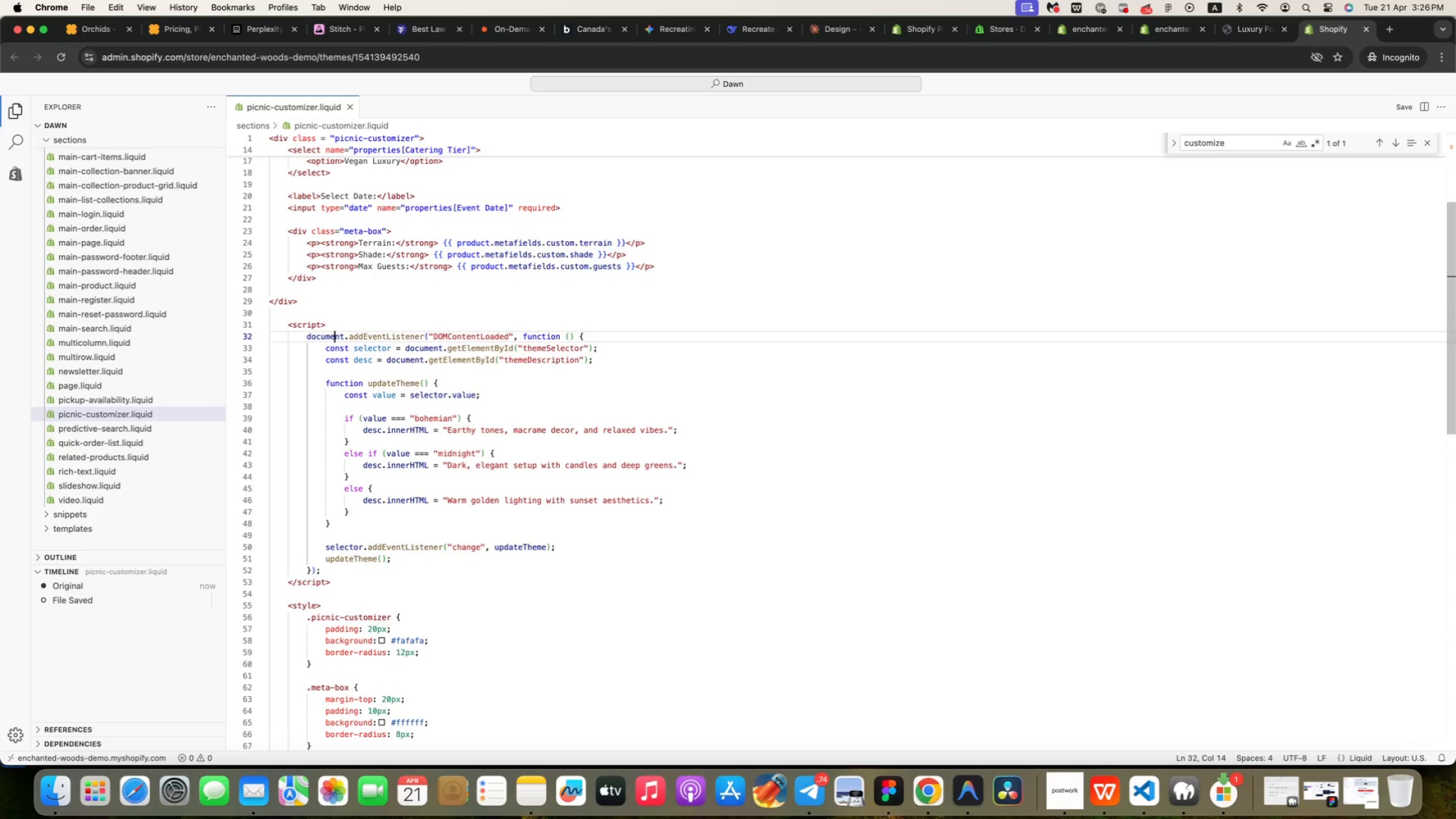 
key(ArrowRight)
 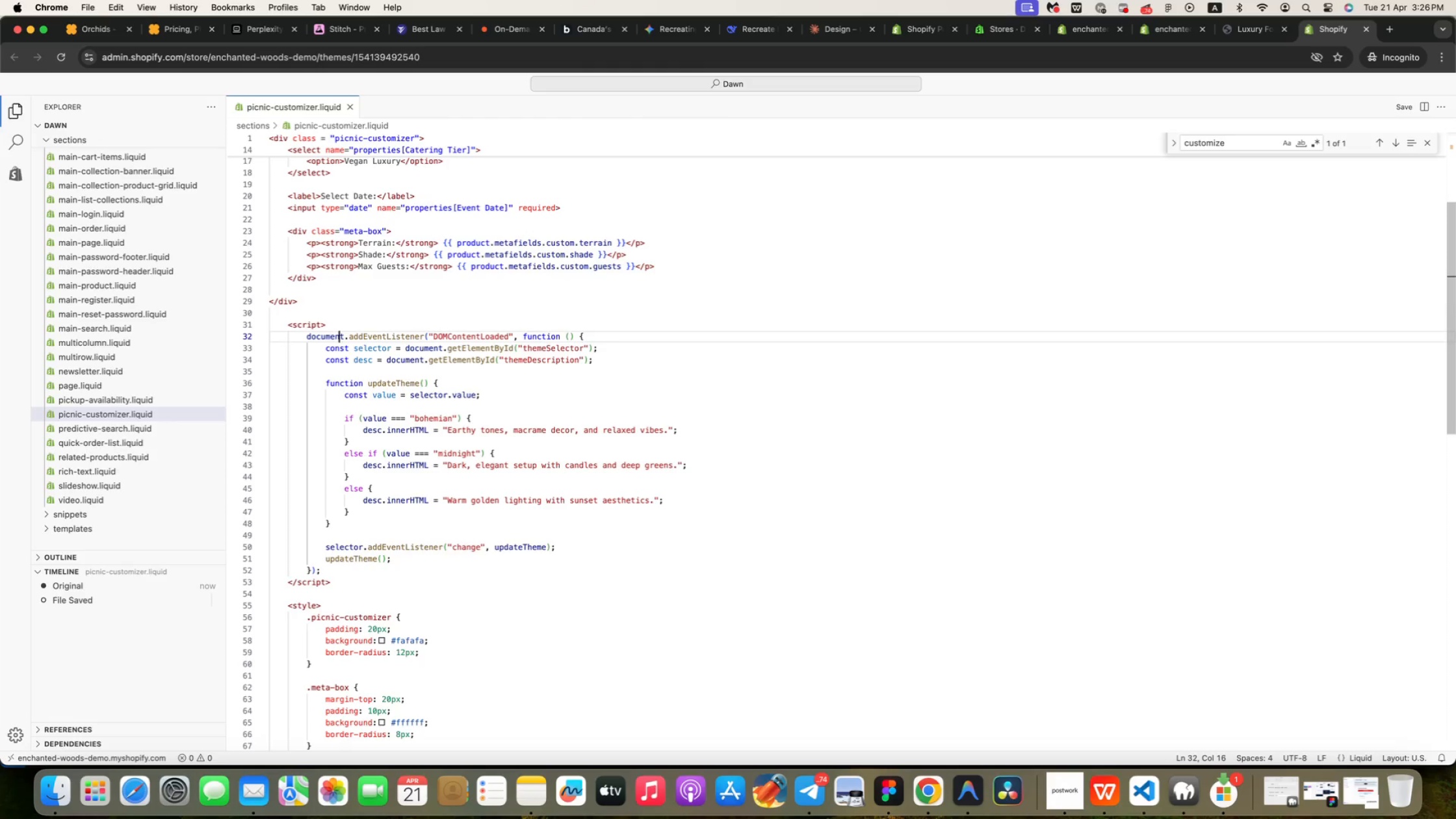 
key(ArrowRight)
 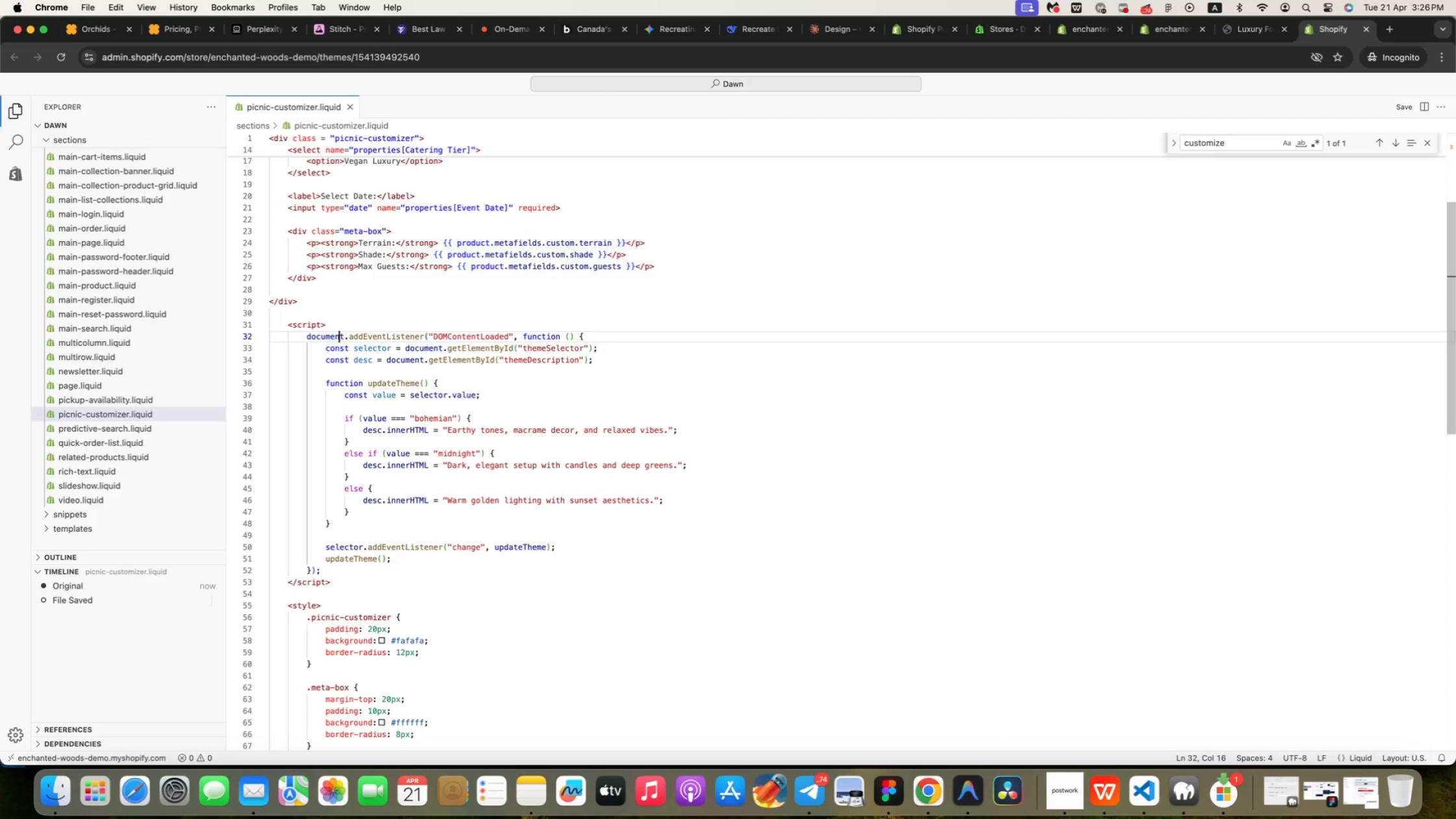 
key(ArrowRight)
 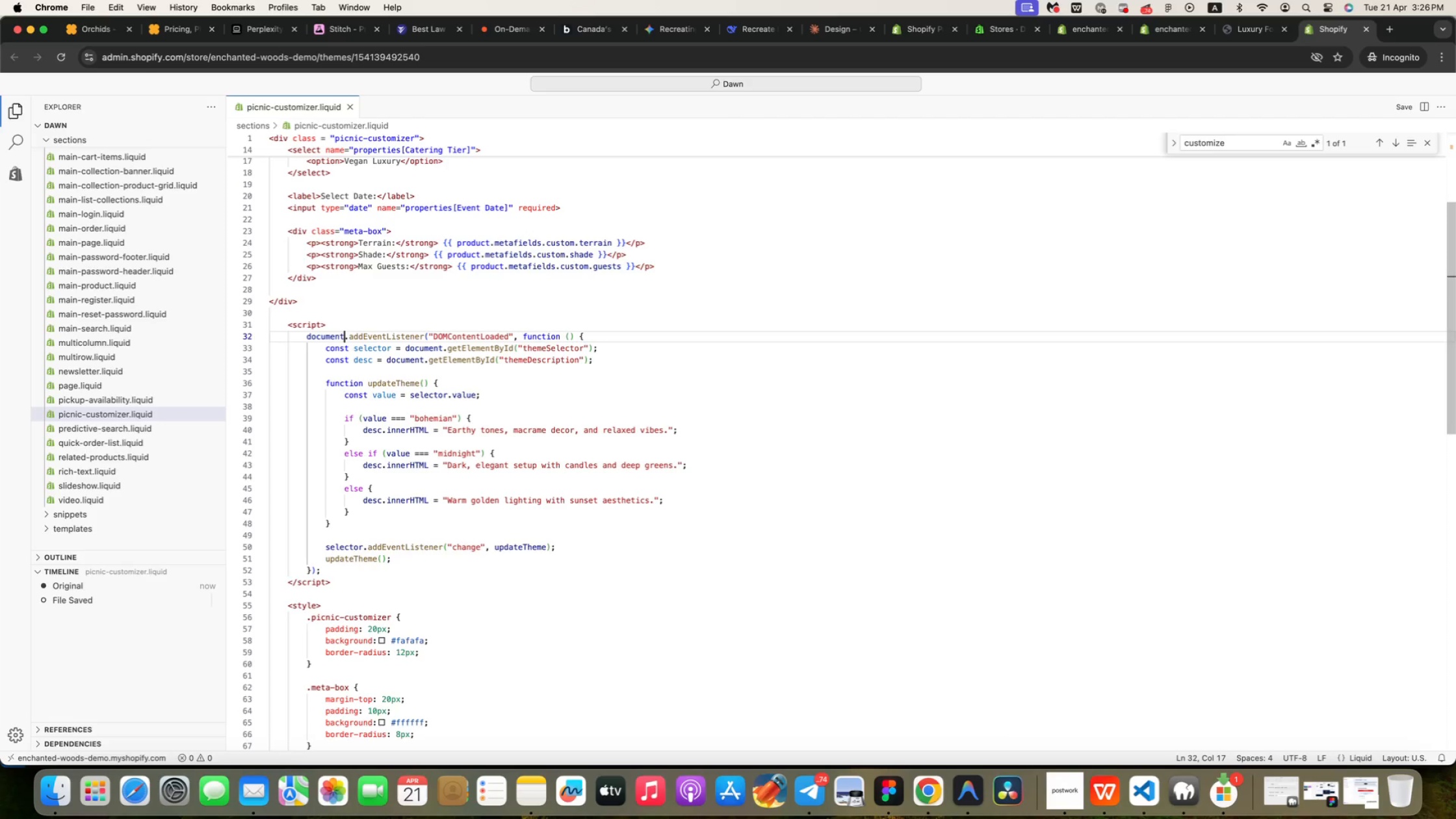 
key(ArrowRight)
 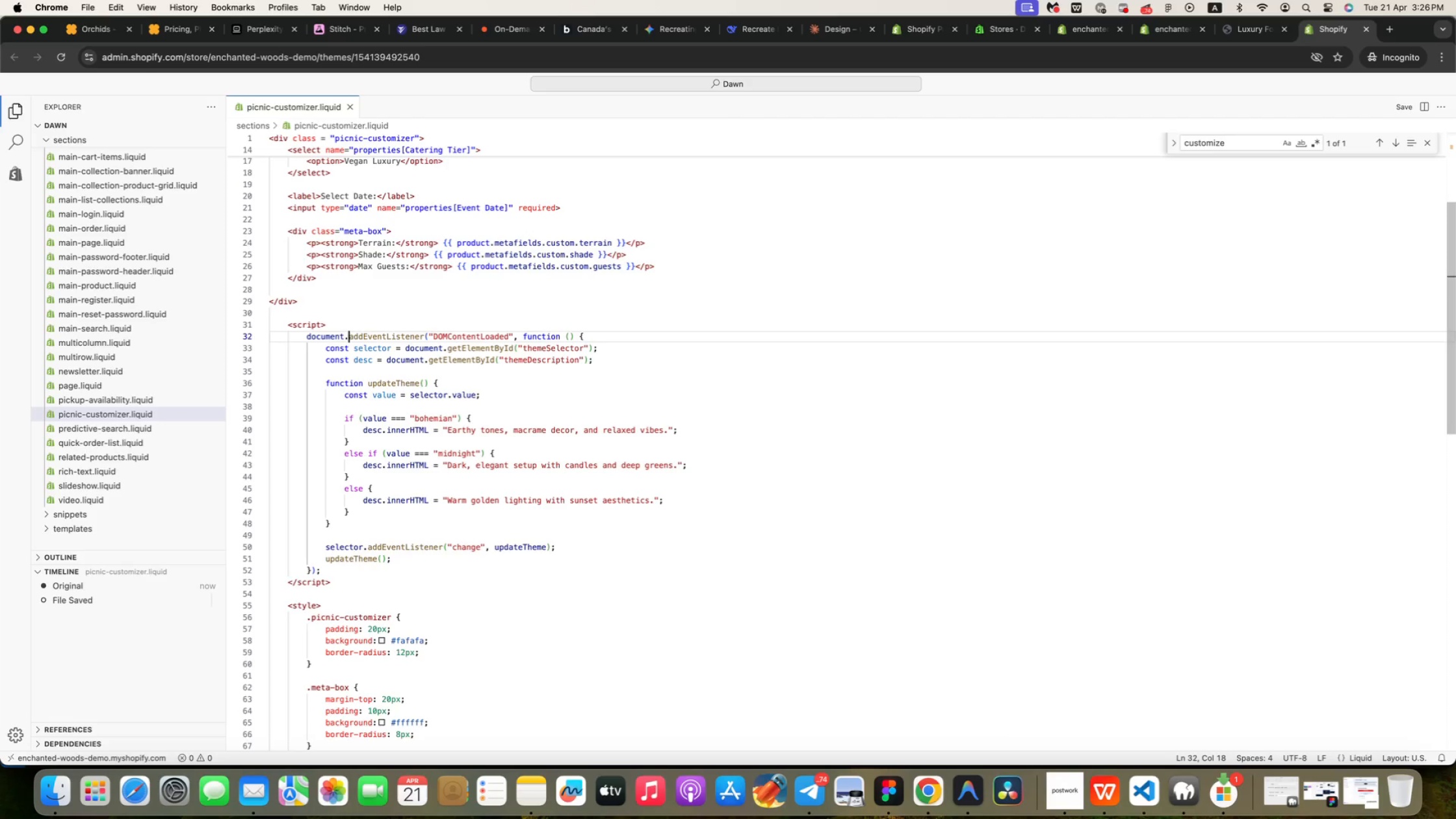 
key(ArrowRight)
 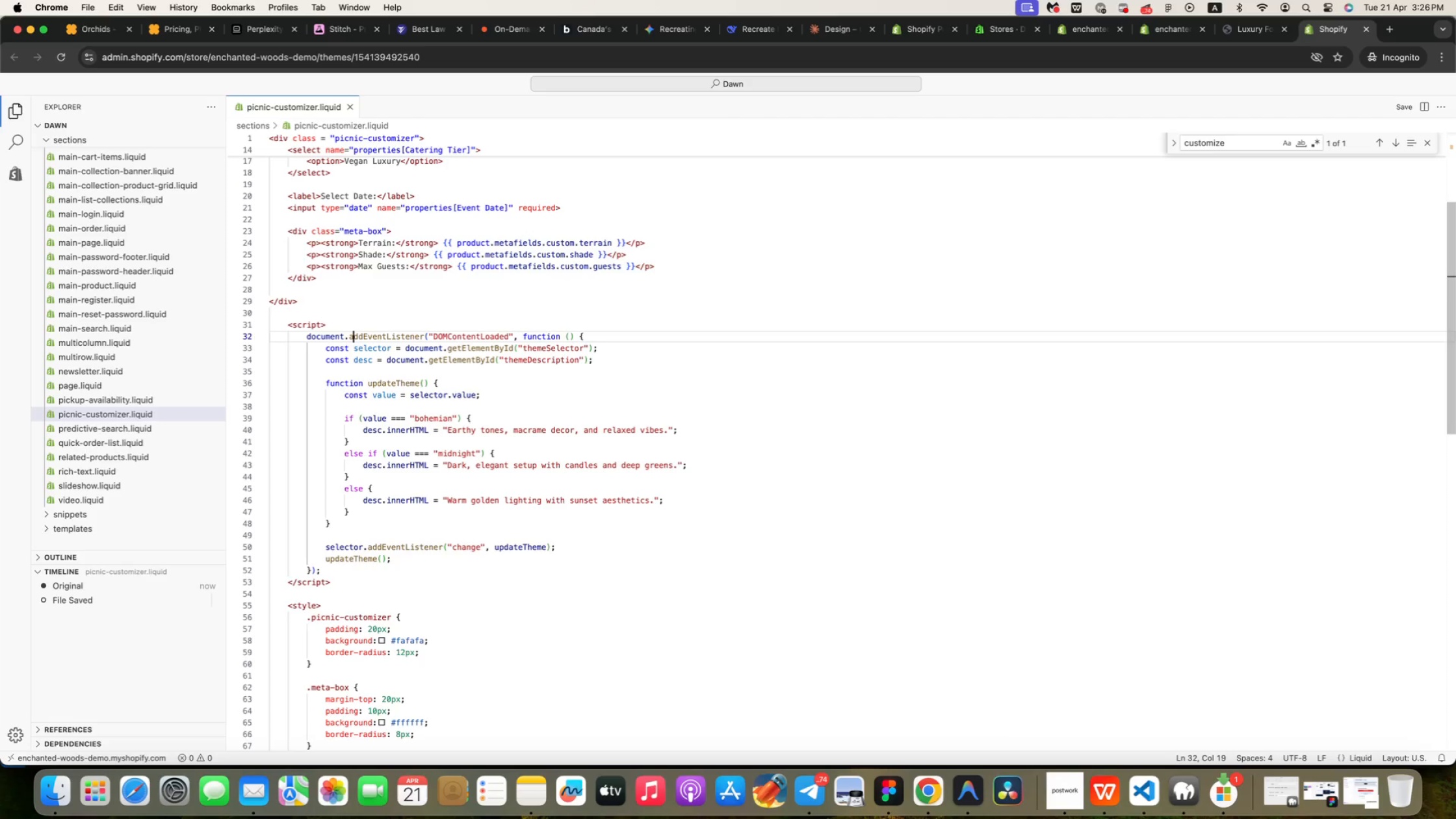 
key(ArrowRight)
 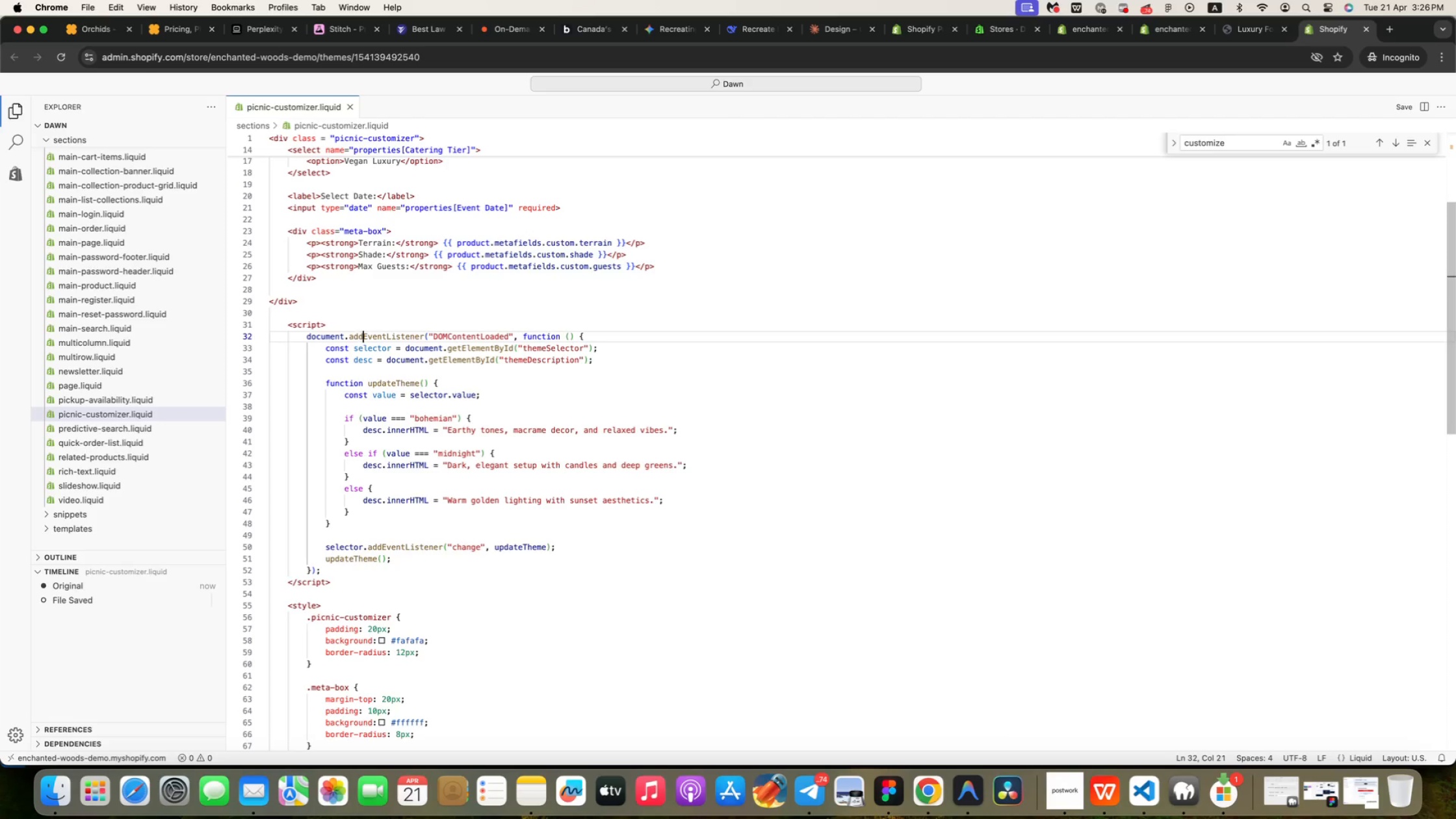 
key(ArrowRight)
 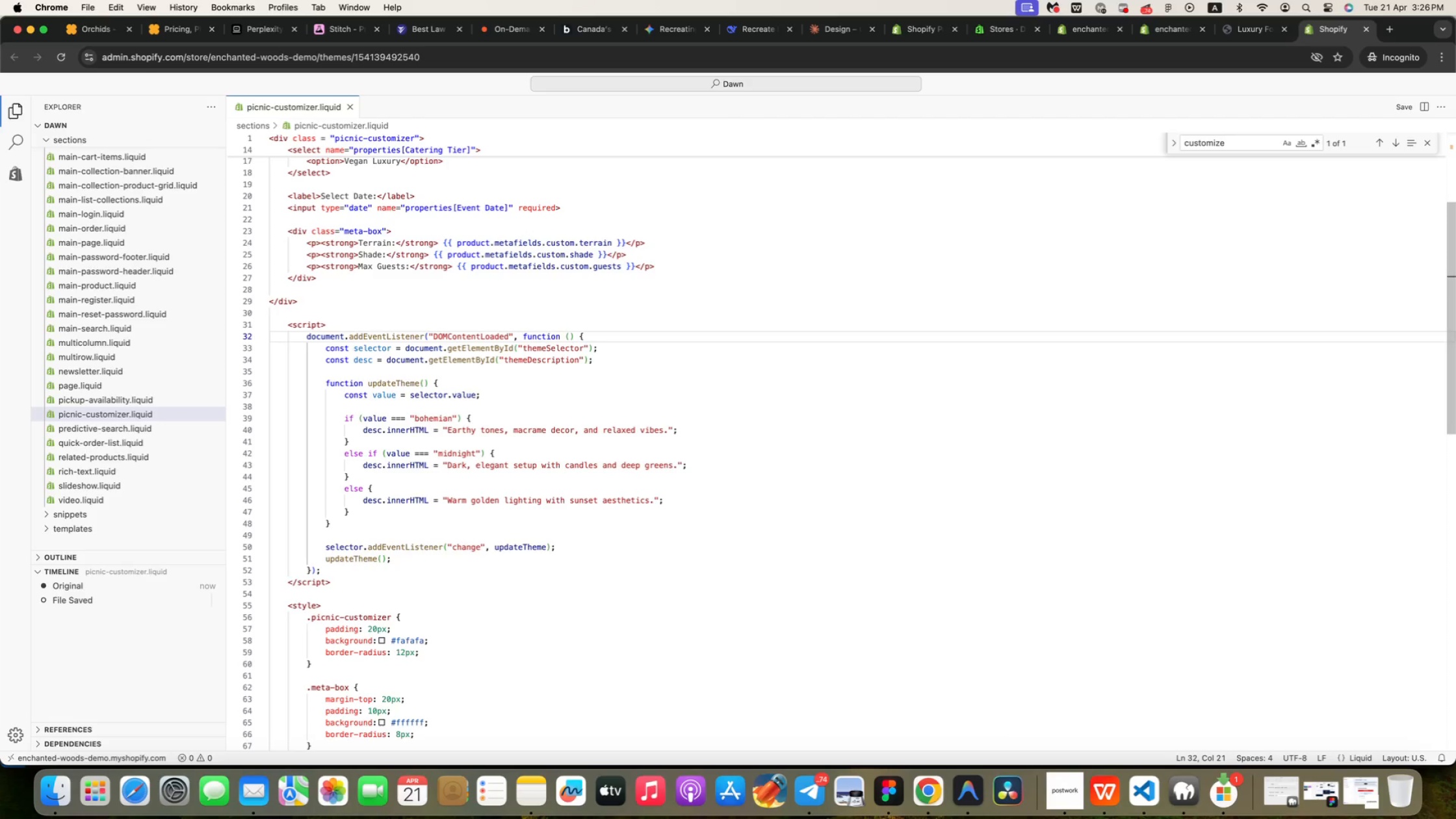 
key(ArrowRight)
 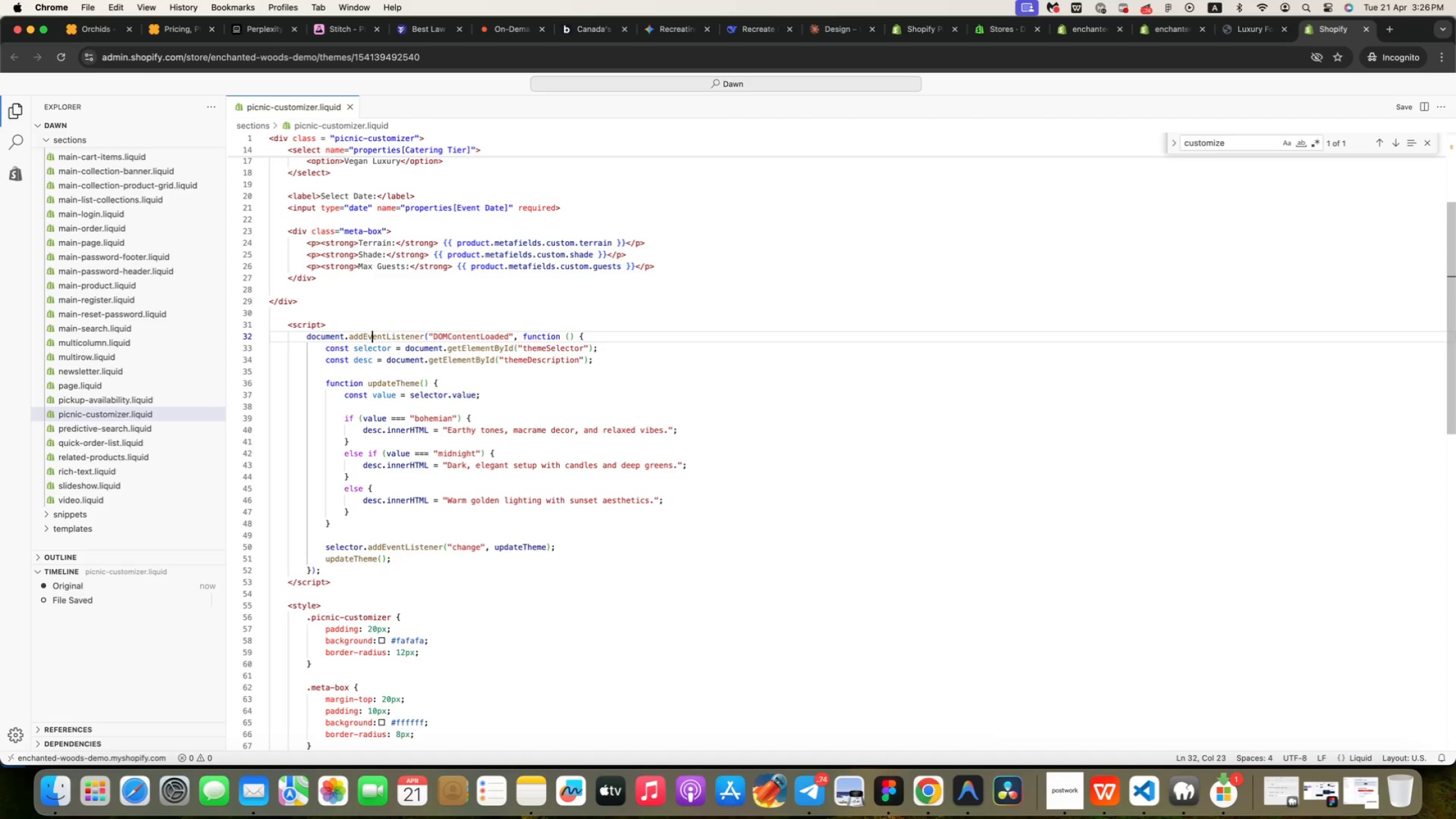 
key(ArrowRight)
 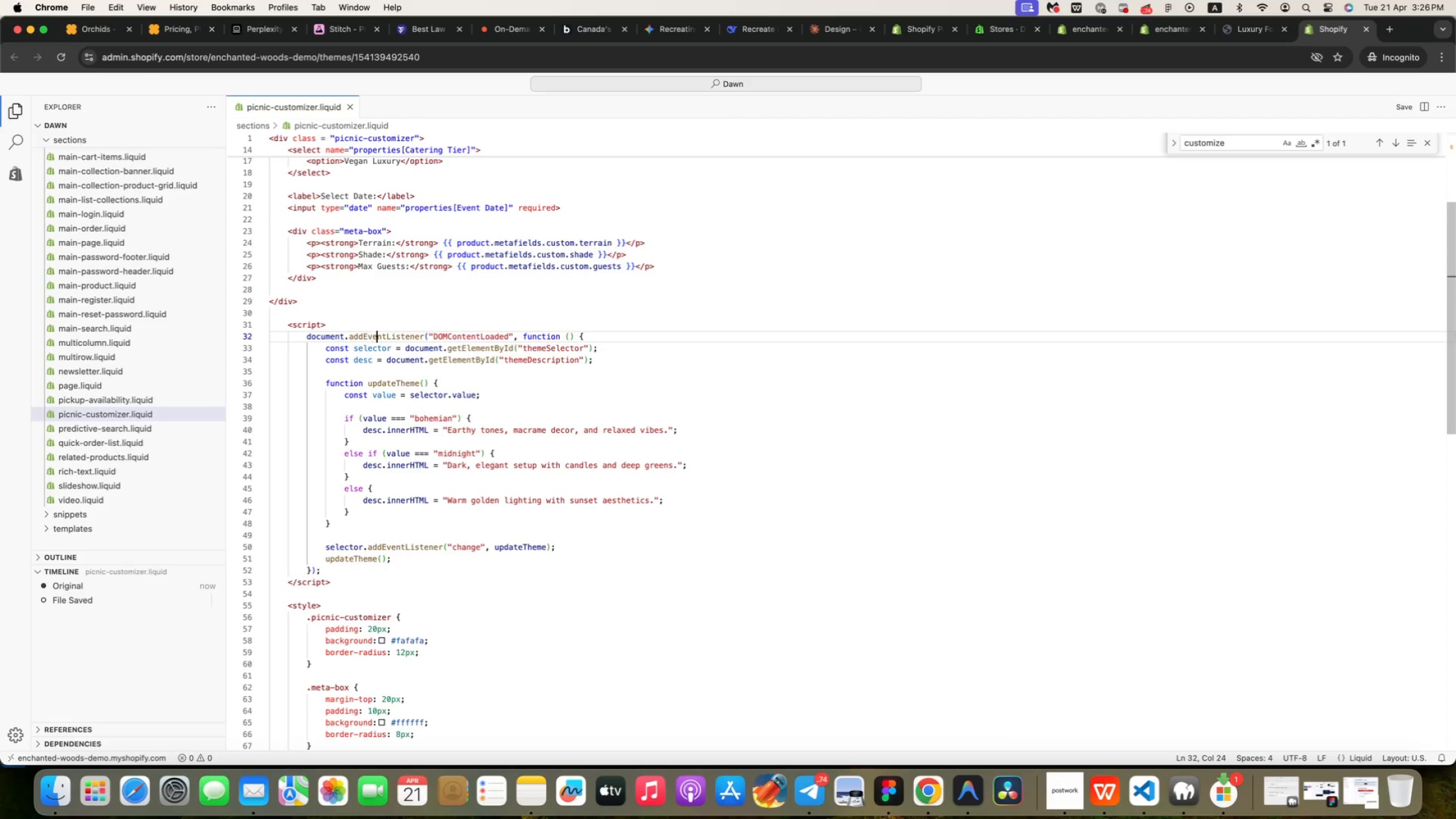 
key(ArrowRight)
 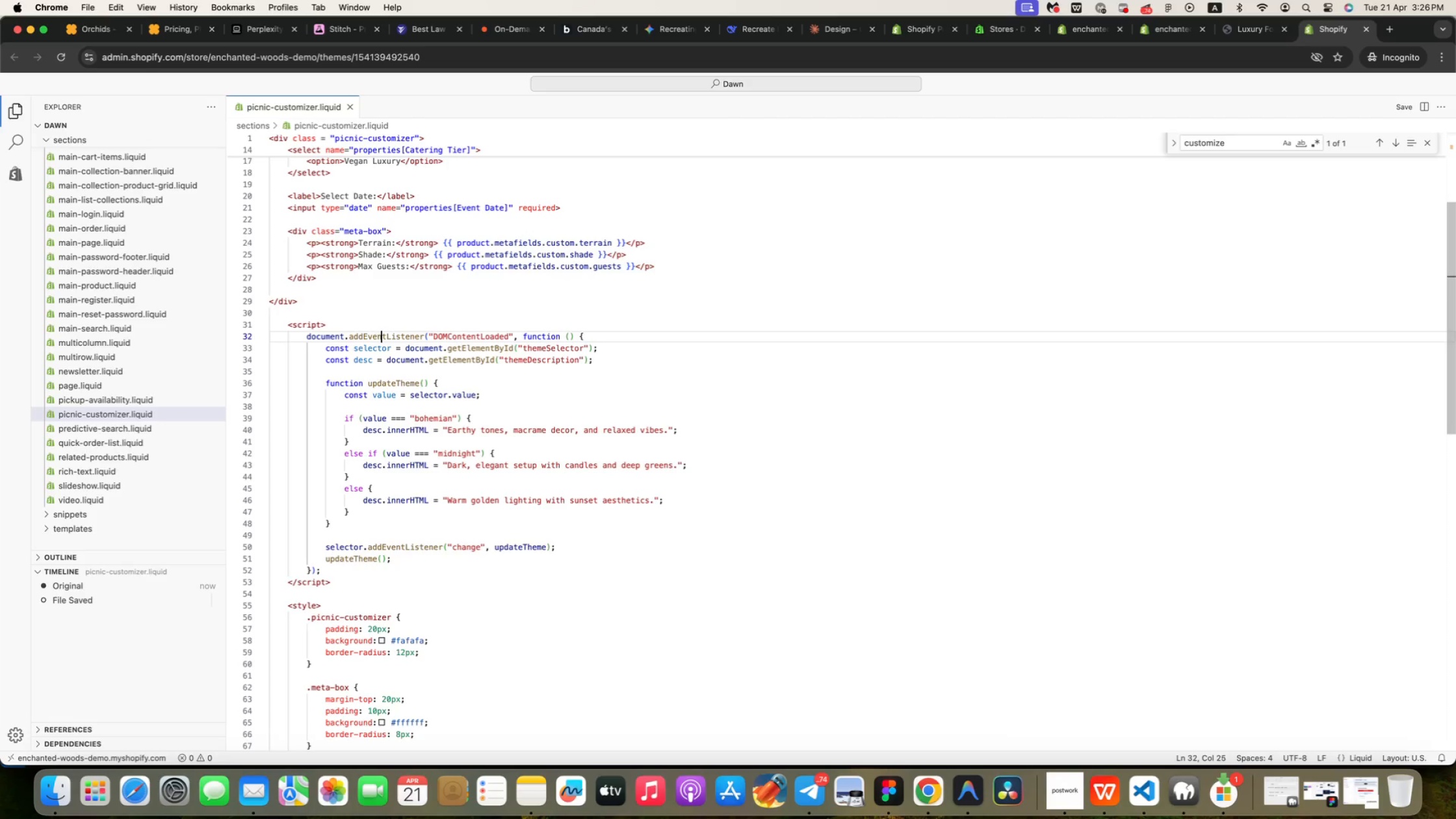 
key(ArrowRight)
 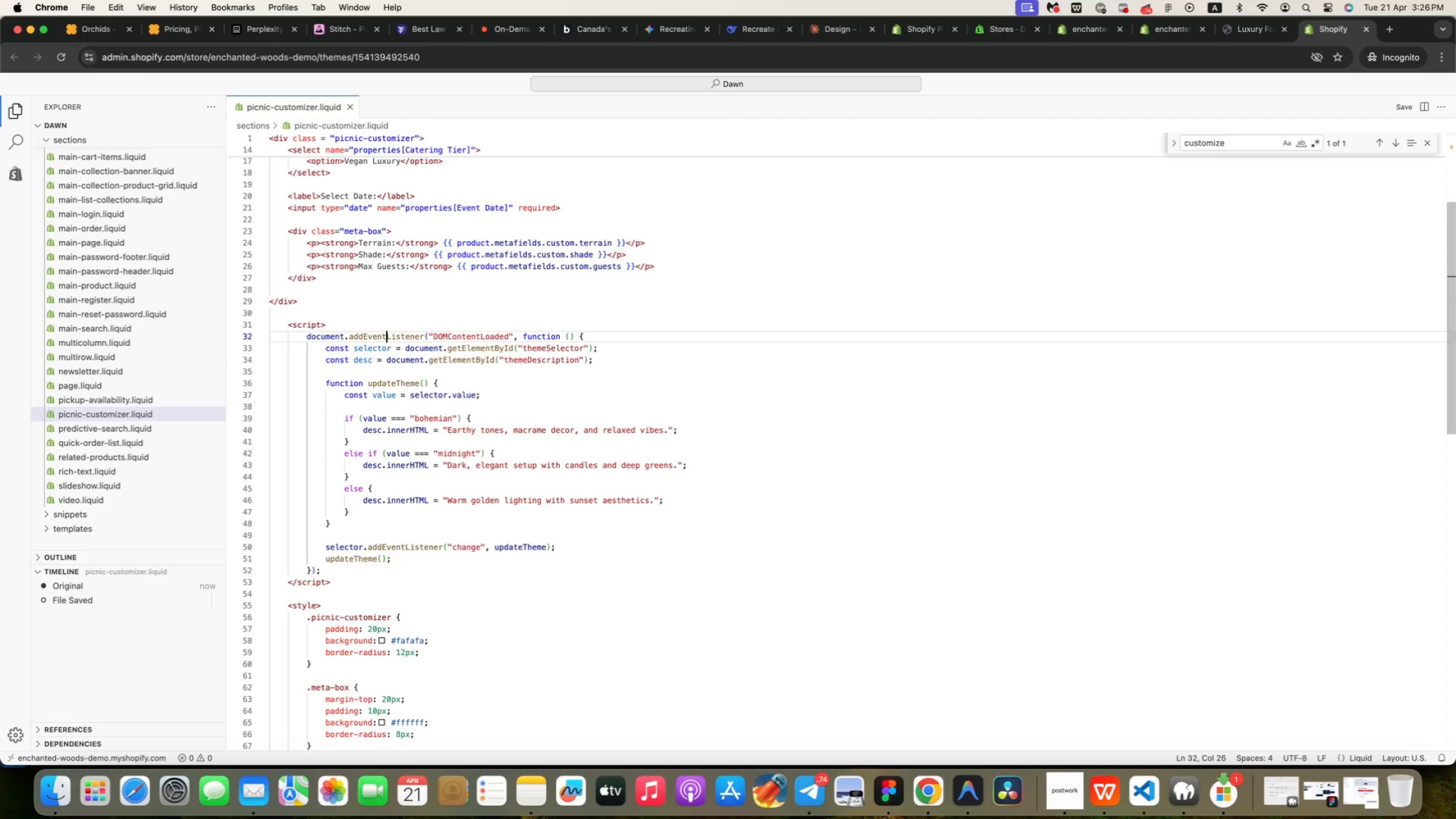 
key(ArrowRight)
 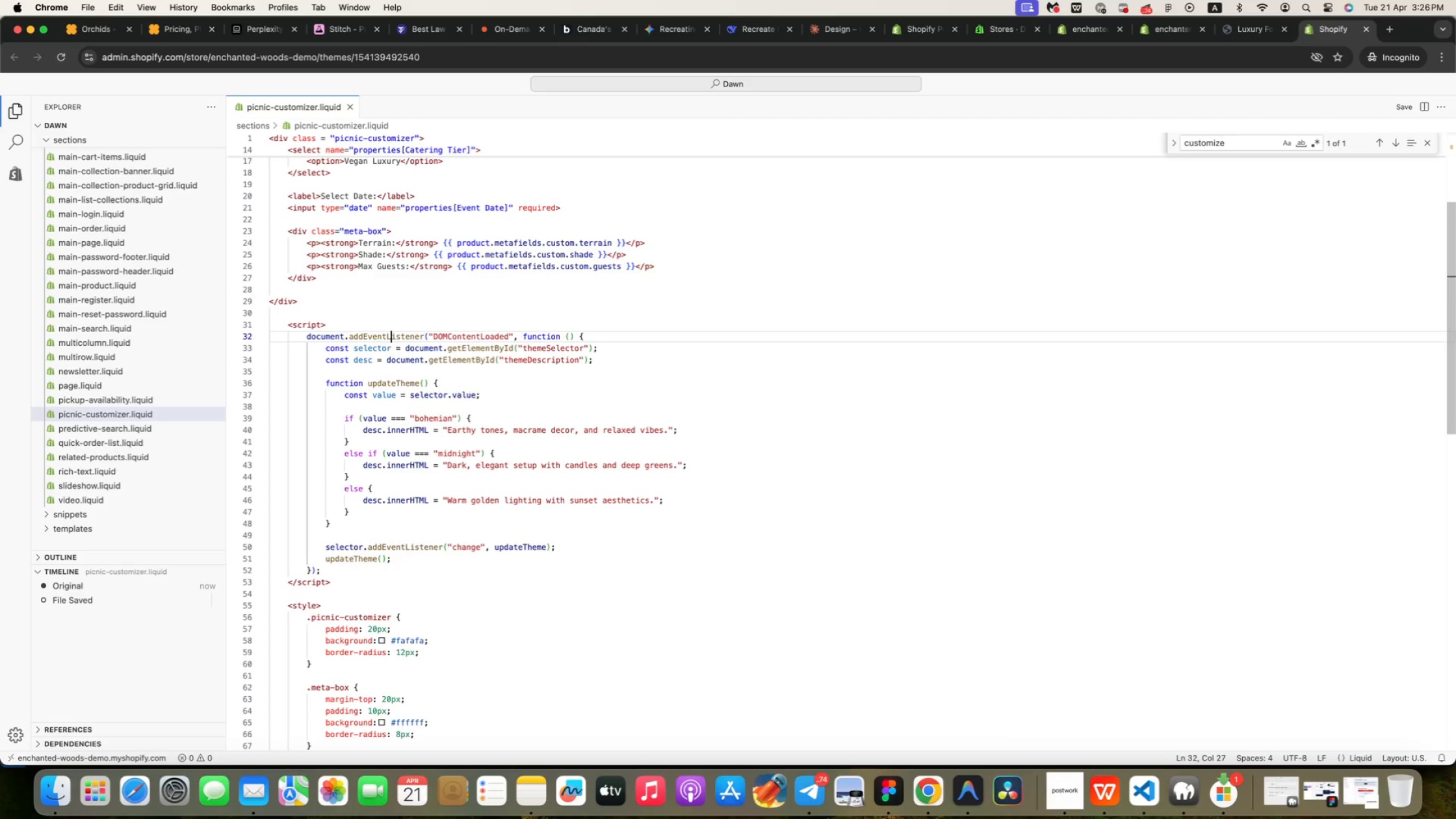 
key(ArrowRight)
 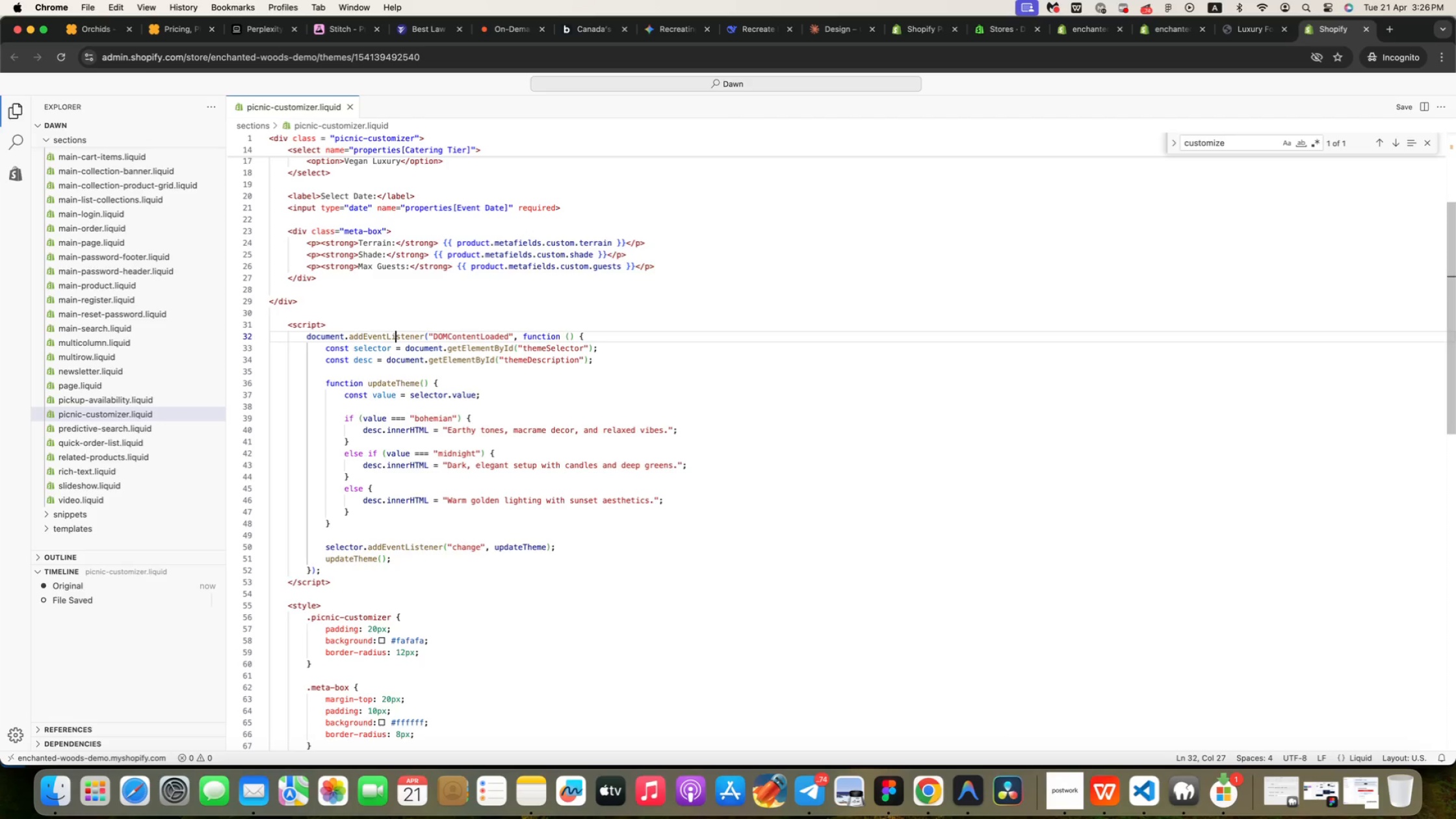 
key(ArrowRight)
 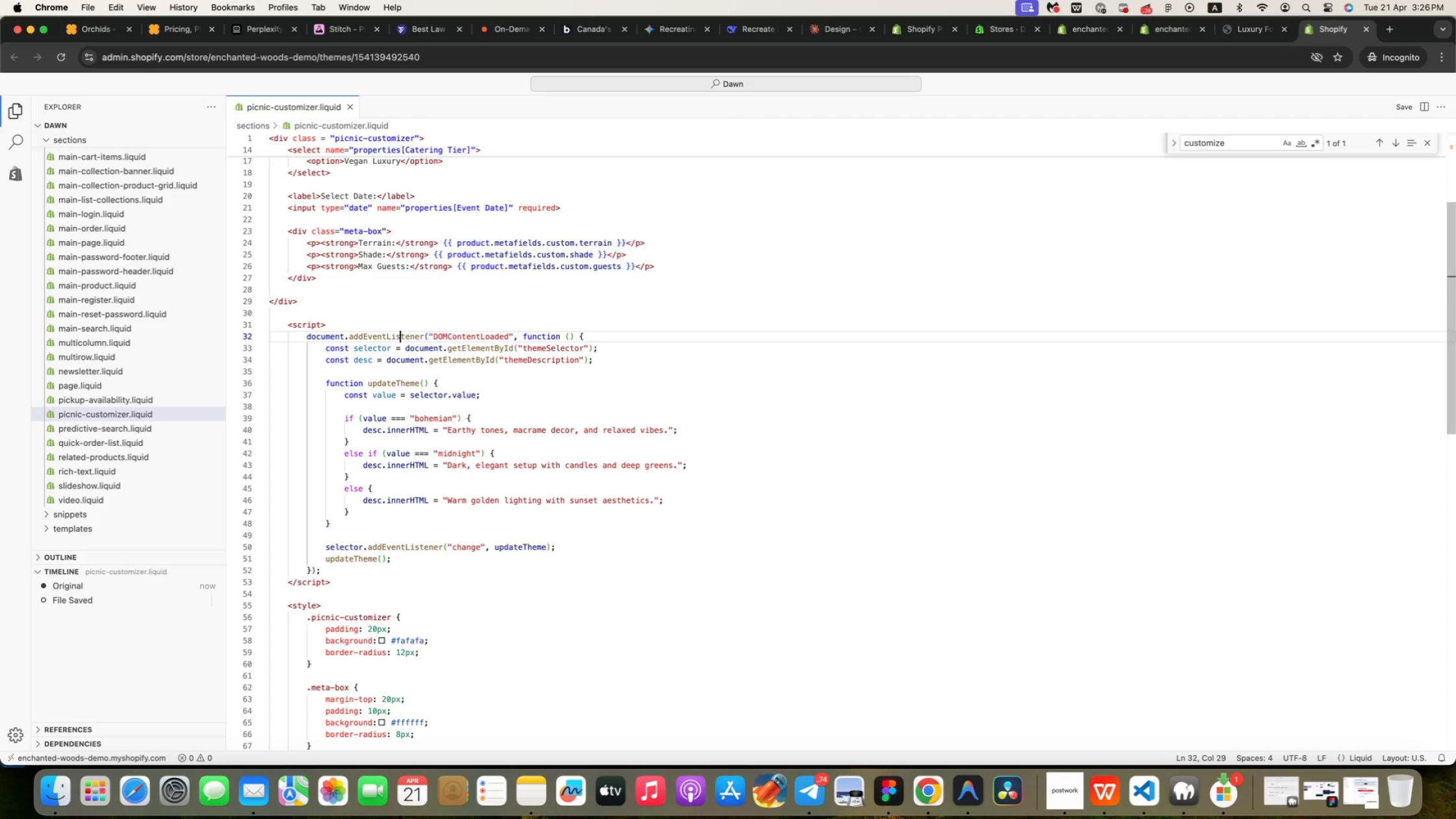 
key(ArrowRight)
 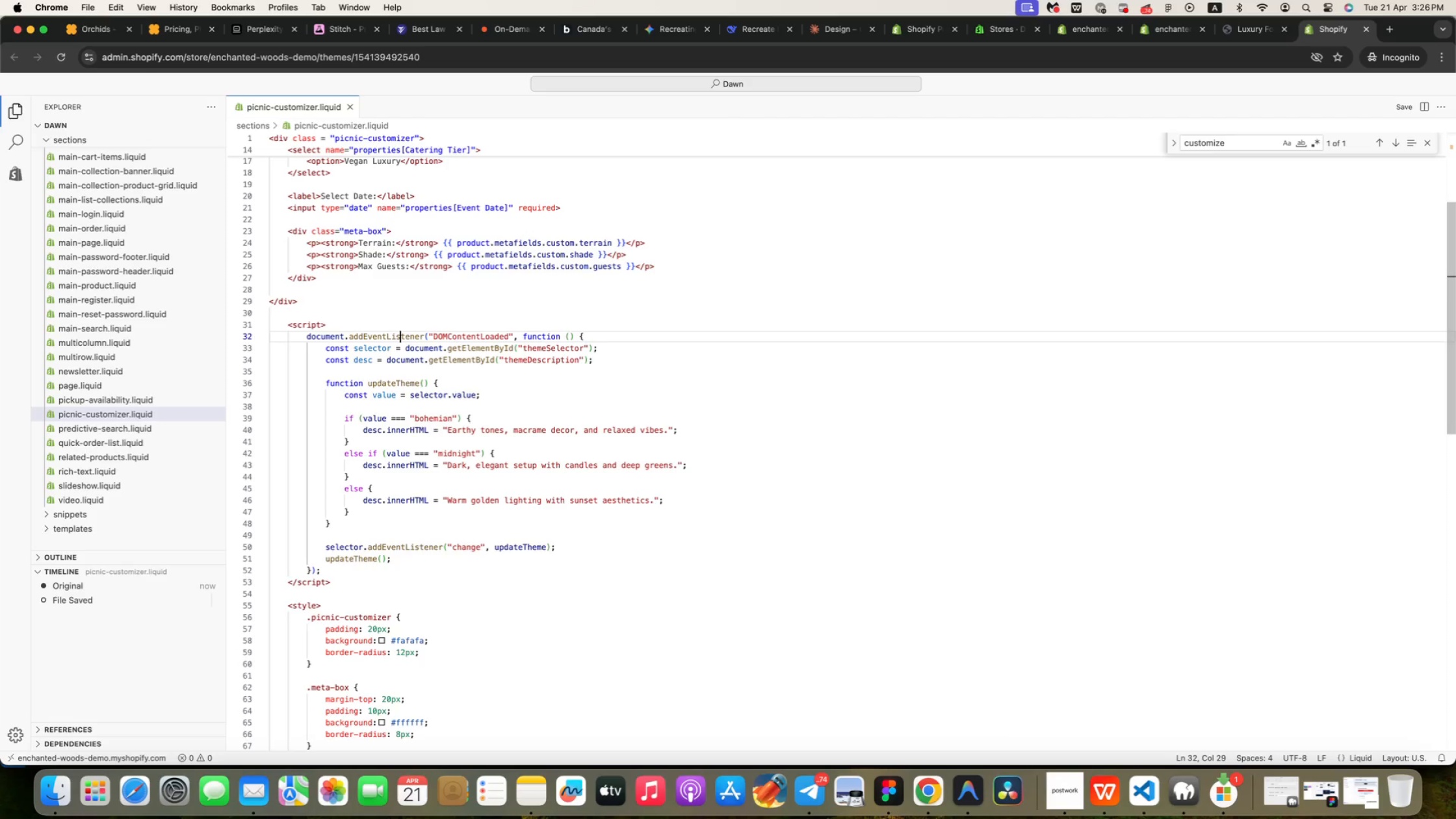 
key(ArrowRight)
 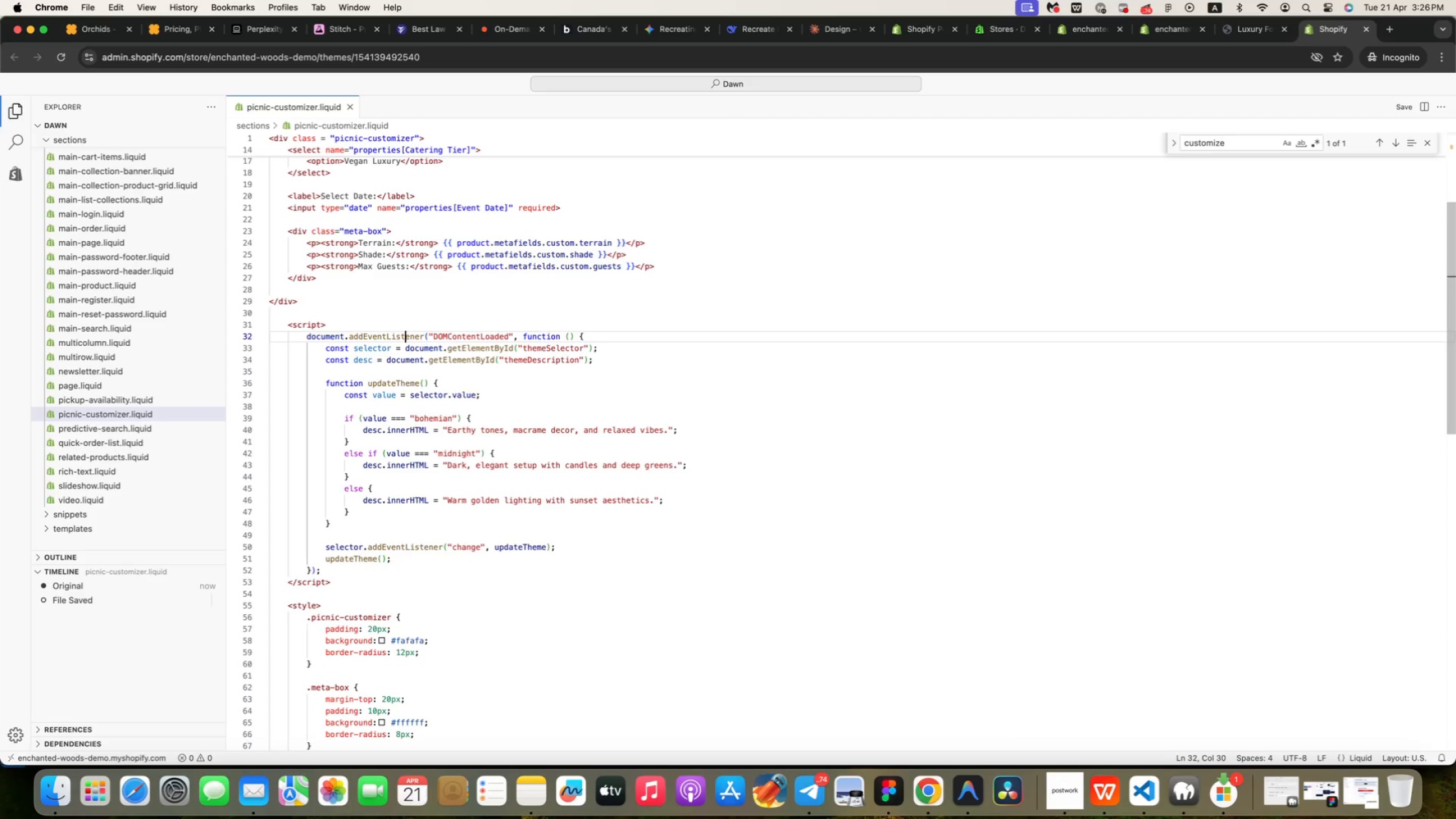 
key(ArrowRight)
 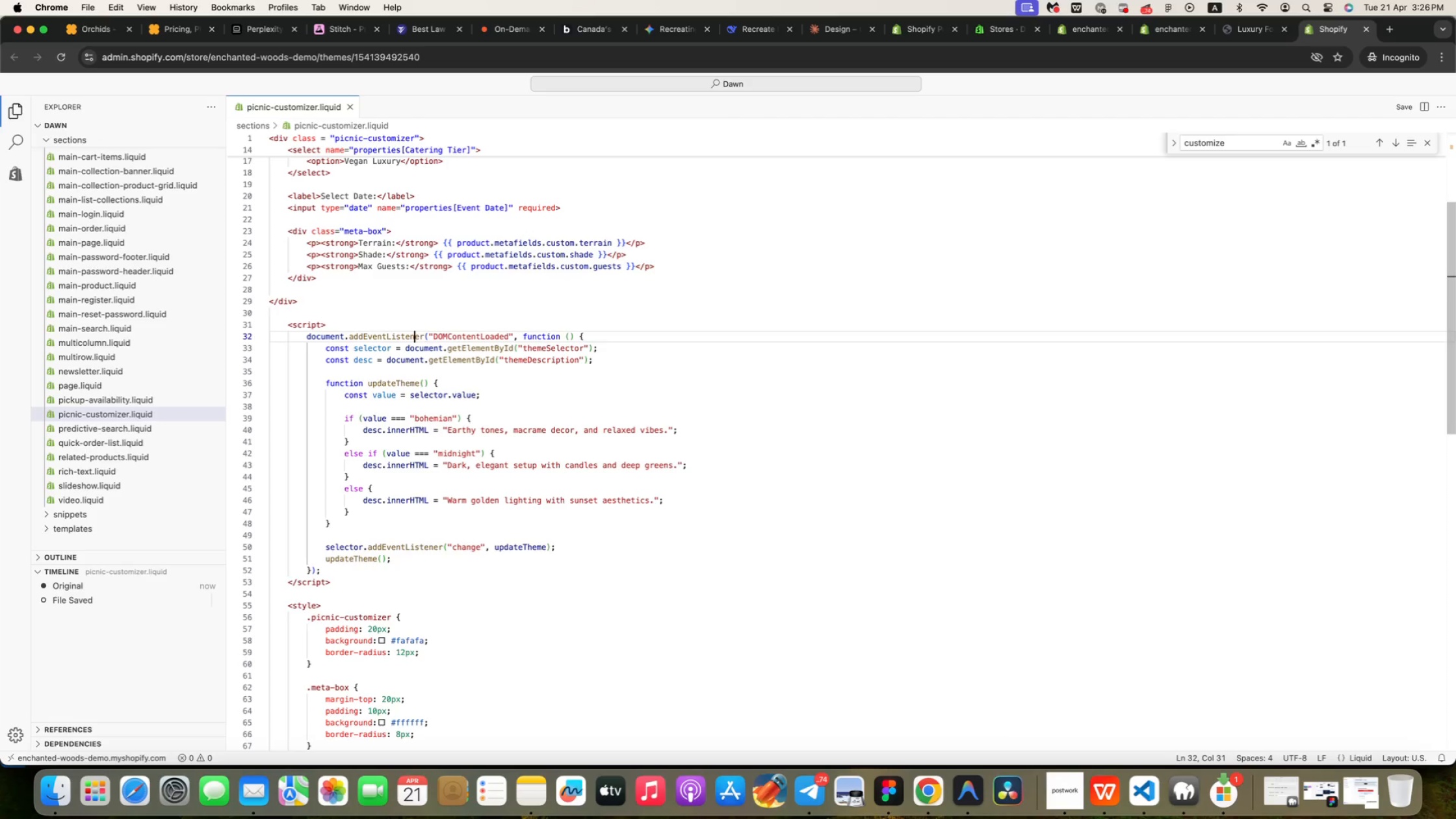 
key(ArrowRight)
 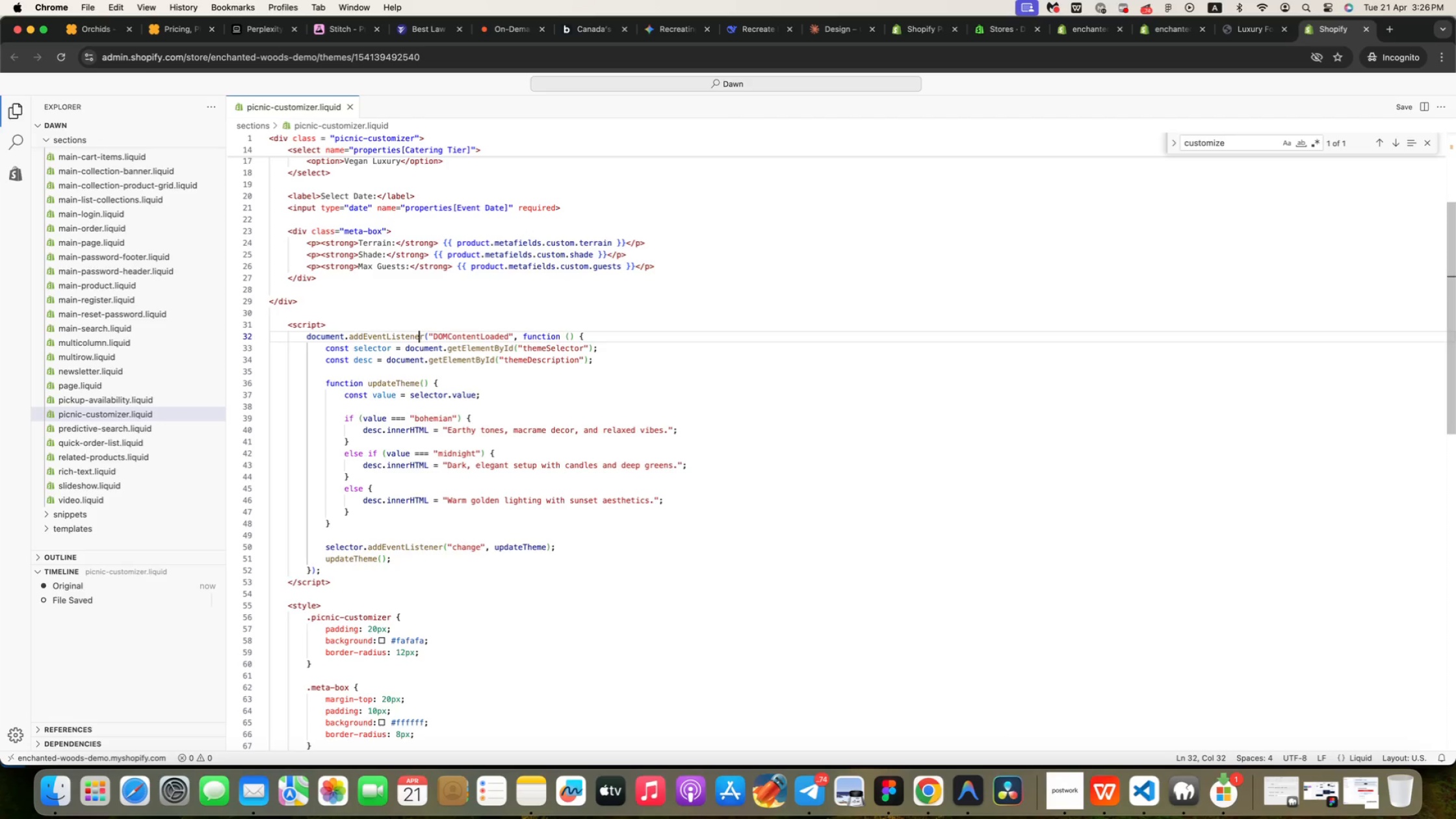 
key(ArrowRight)
 